 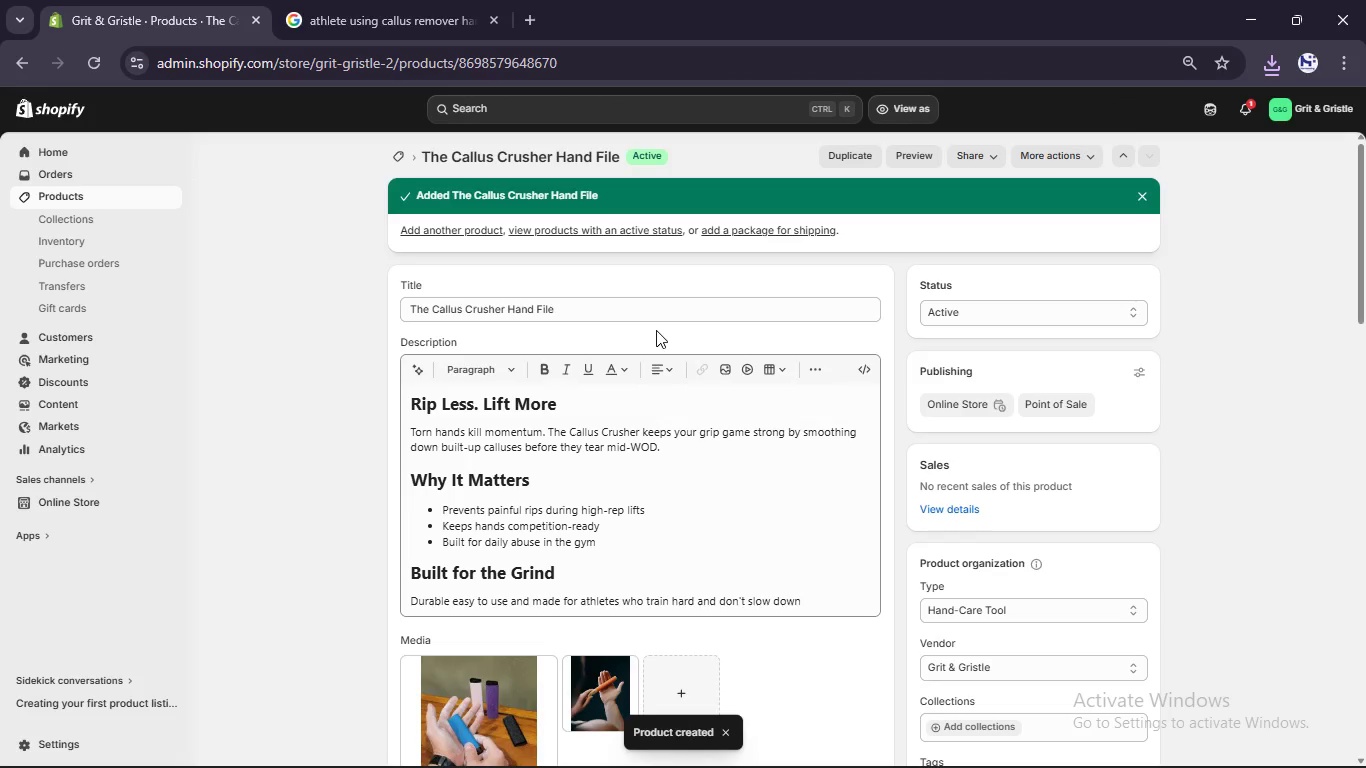 
left_click([469, 235])
 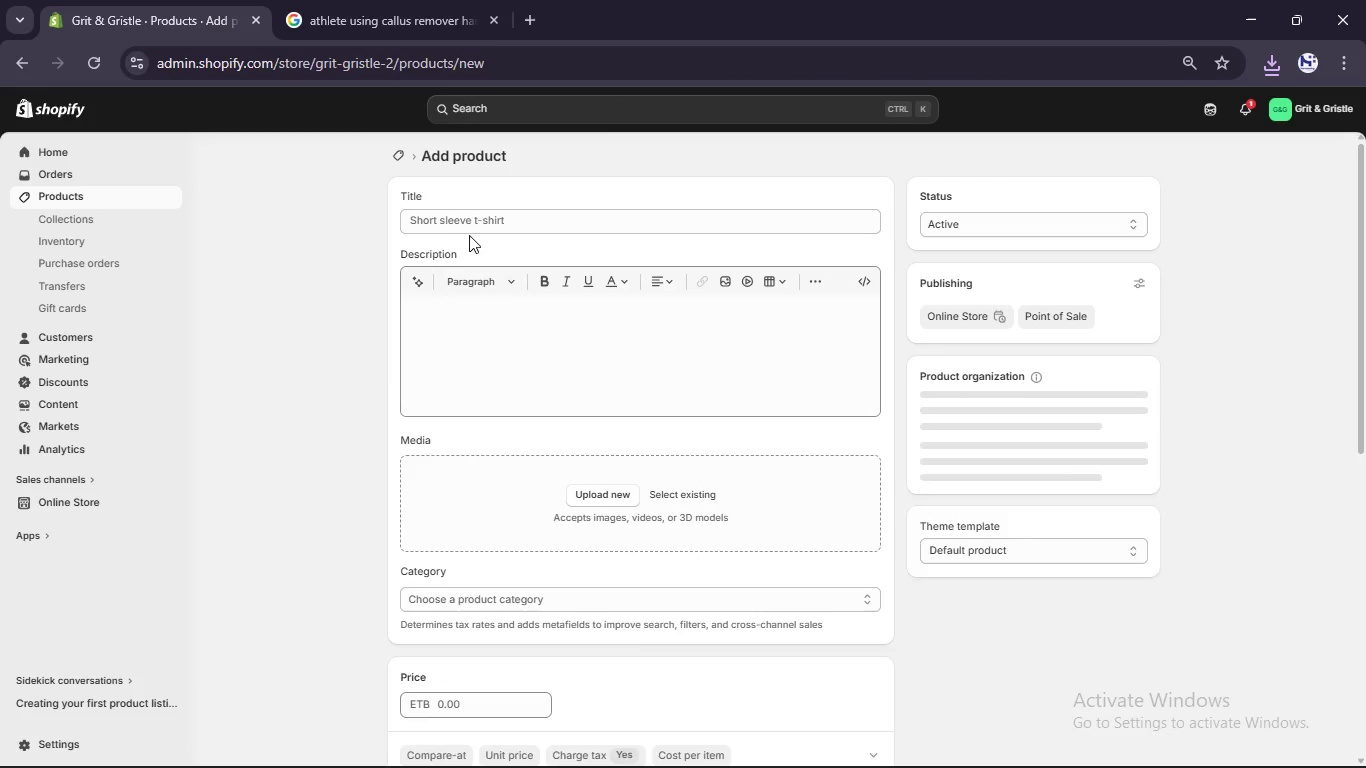 
left_click([480, 225])
 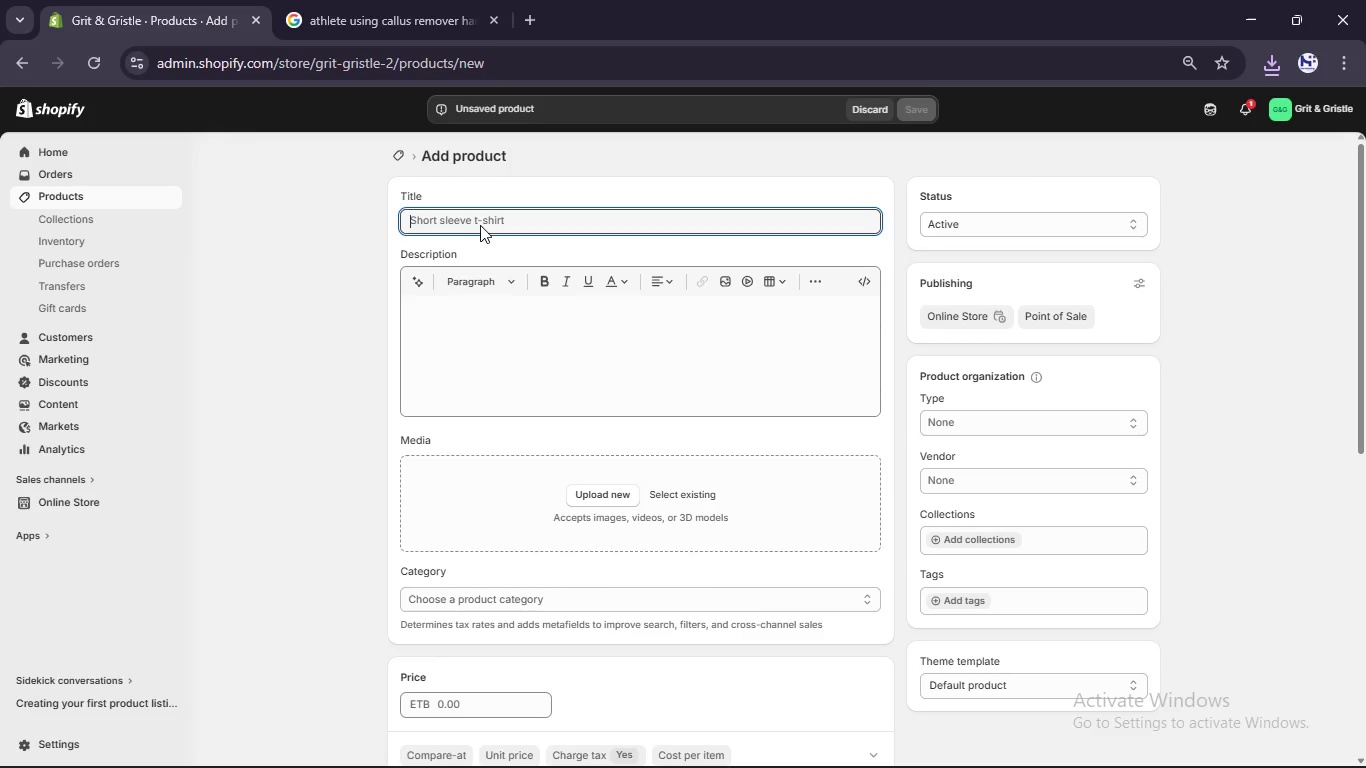 
type(WOD-EARY mAGNESS)
key(Backspace)
key(Backspace)
key(Backspace)
key(Backspace)
key(Backspace)
key(Backspace)
key(Backspace)
key(Backspace)
key(Backspace)
key(Backspace)
key(Backspace)
key(Backspace)
type(eary Magnesu)
key(Backspace)
type(ium Recovery Spray)
 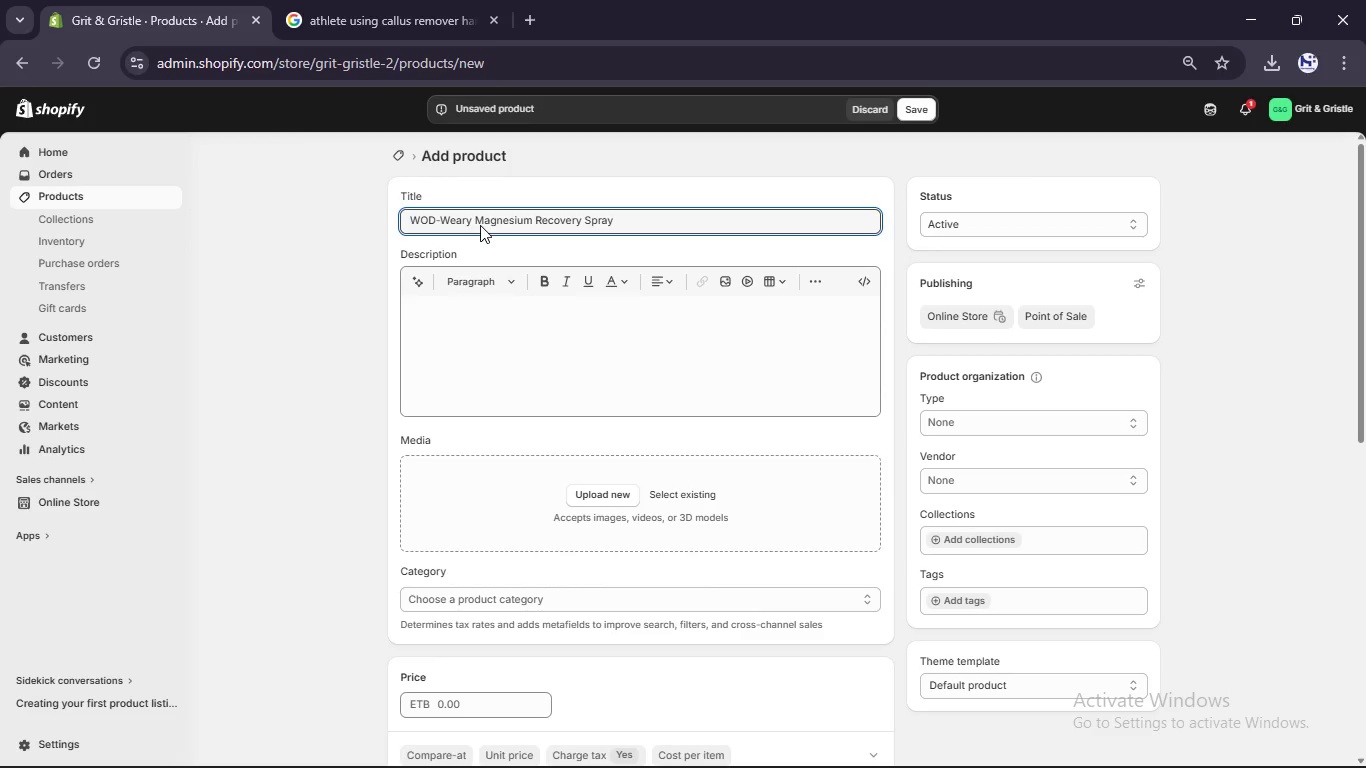 
wait(5.14)
 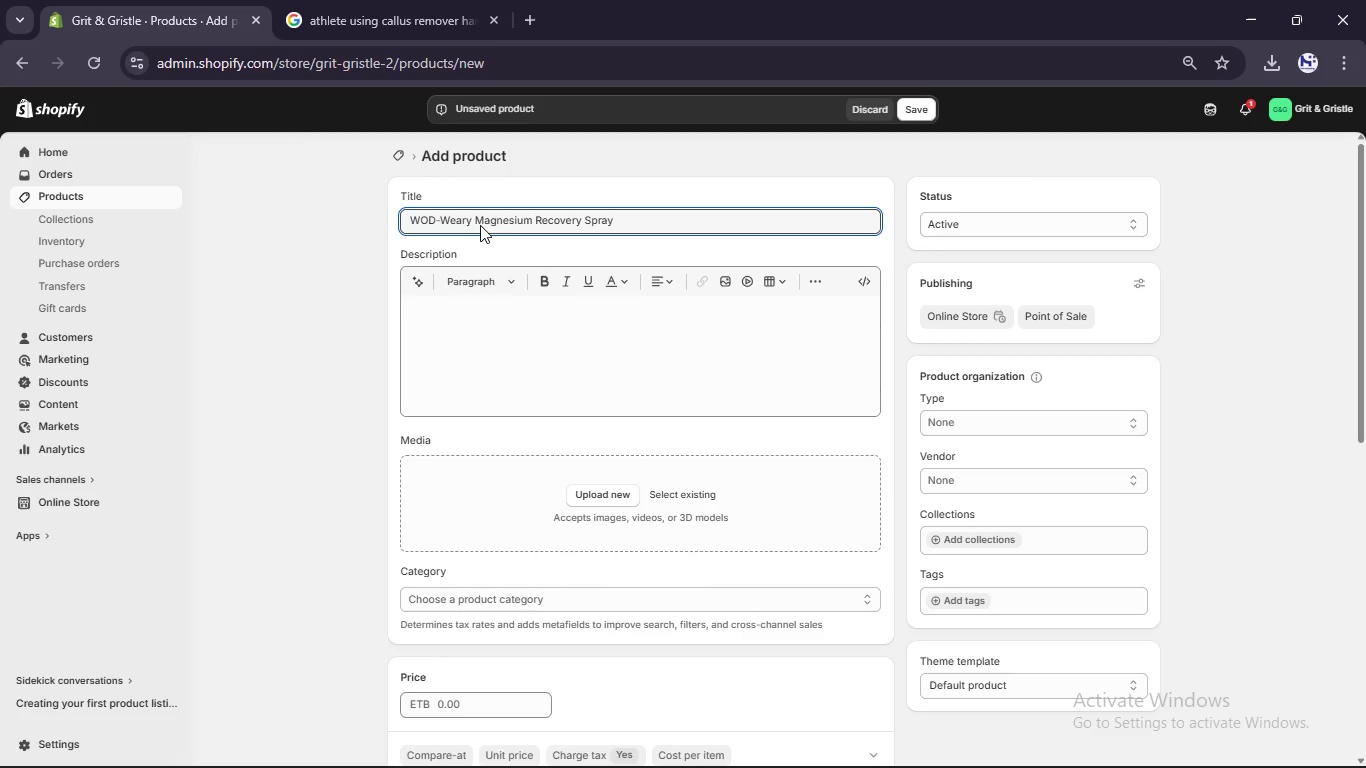 
left_click([447, 695])
 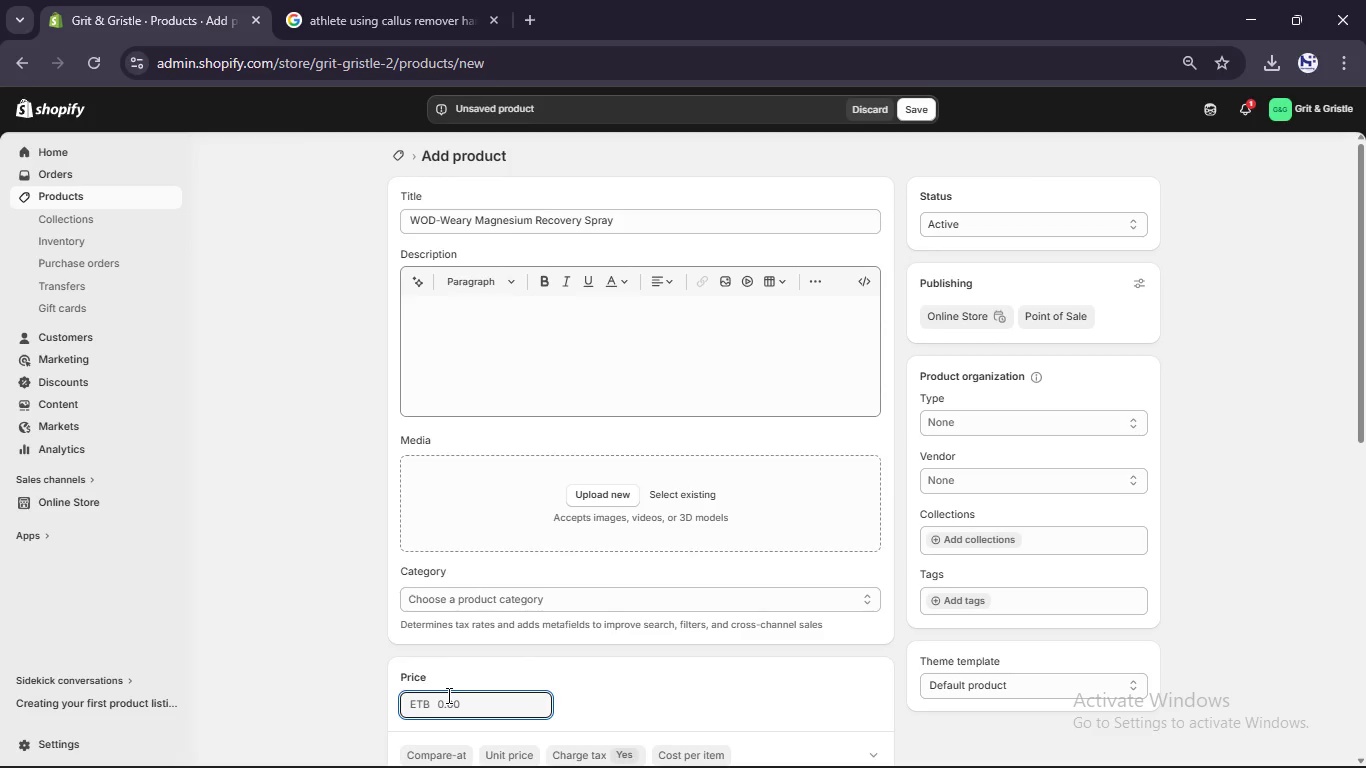 
key(Numpad2)
 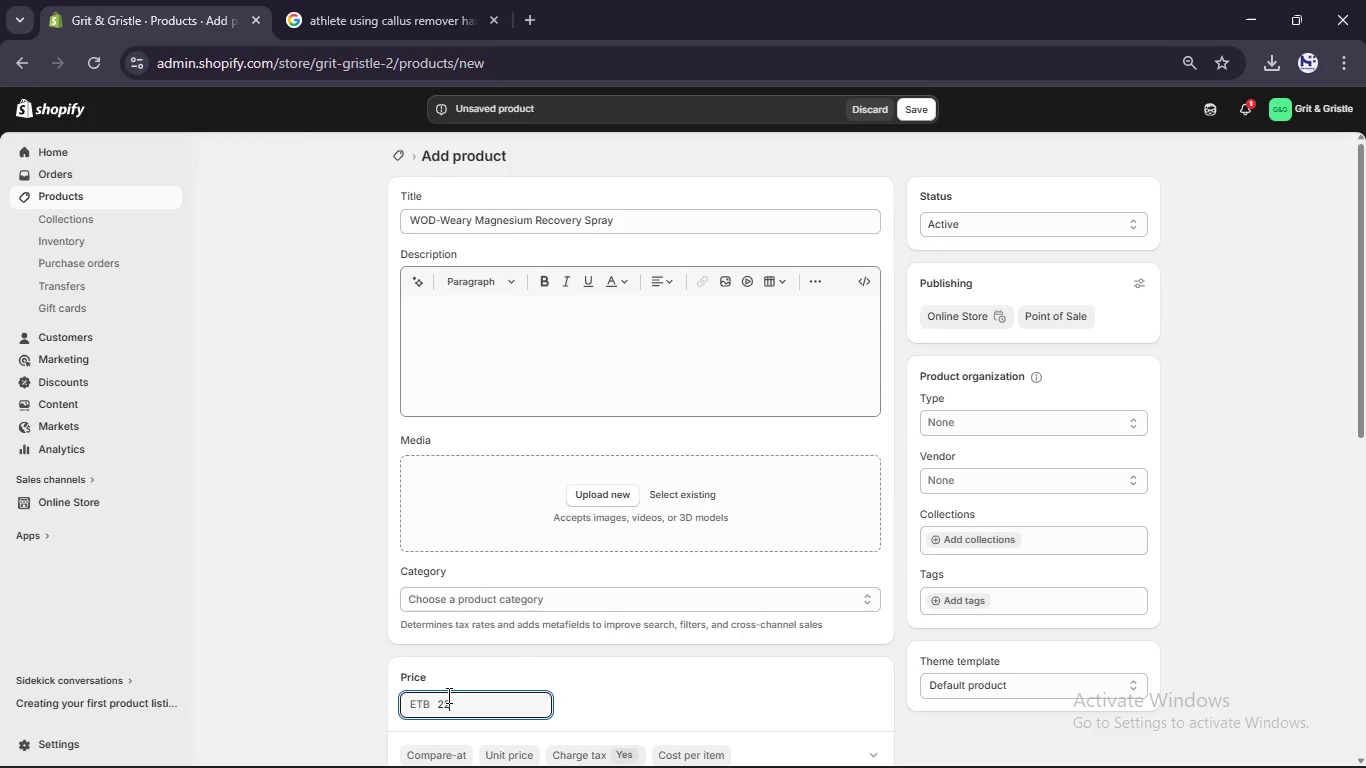 
key(Numpad2)
 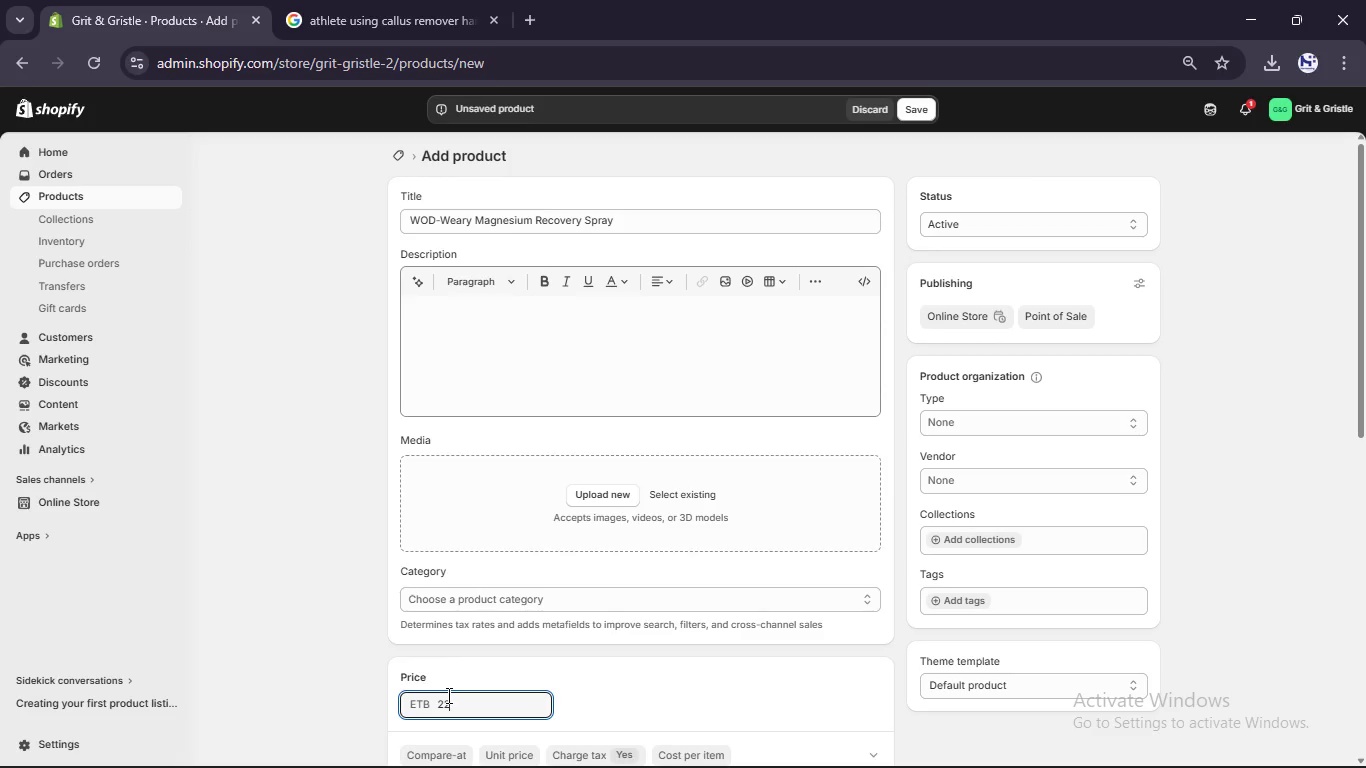 
scroll: coordinate [447, 695], scroll_direction: none, amount: 0.0
 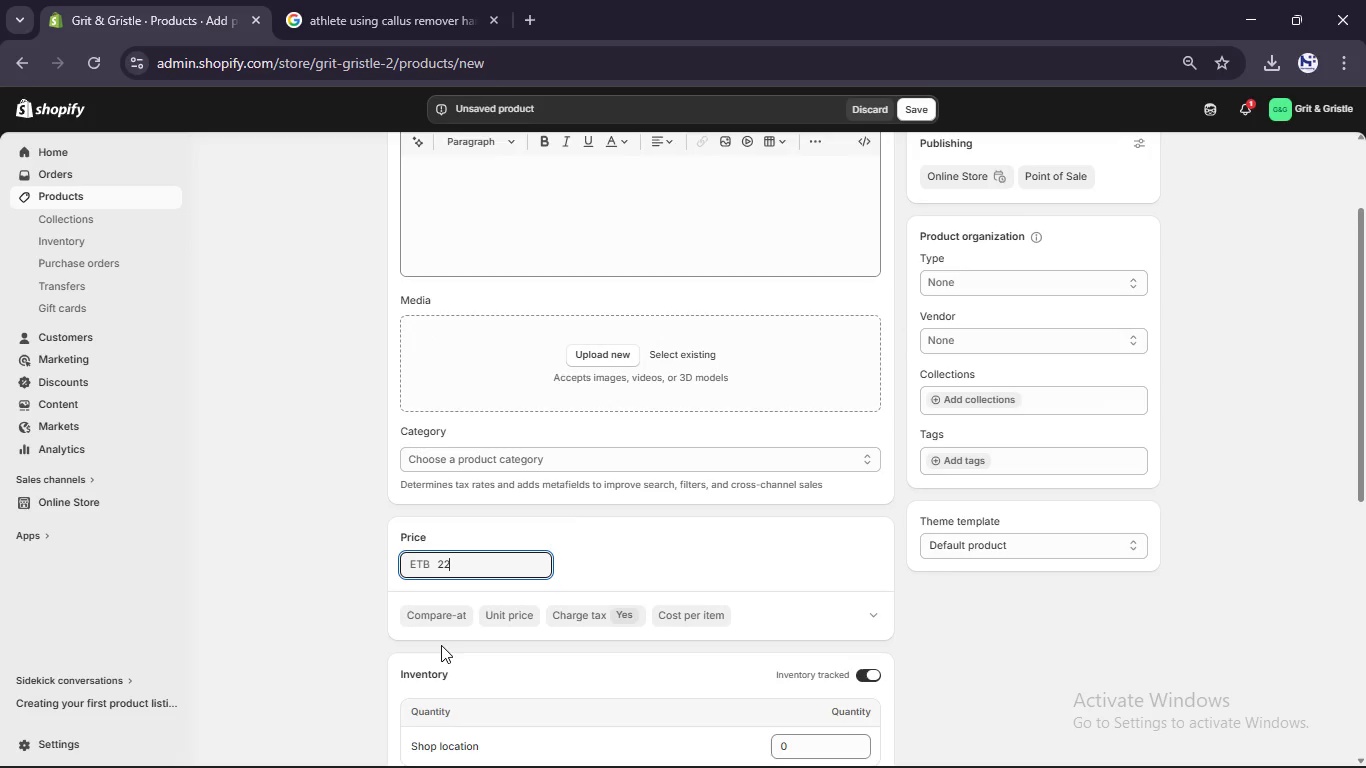 
scroll: coordinate [441, 645], scroll_direction: down, amount: 2.0
 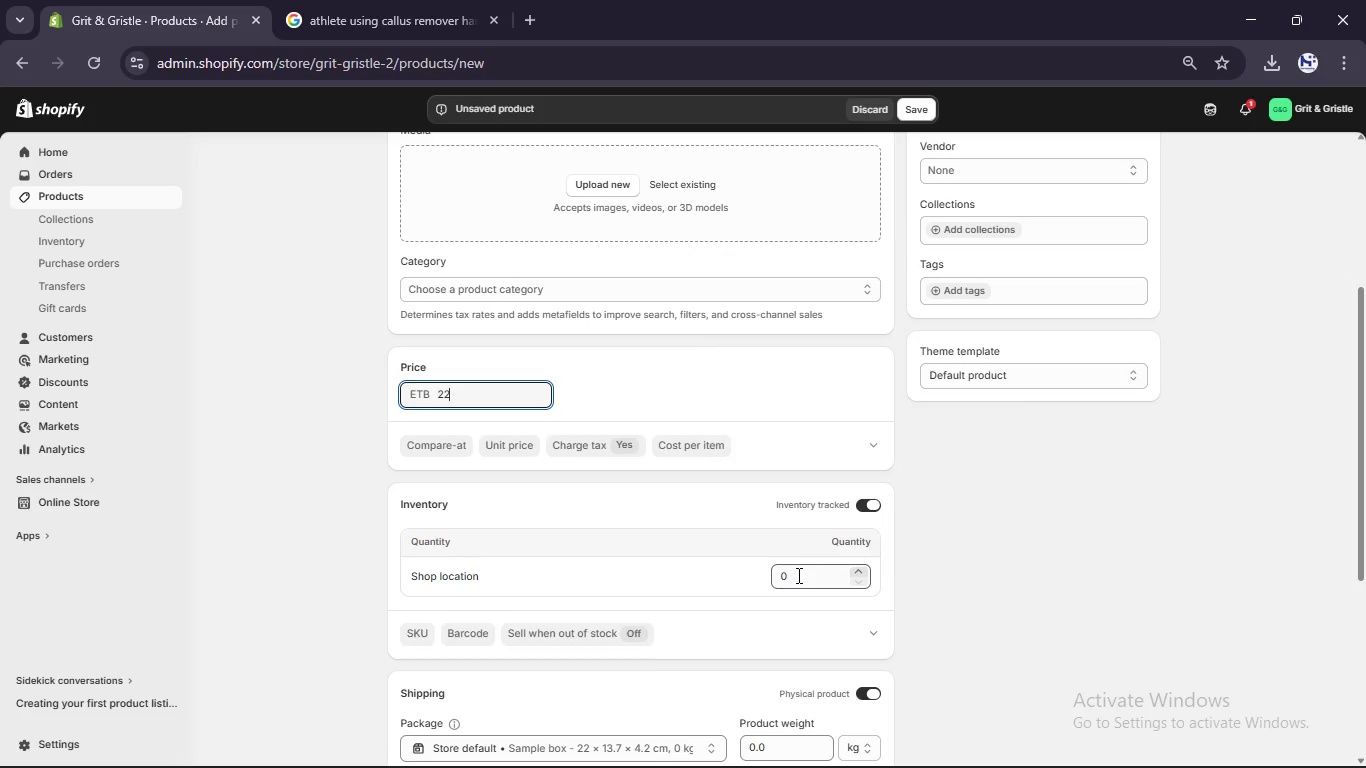 
left_click([797, 575])
 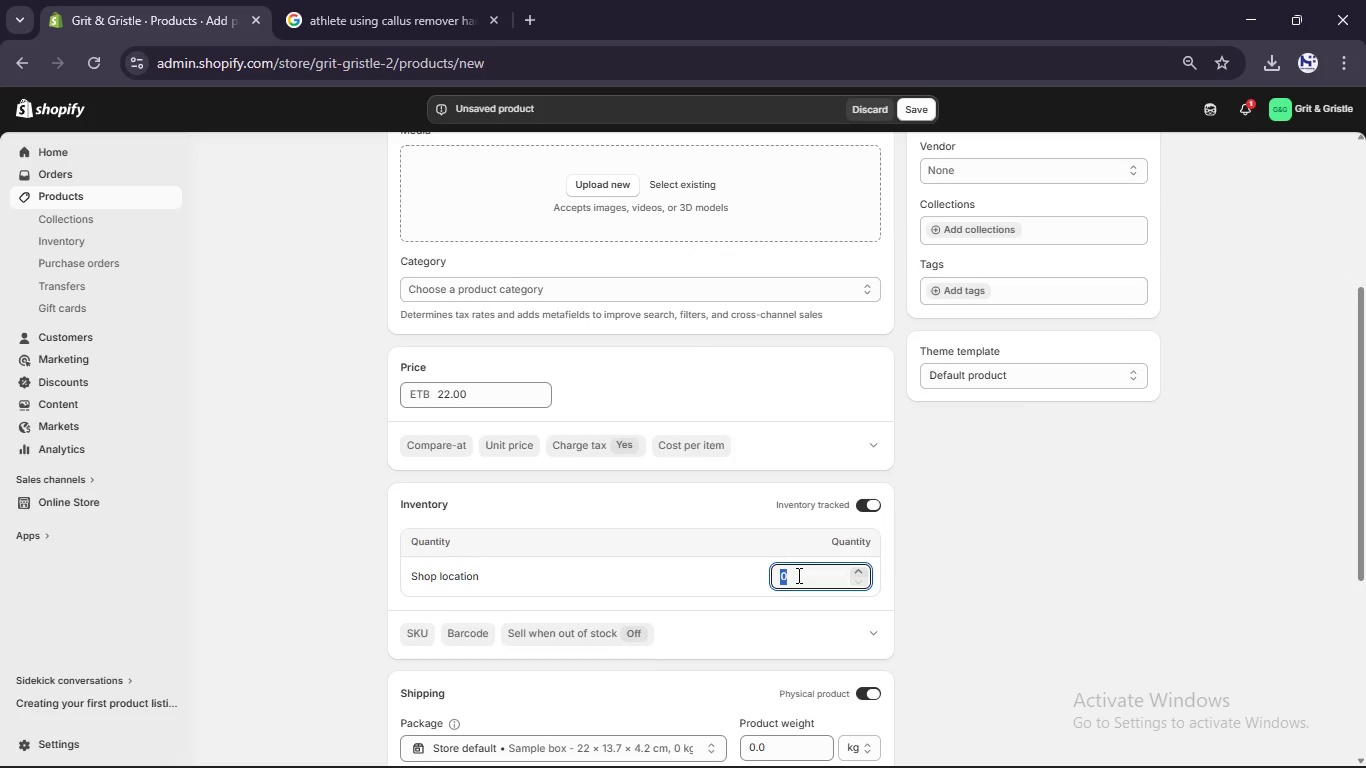 
key(Numpad2)
 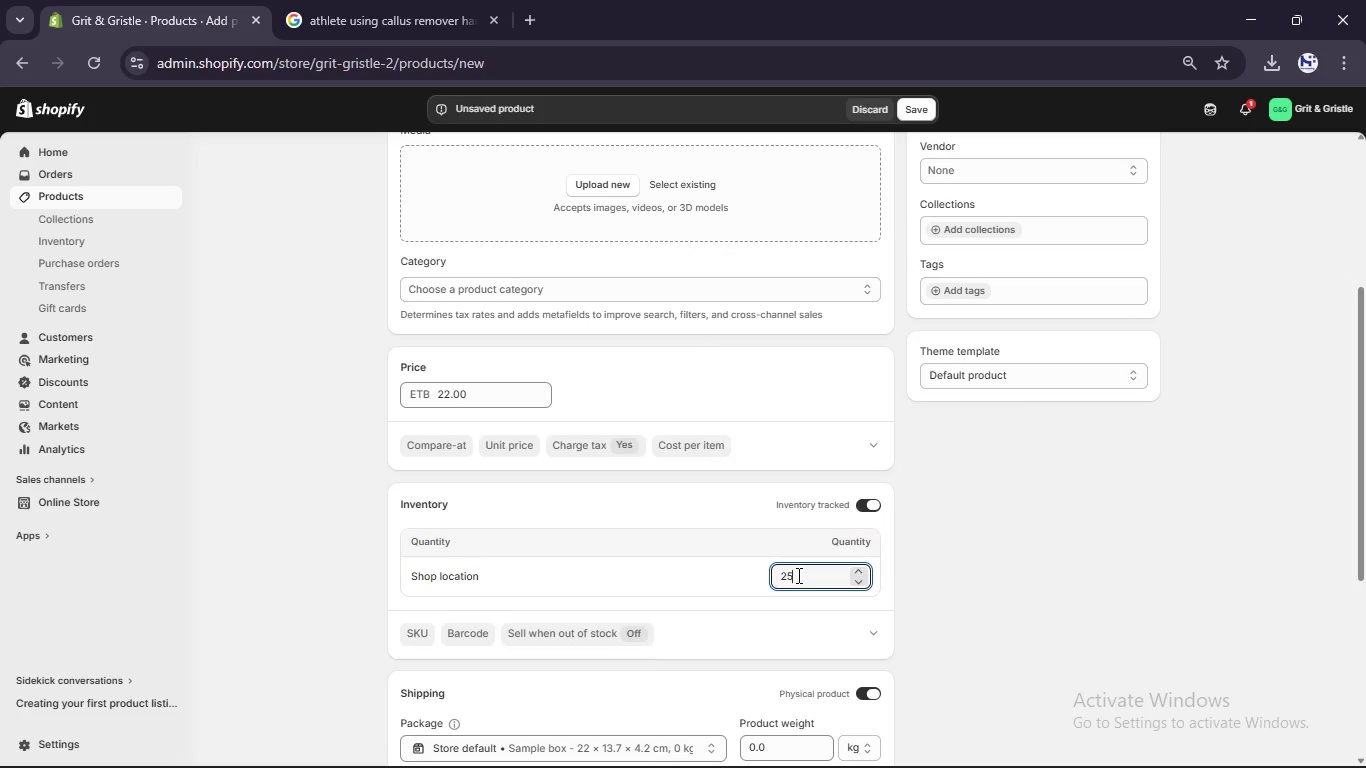 
key(Numpad5)
 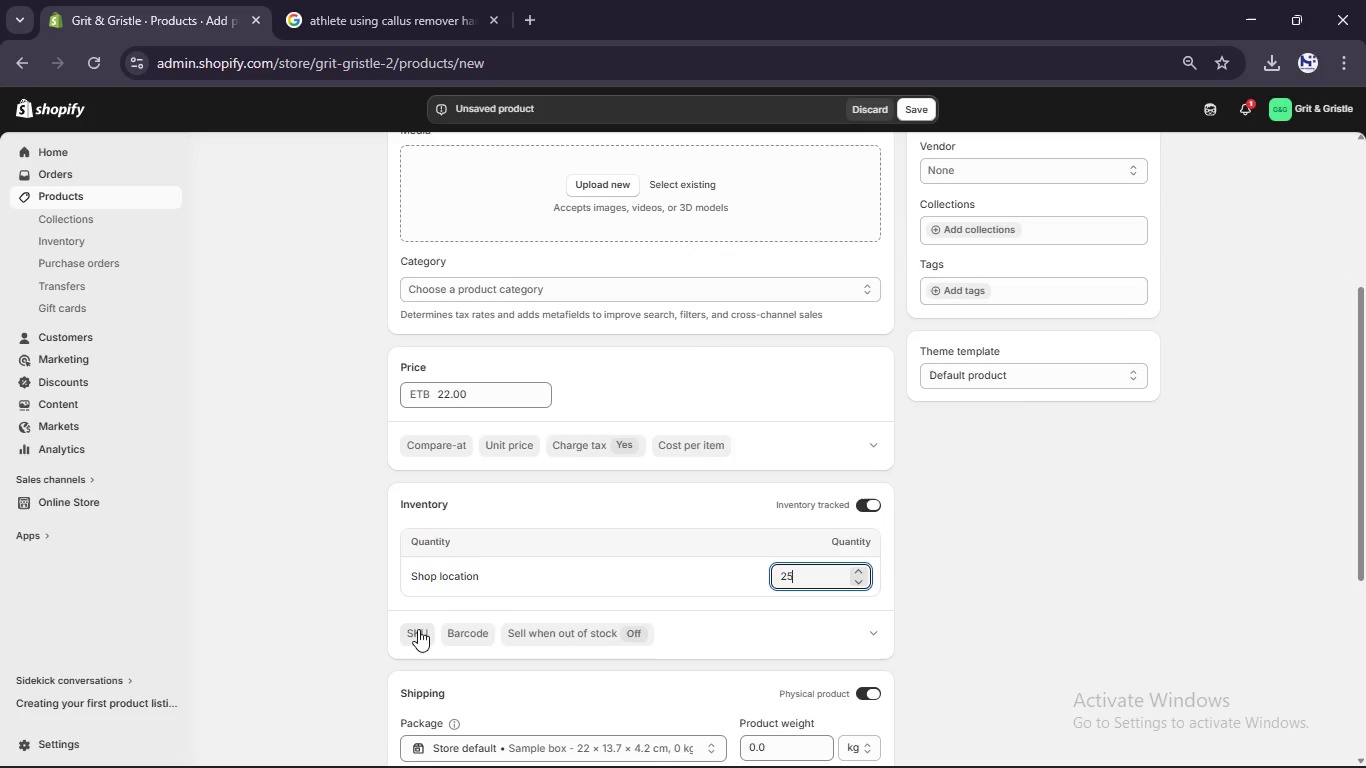 
left_click([418, 631])
 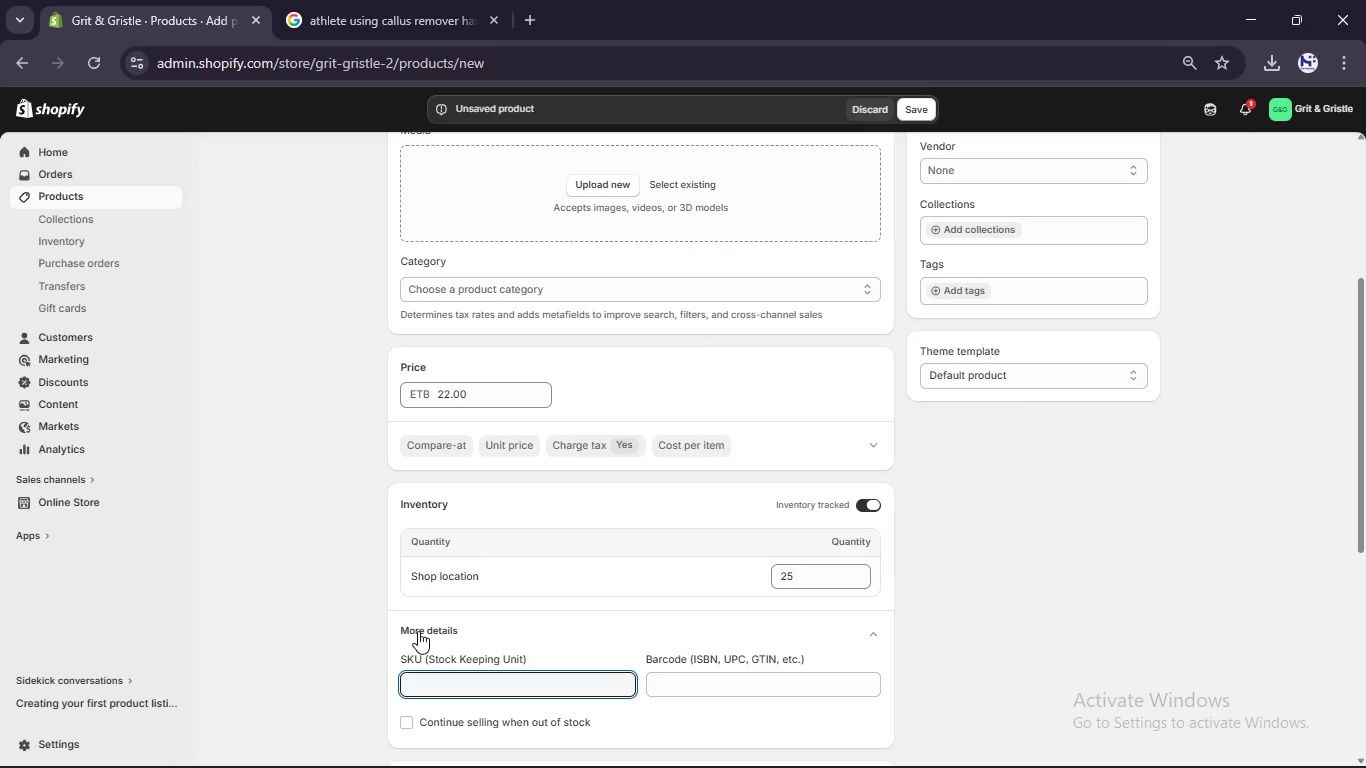 
type(GNG-RC=02)
key(Backspace)
key(Backspace)
key(Backspace)
type(-002)
 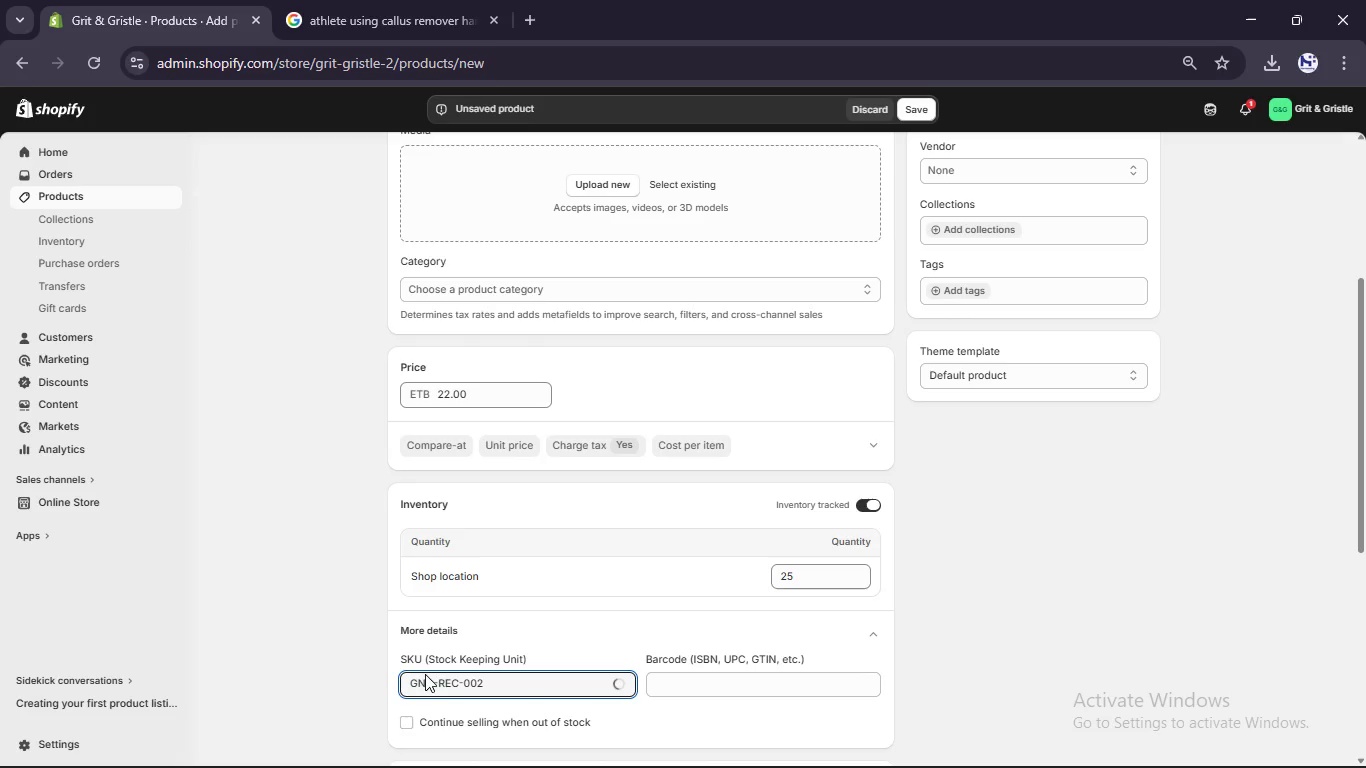 
hold_key(key=E, duration=0.31)
 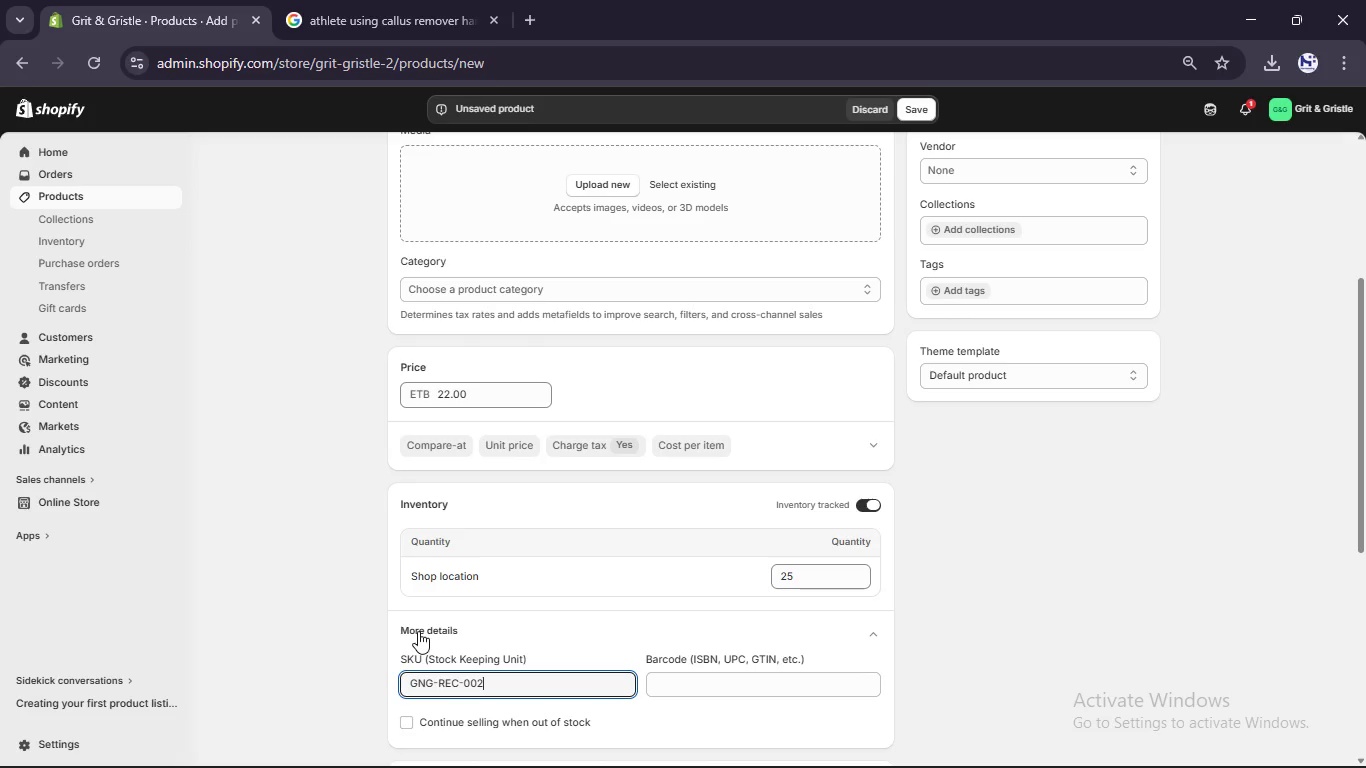 
left_click([429, 721])
 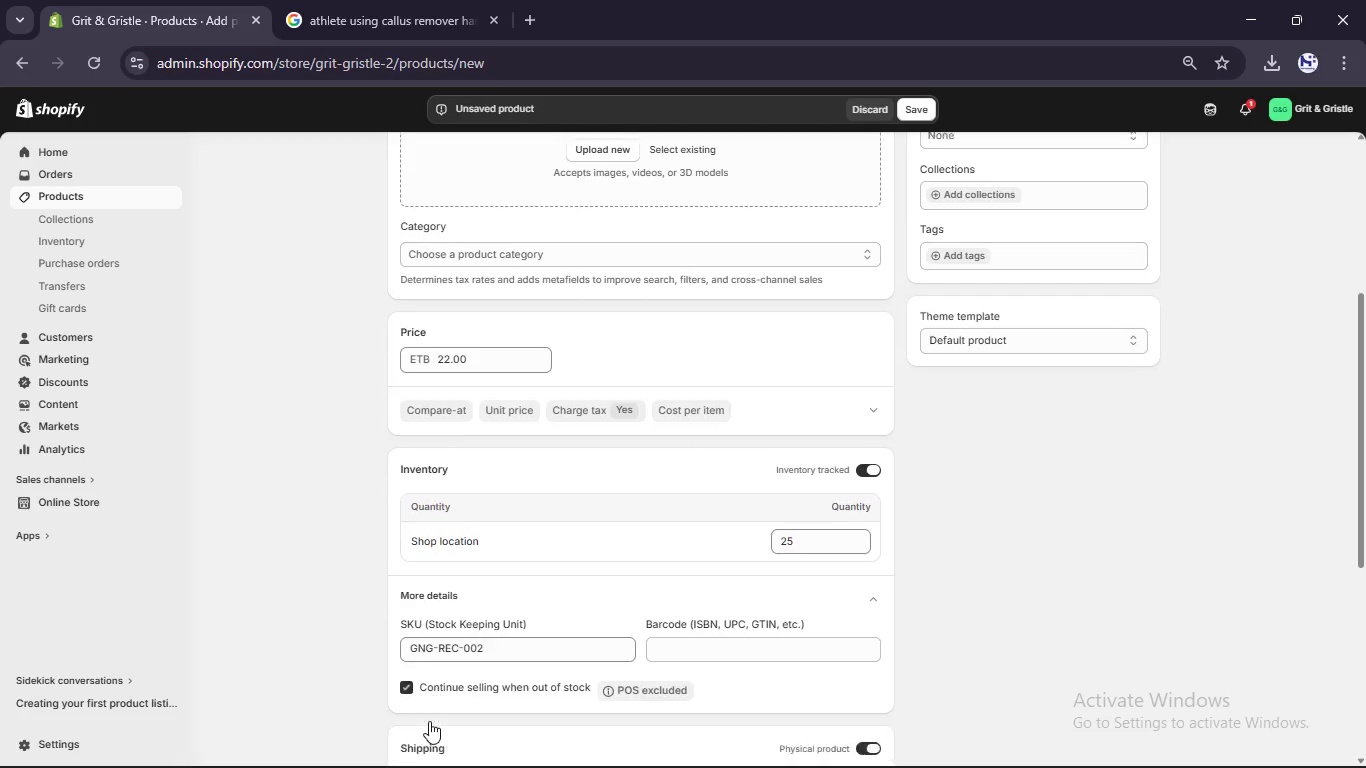 
scroll: coordinate [429, 721], scroll_direction: down, amount: 4.0
 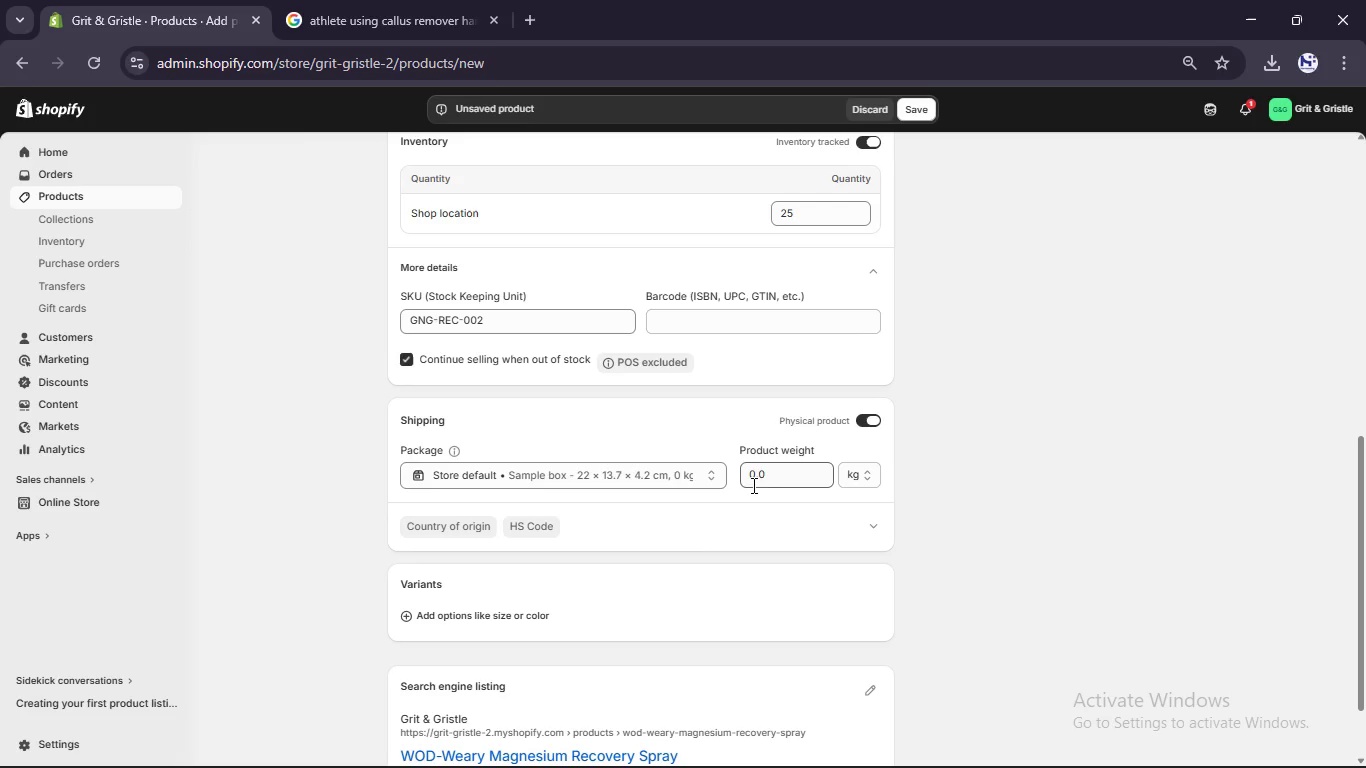 
left_click([762, 477])
 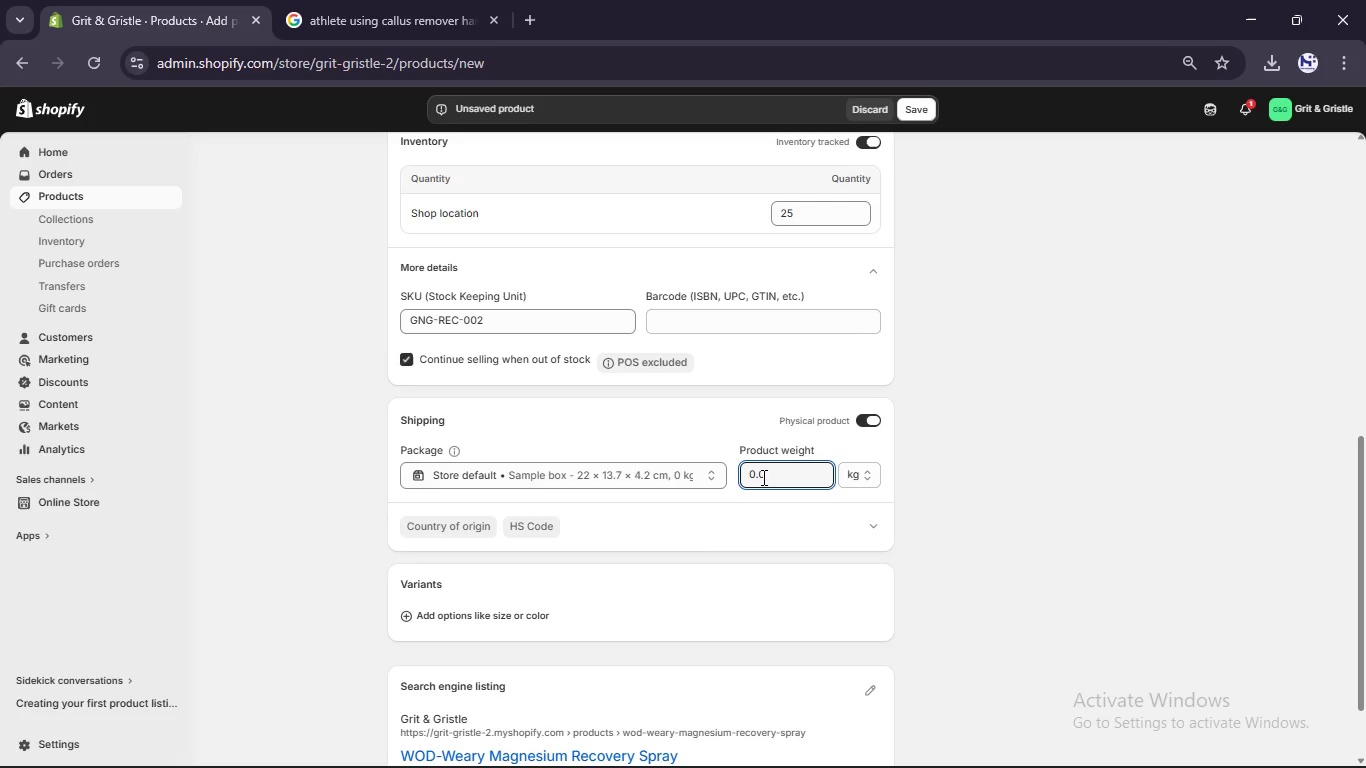 
key(Backspace)
 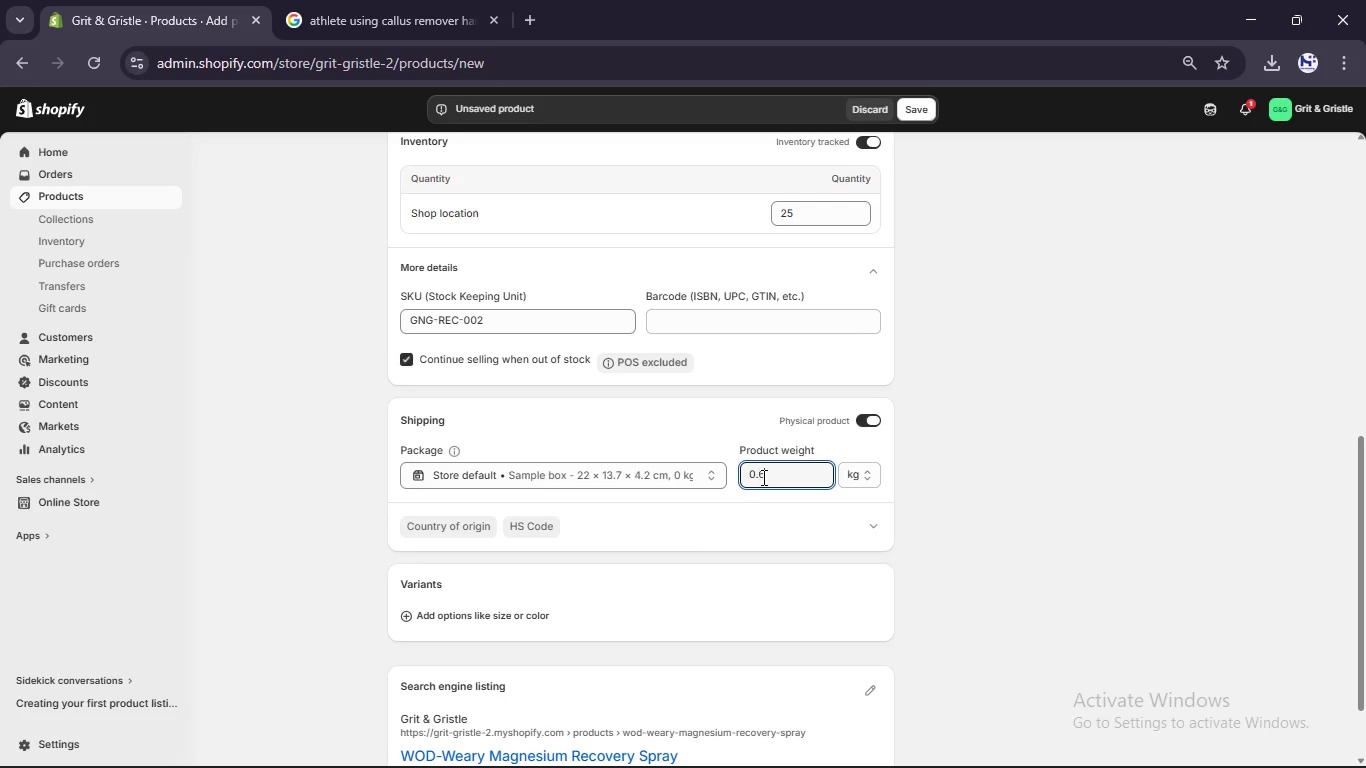 
key(Numpad6)
 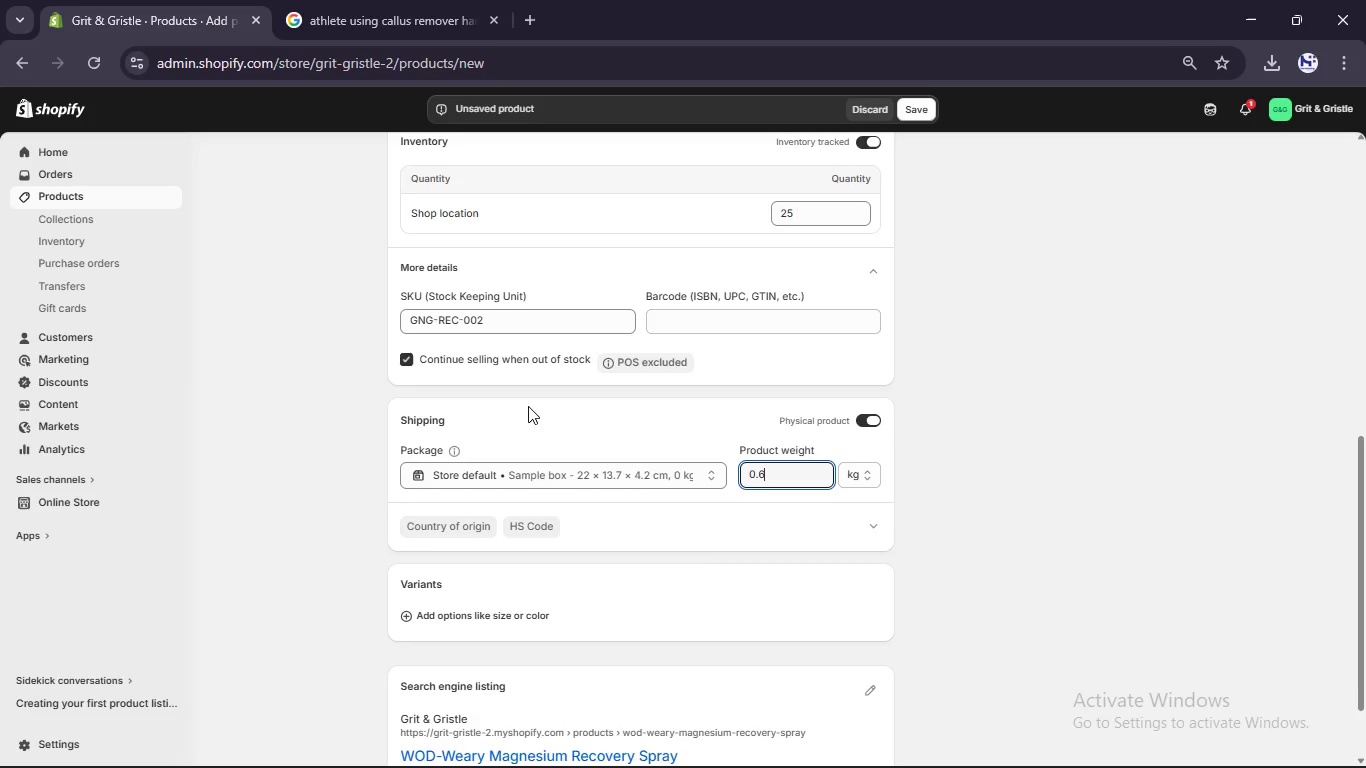 
scroll: coordinate [528, 406], scroll_direction: down, amount: 2.0
 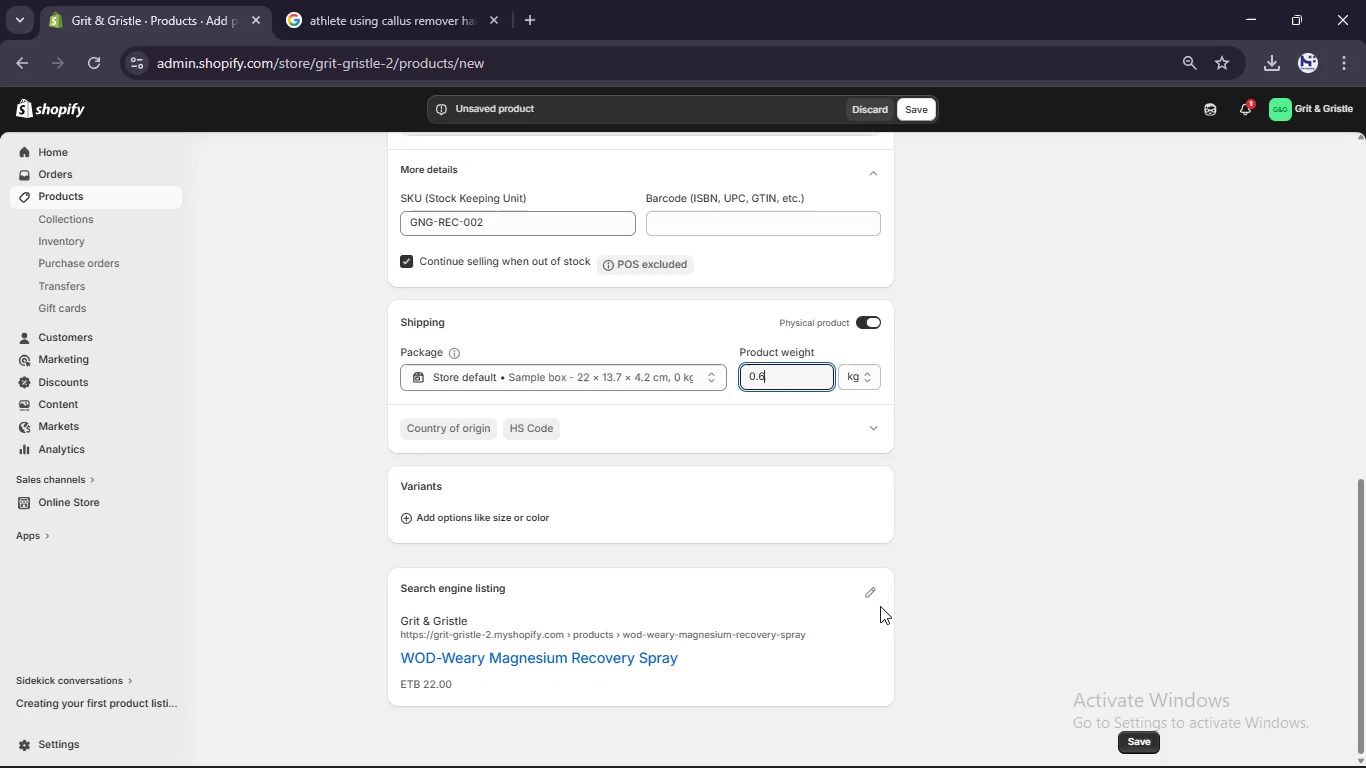 
left_click([879, 599])
 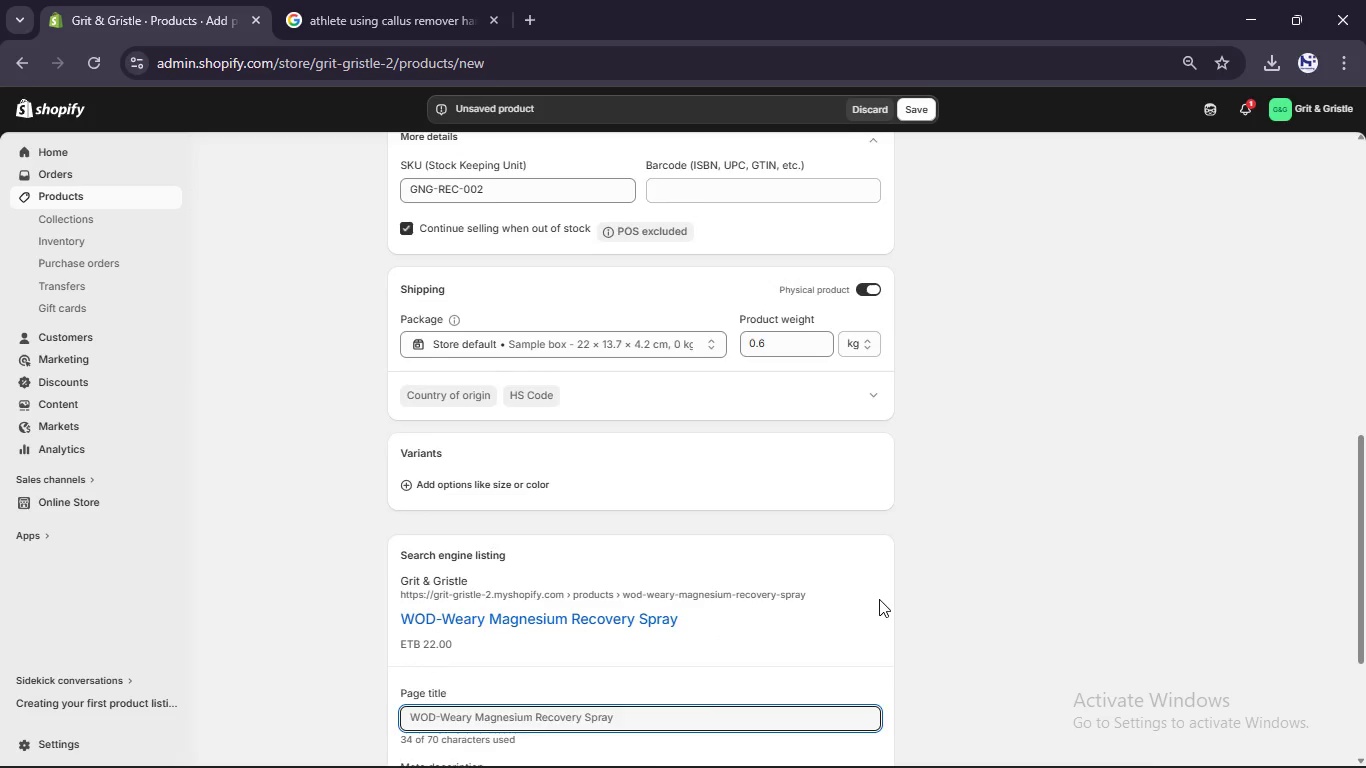 
scroll: coordinate [879, 599], scroll_direction: down, amount: 5.0
 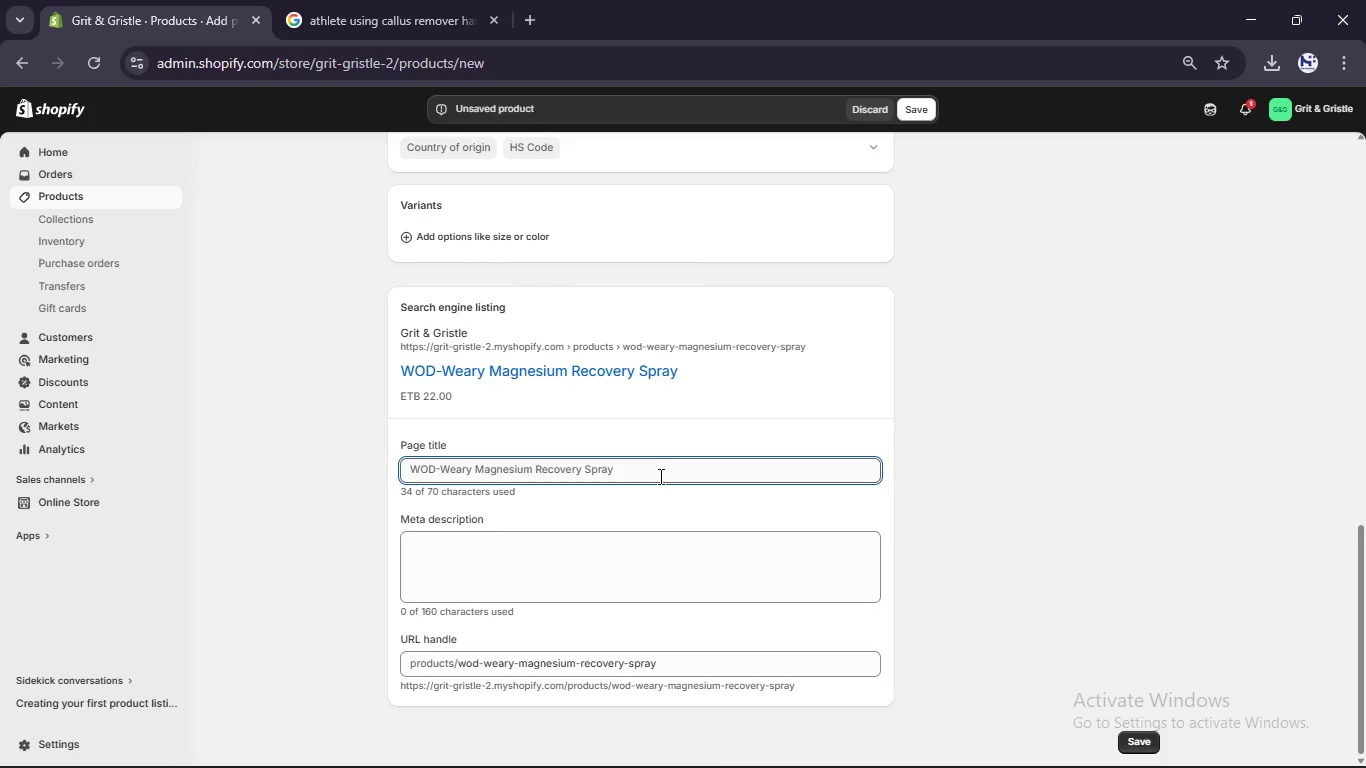 
left_click([659, 476])
 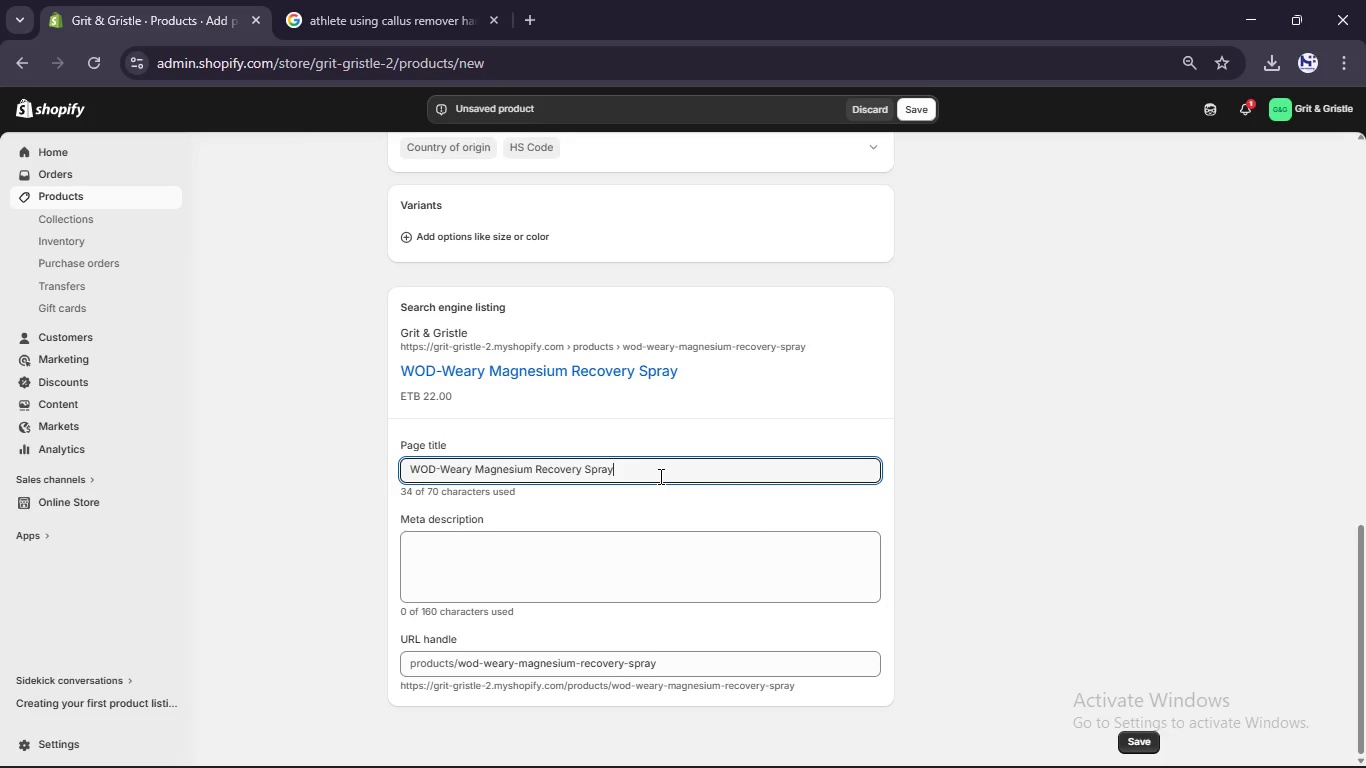 
wait(9.52)
 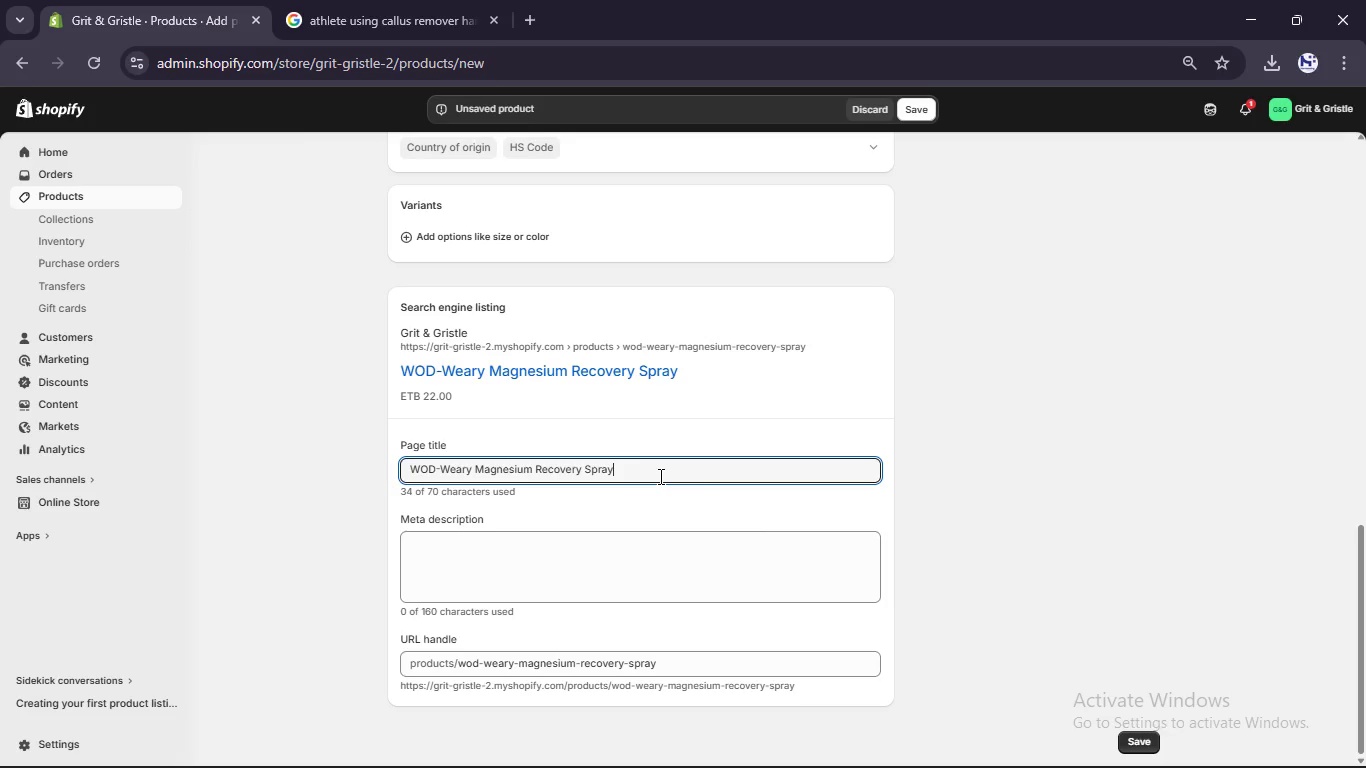 
key(Control+A)
 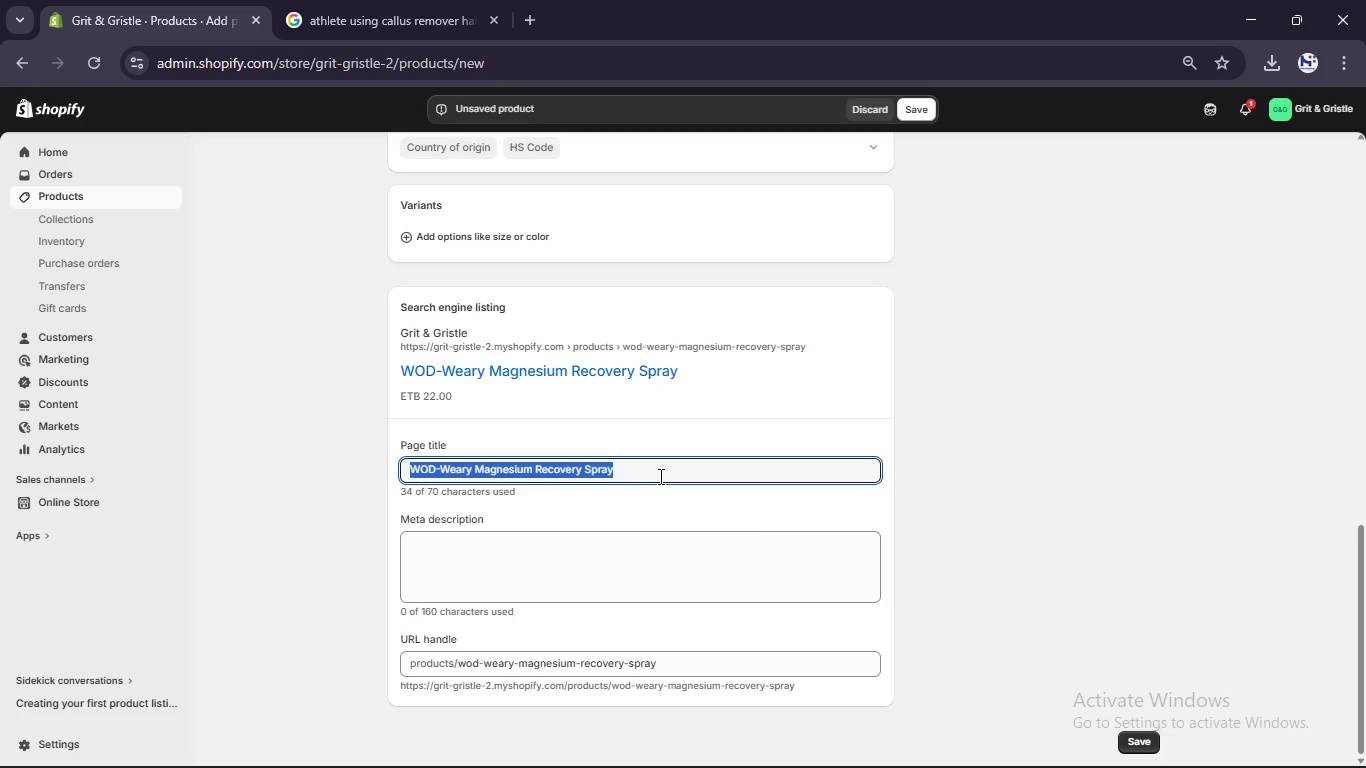 
type(Magness)
key(Backspace)
type(ium Spray for Muscke )
key(Backspace)
key(Backspace)
key(Backspace)
type(le Recovery)
 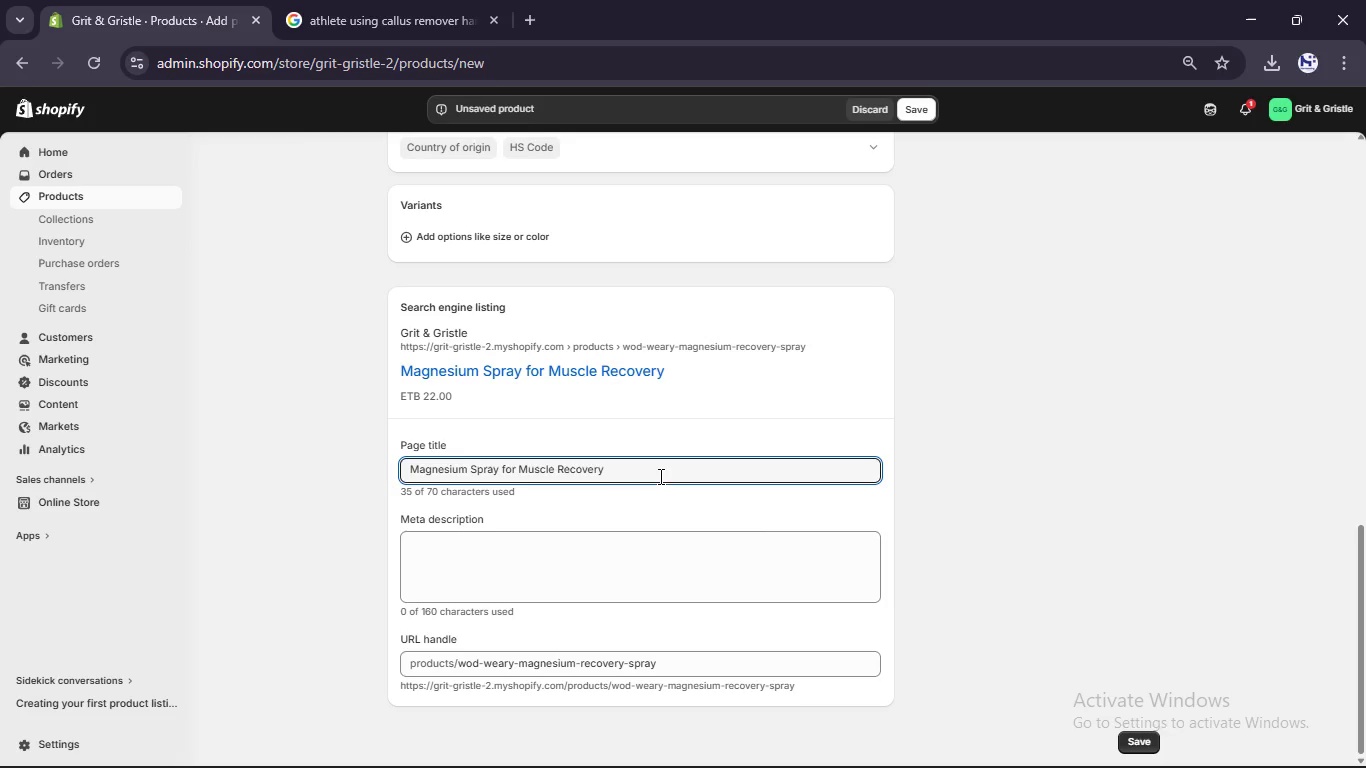 
left_click([594, 575])
 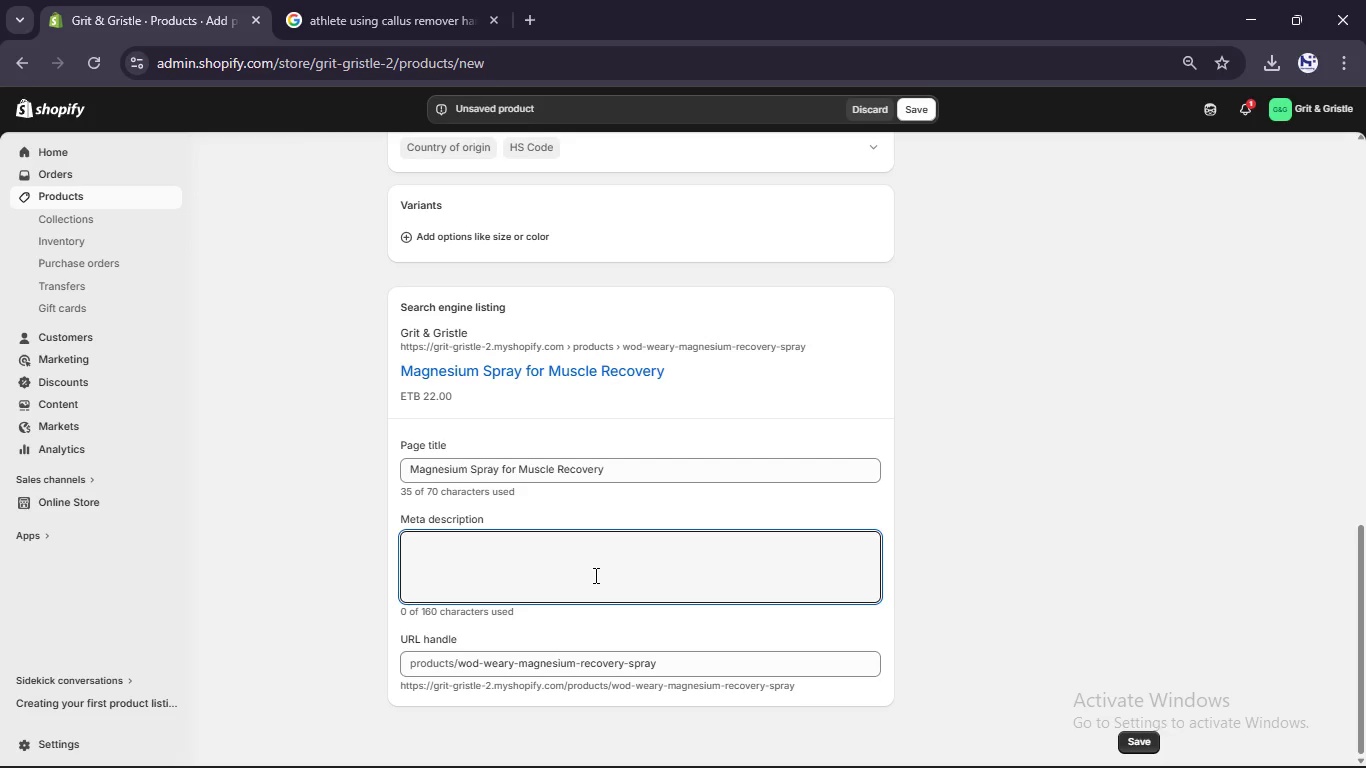 
type(Speed uo)
key(Backspace)
type(p recoever)
key(Backspace)
key(Backspace)
key(Backspace)
key(Backspace)
type(very with magnesium so)
key(Backspace)
type(pray designedd=)
key(Backspace)
key(Backspace)
type( for athel)
key(Backspace)
key(Backspace)
type(letes and high-intensity traianing)
 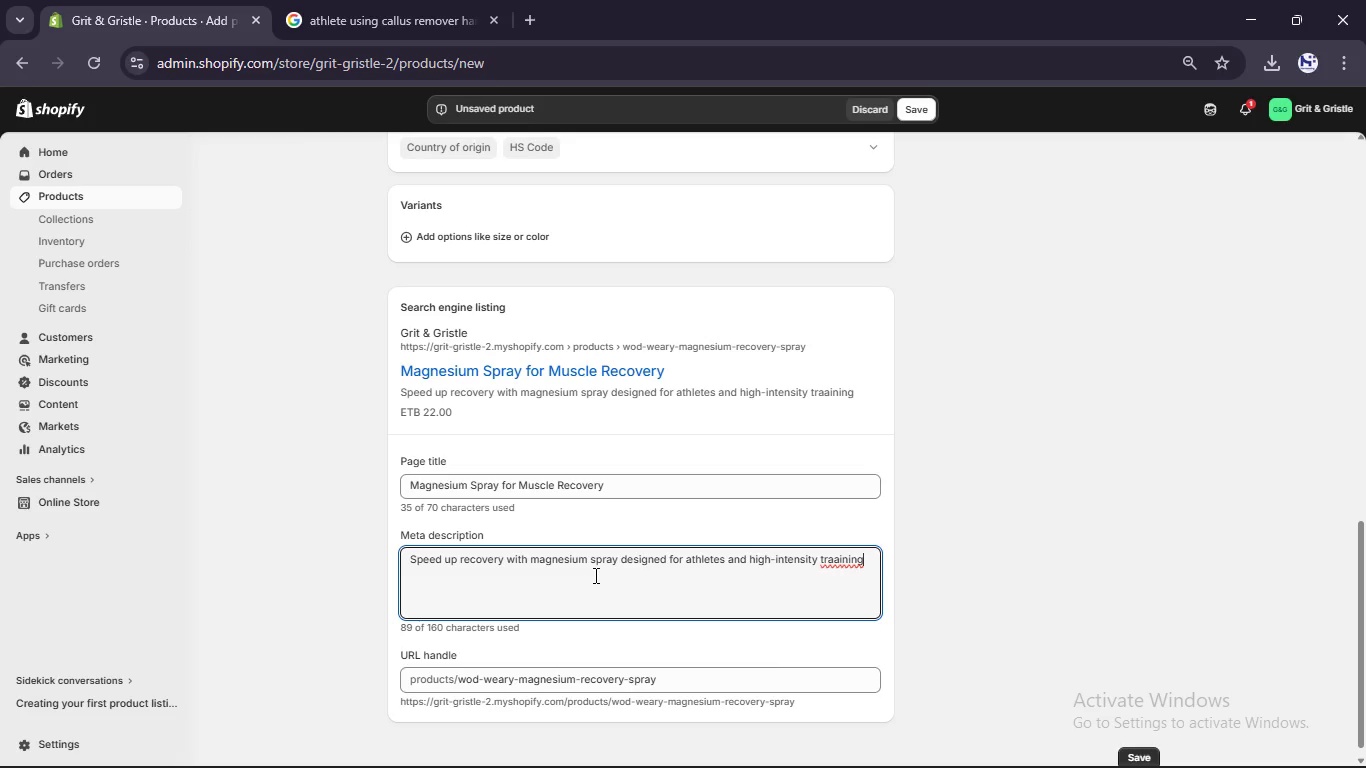 
key(ArrowLeft)
 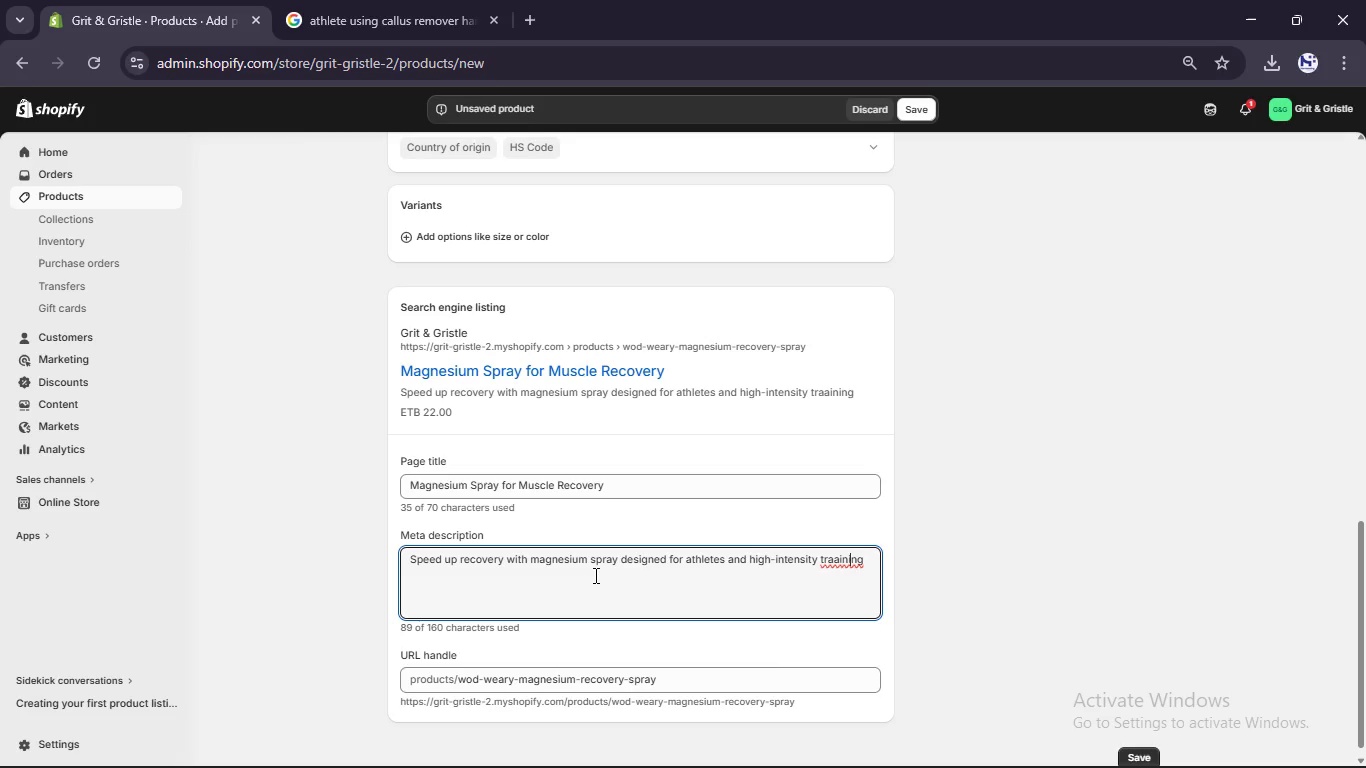 
key(ArrowLeft)
 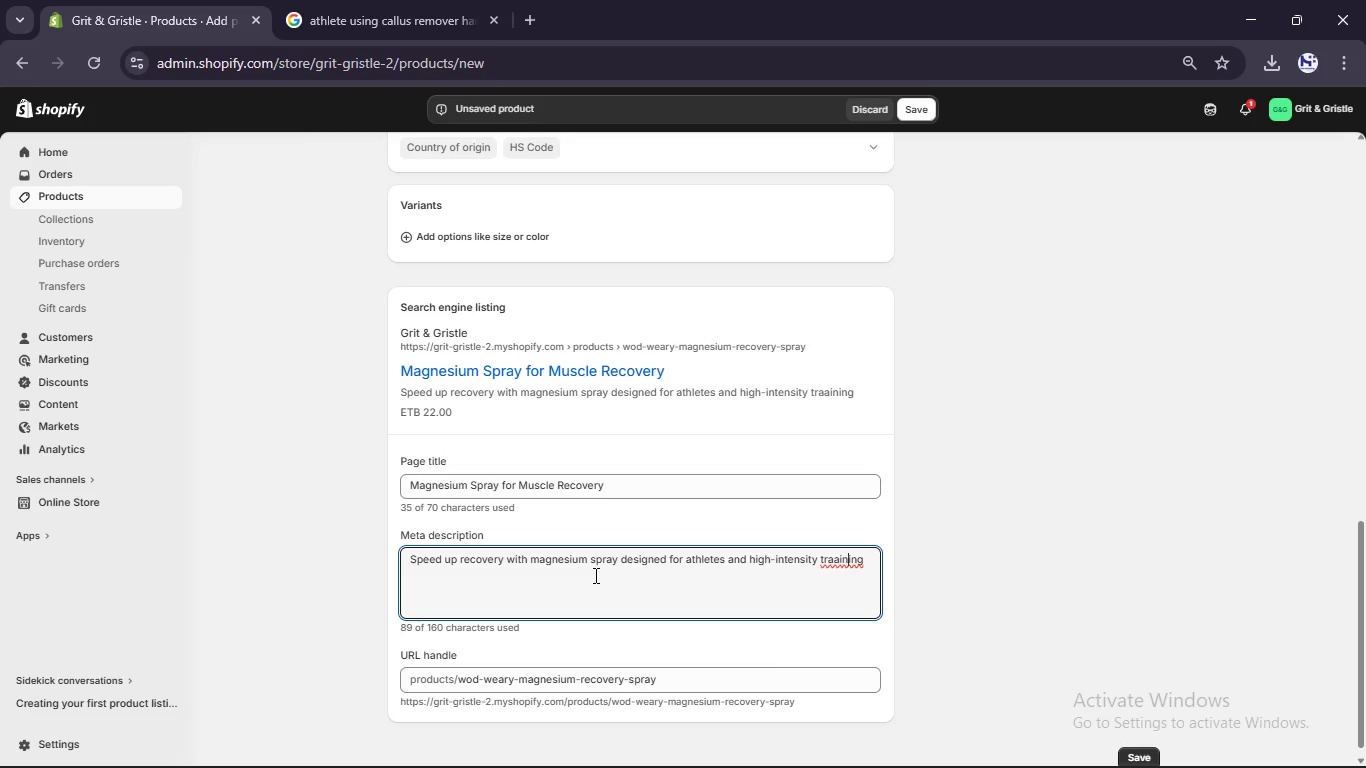 
key(ArrowLeft)
 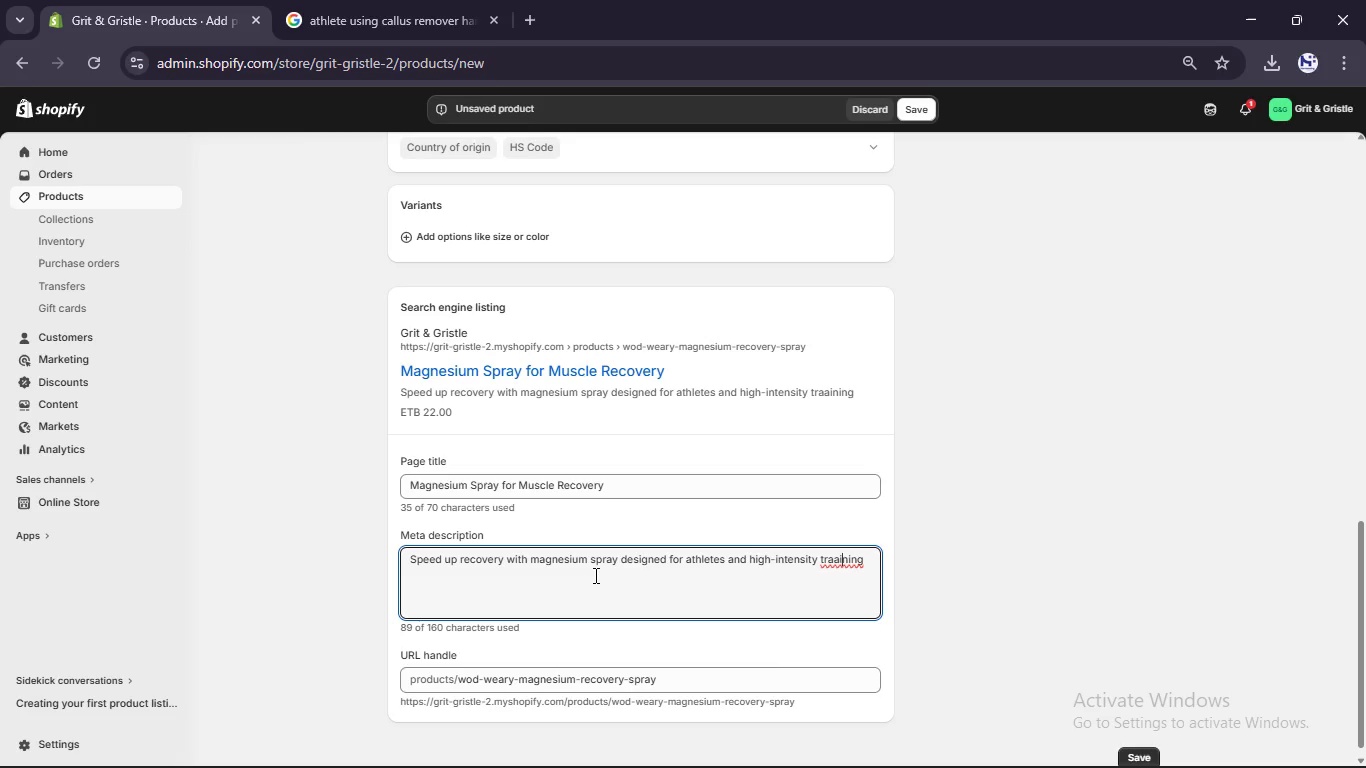 
key(ArrowLeft)
 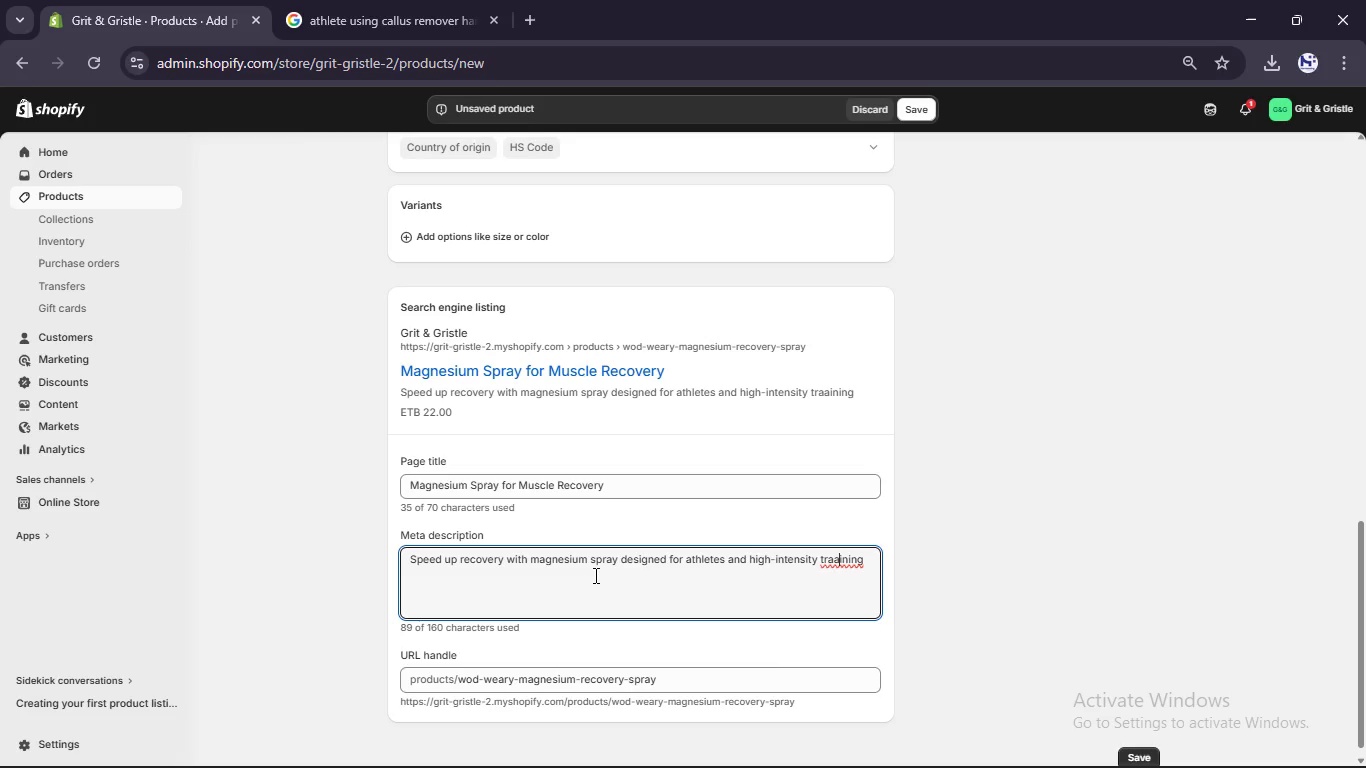 
key(ArrowLeft)
 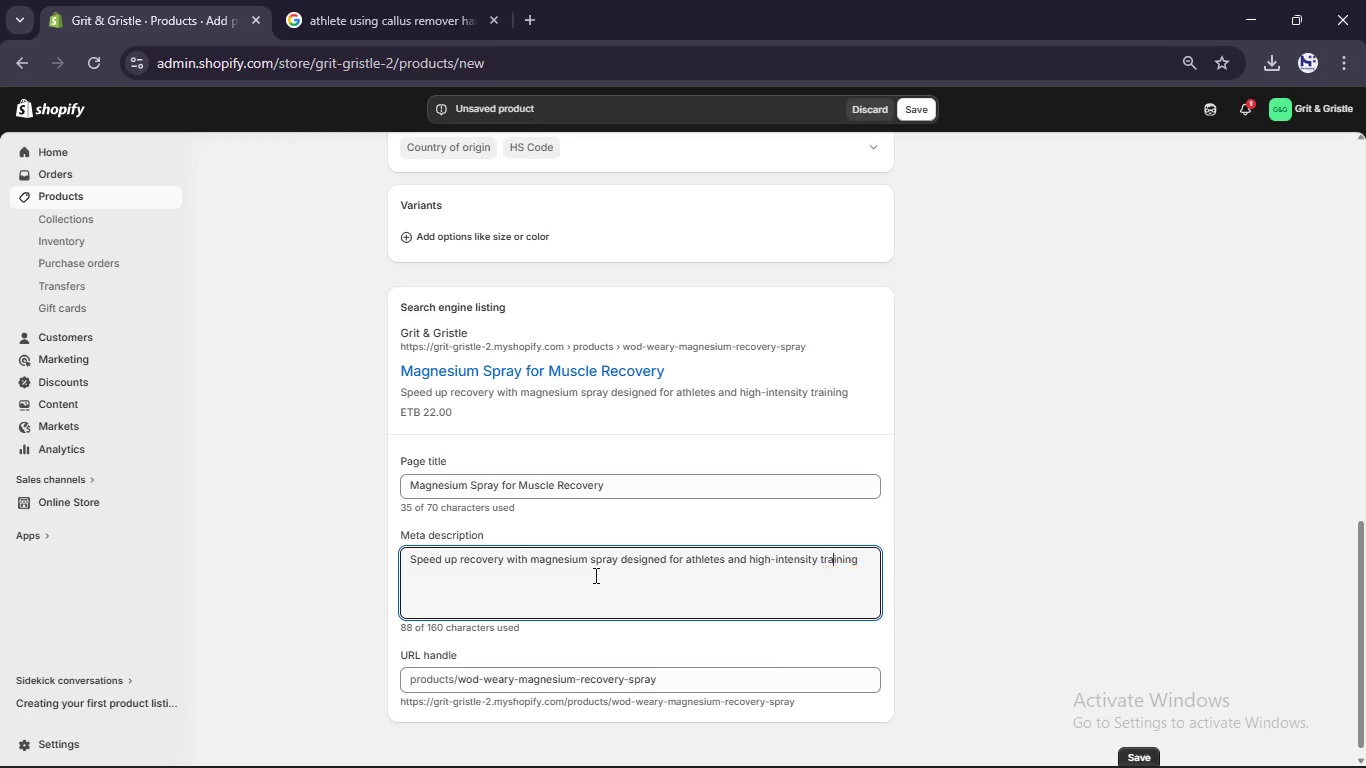 
key(Backspace)
 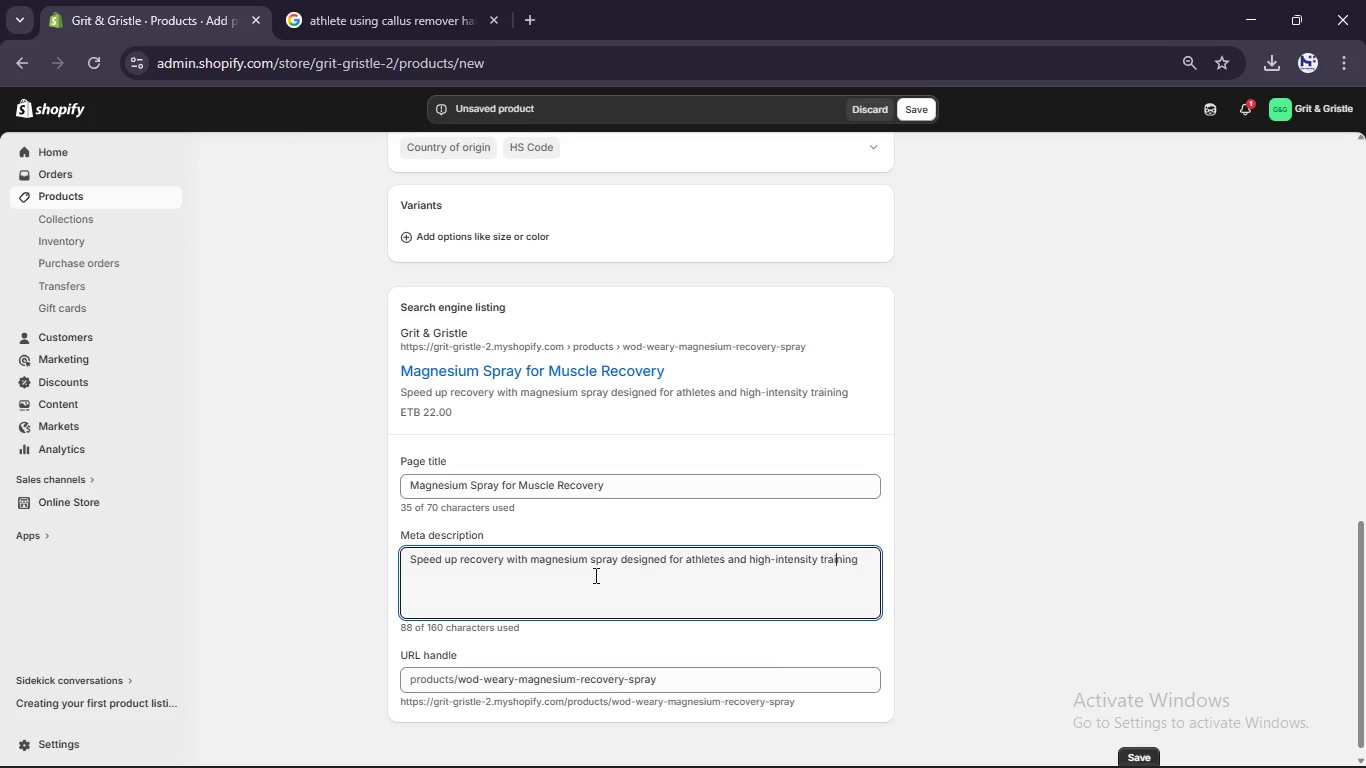 
key(ArrowRight)
 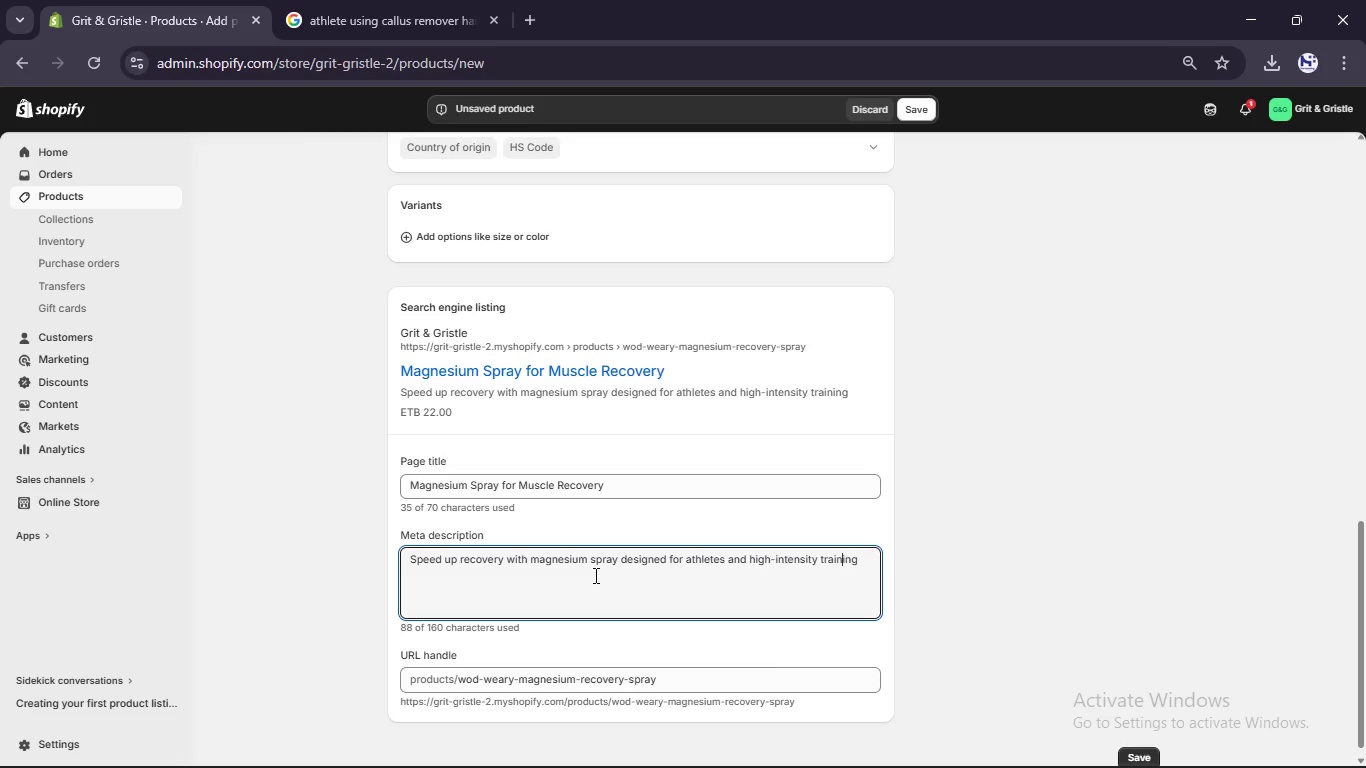 
key(ArrowRight)
 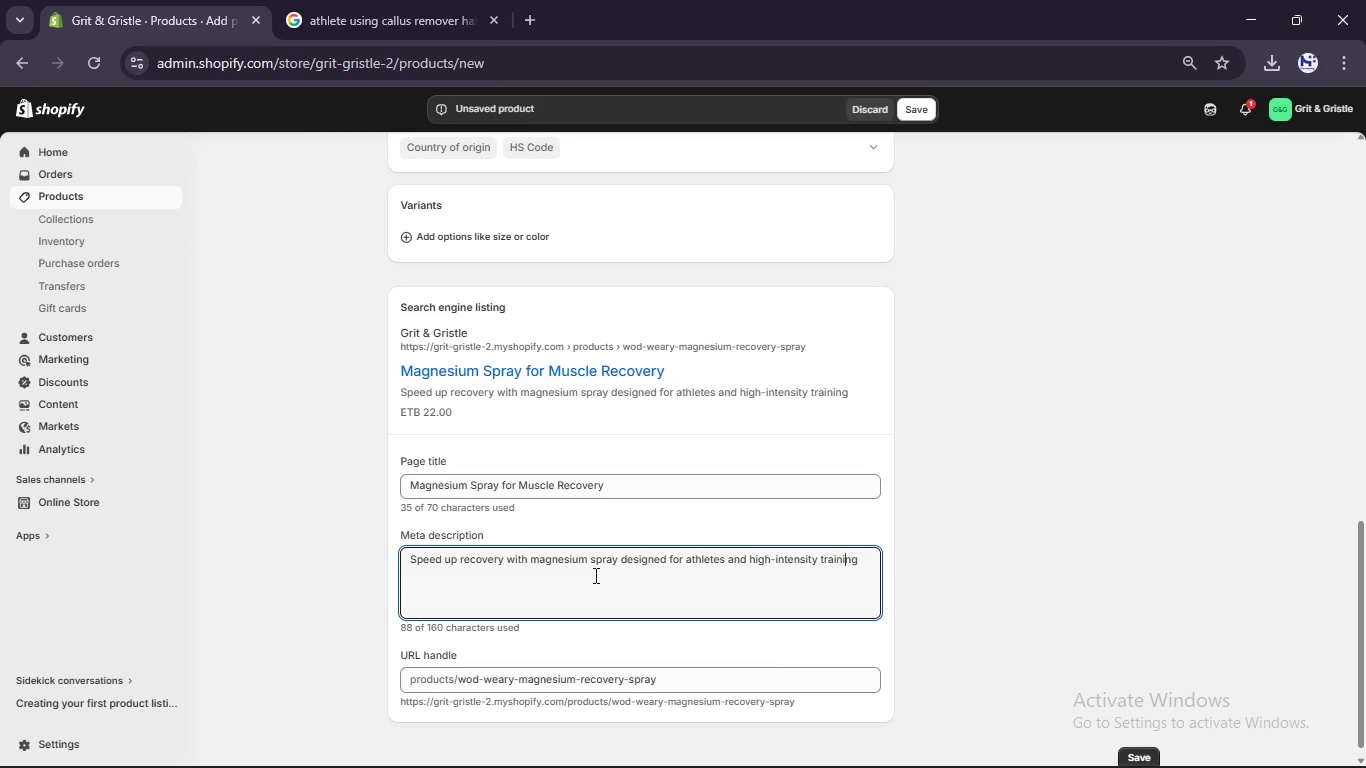 
key(ArrowRight)
 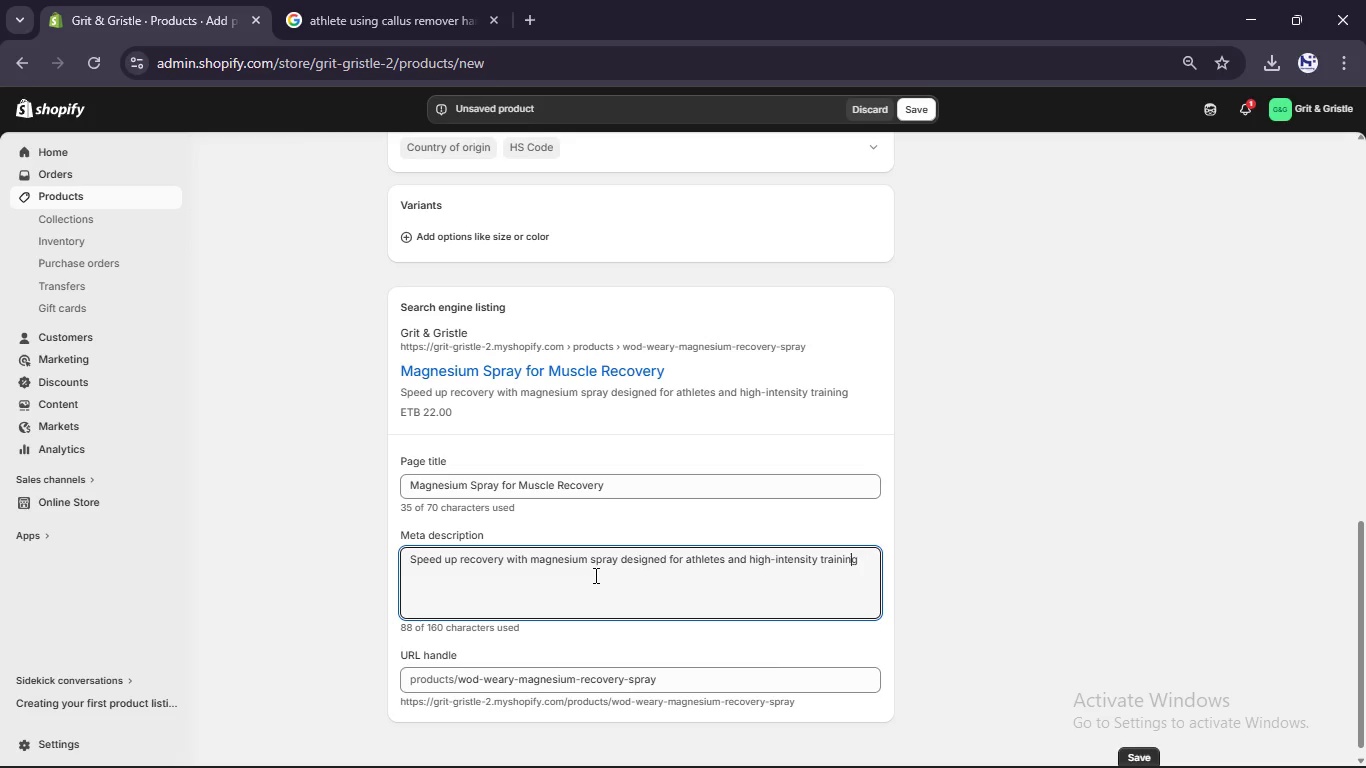 
key(ArrowRight)
 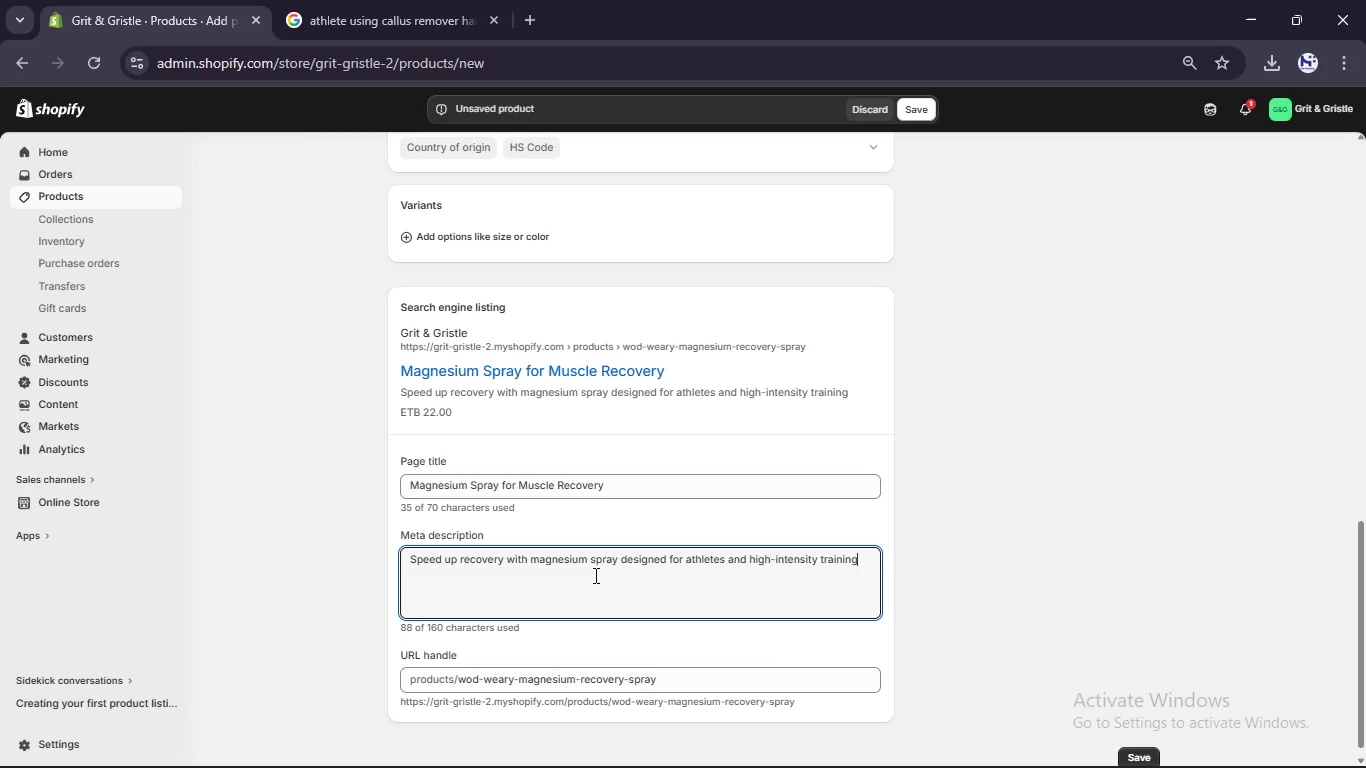 
key(ArrowRight)
 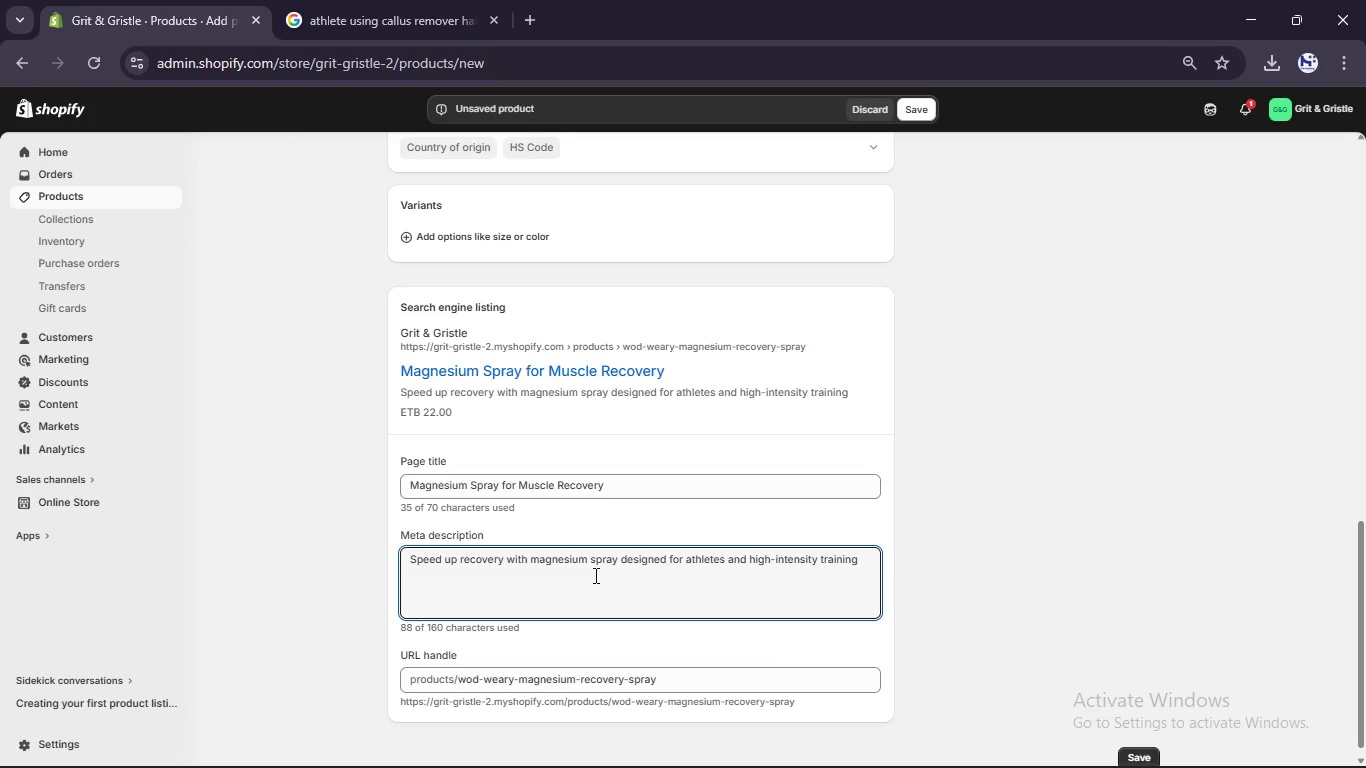 
key(Period)
 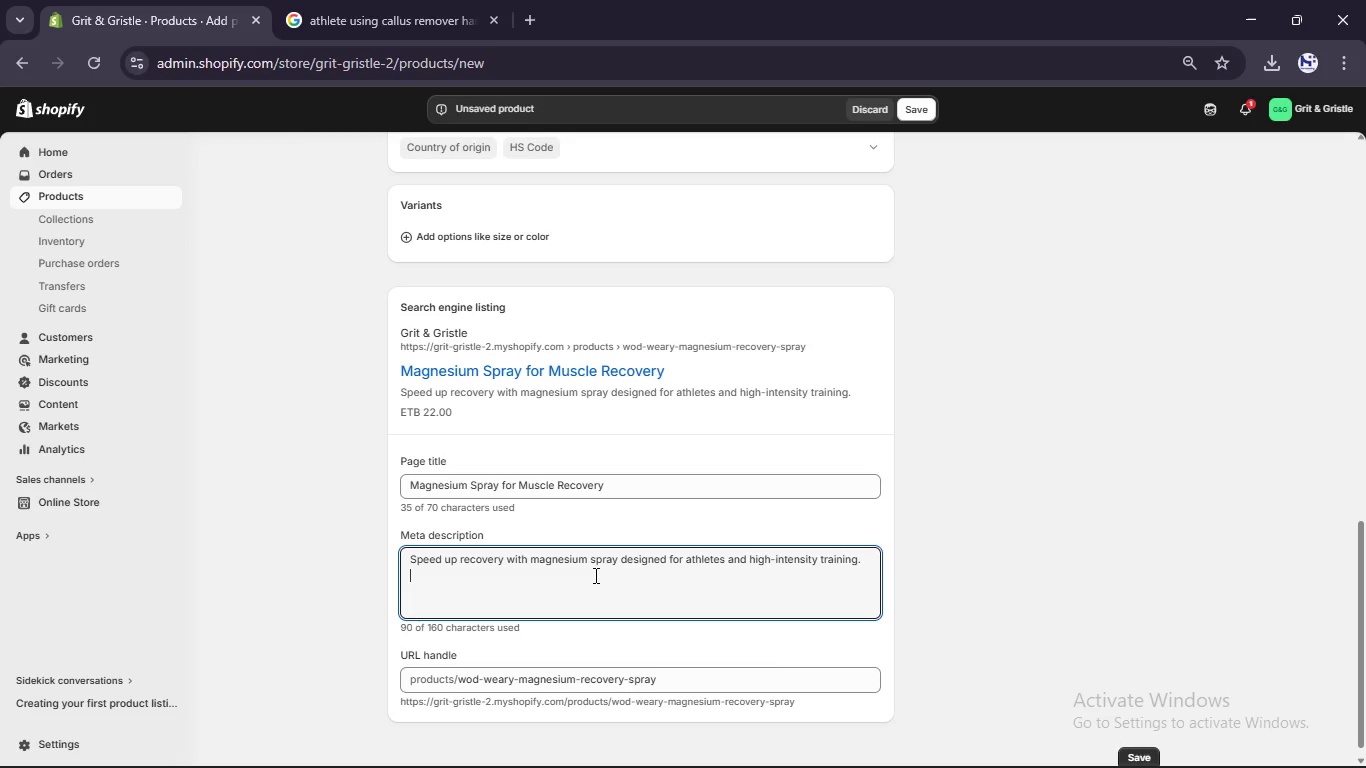 
key(Enter)
 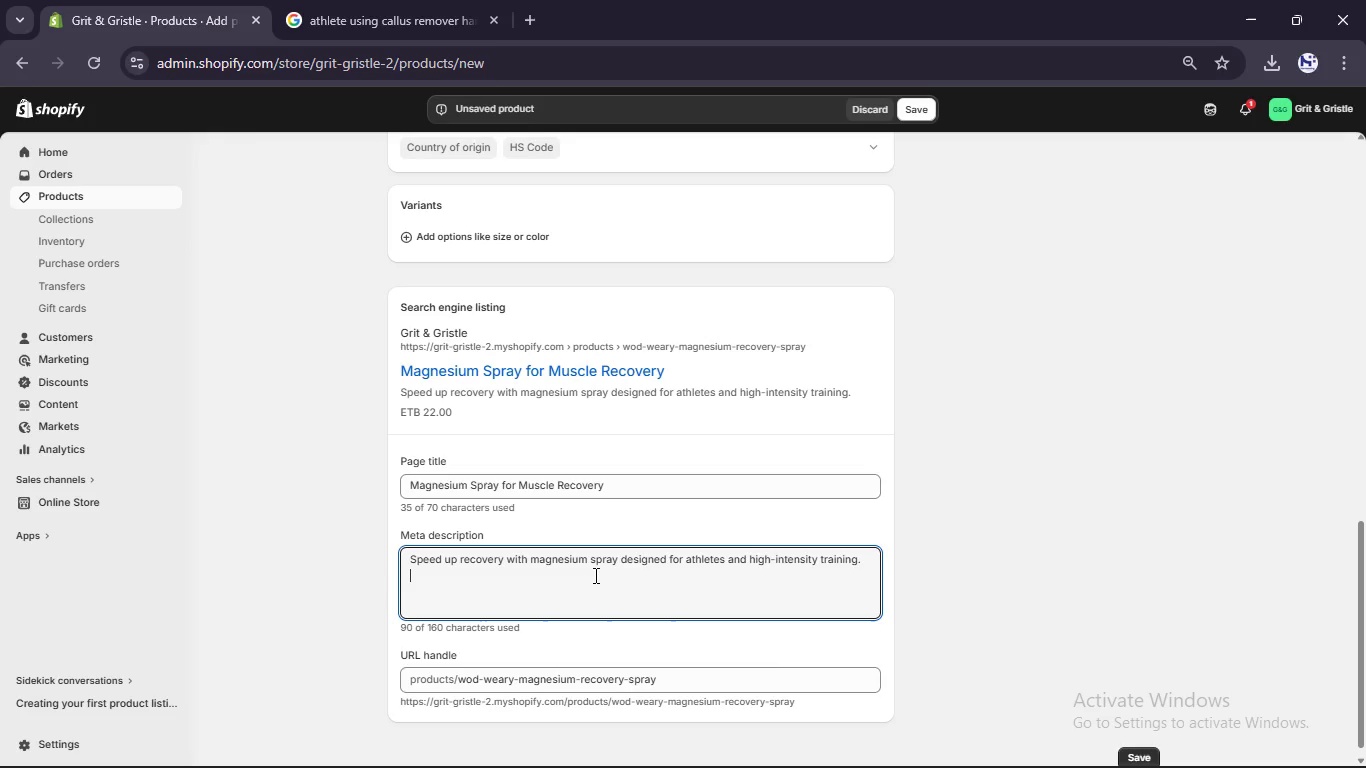 
type(athlete==)
key(Backspace)
key(Backspace)
key(Backspace)
type( applying magnesium spray for post workout recovery)
 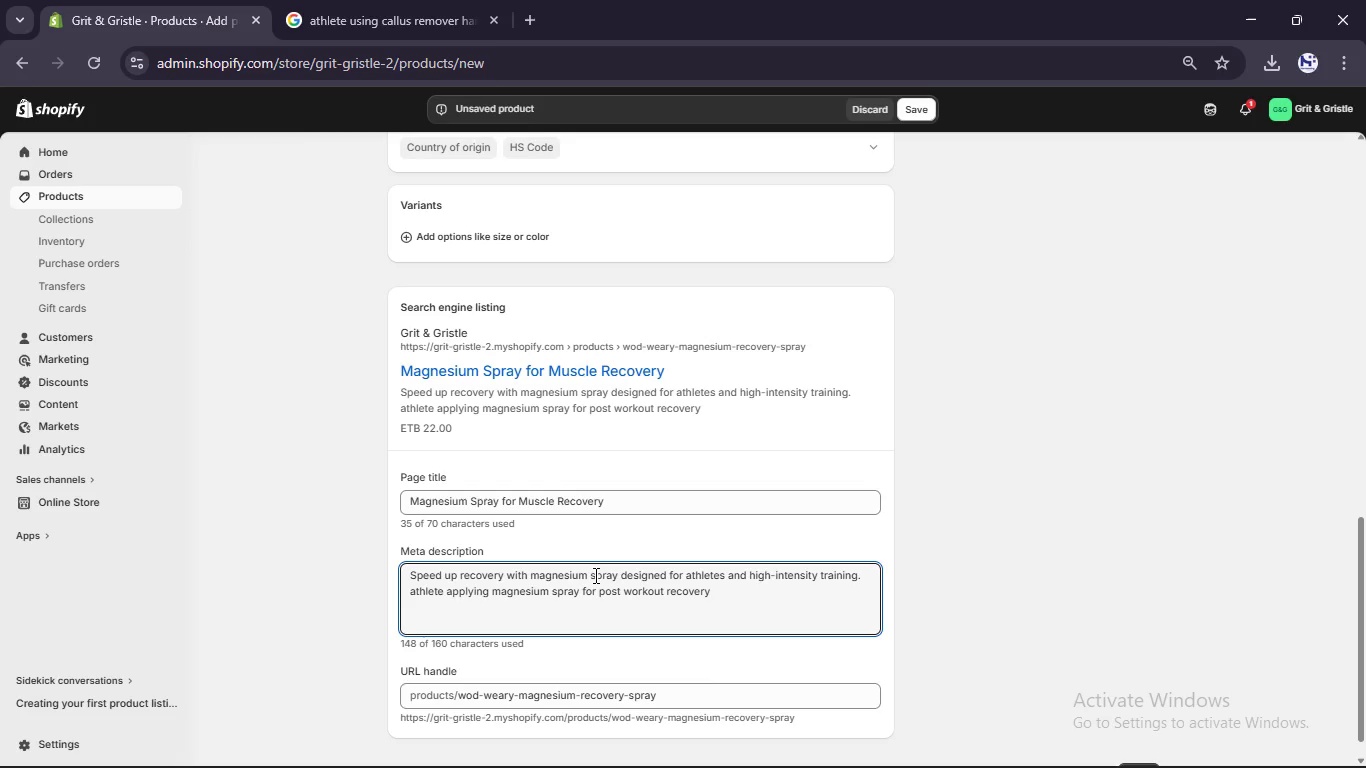 
left_click_drag(start_coordinate=[720, 592], to_coordinate=[400, 594])
 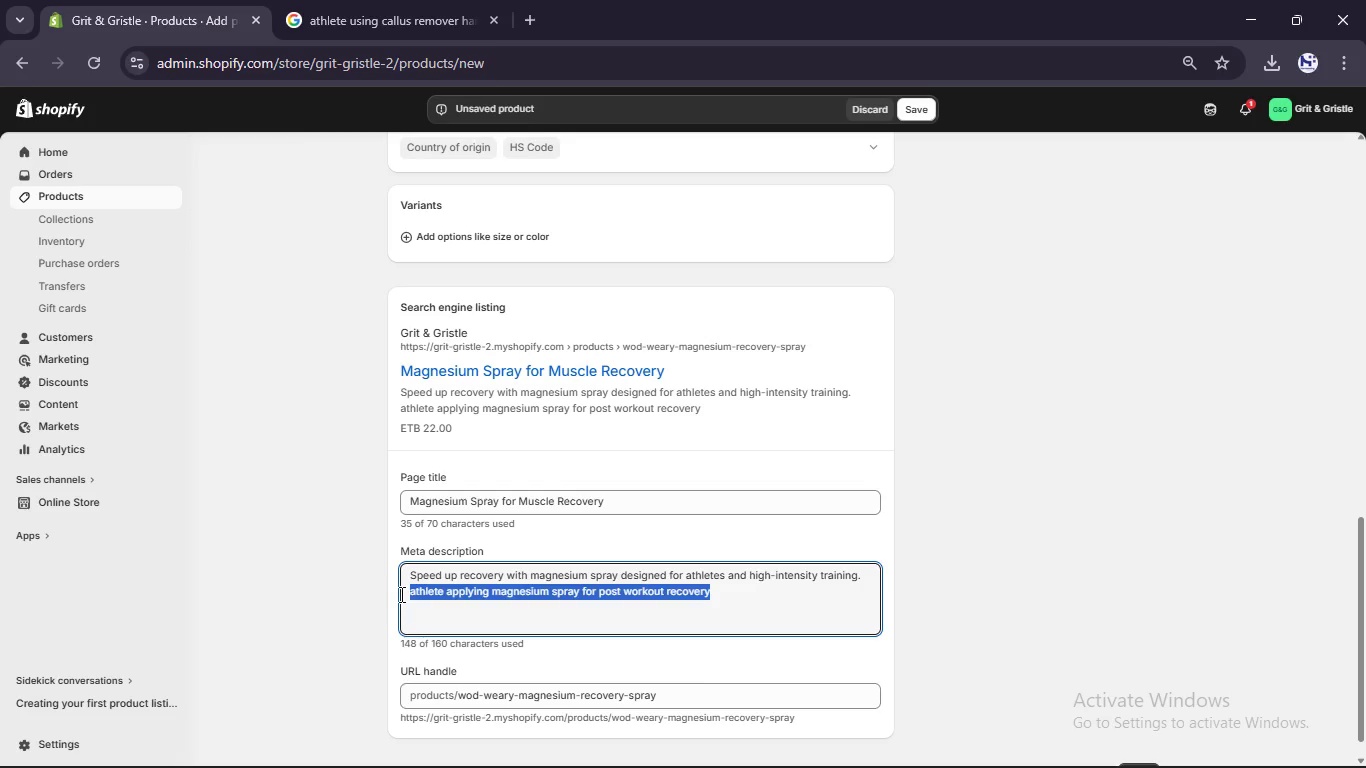 
key(Control+X)
 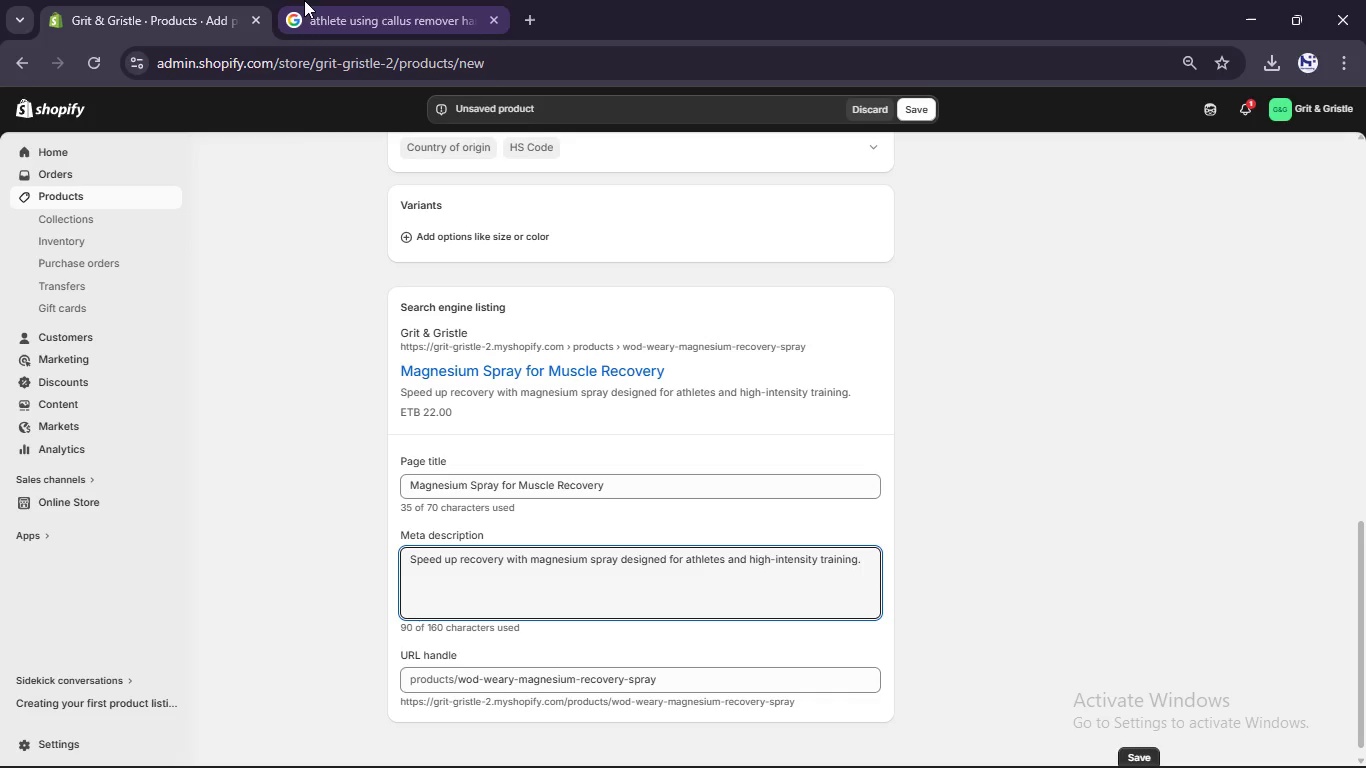 
left_click([306, 0])
 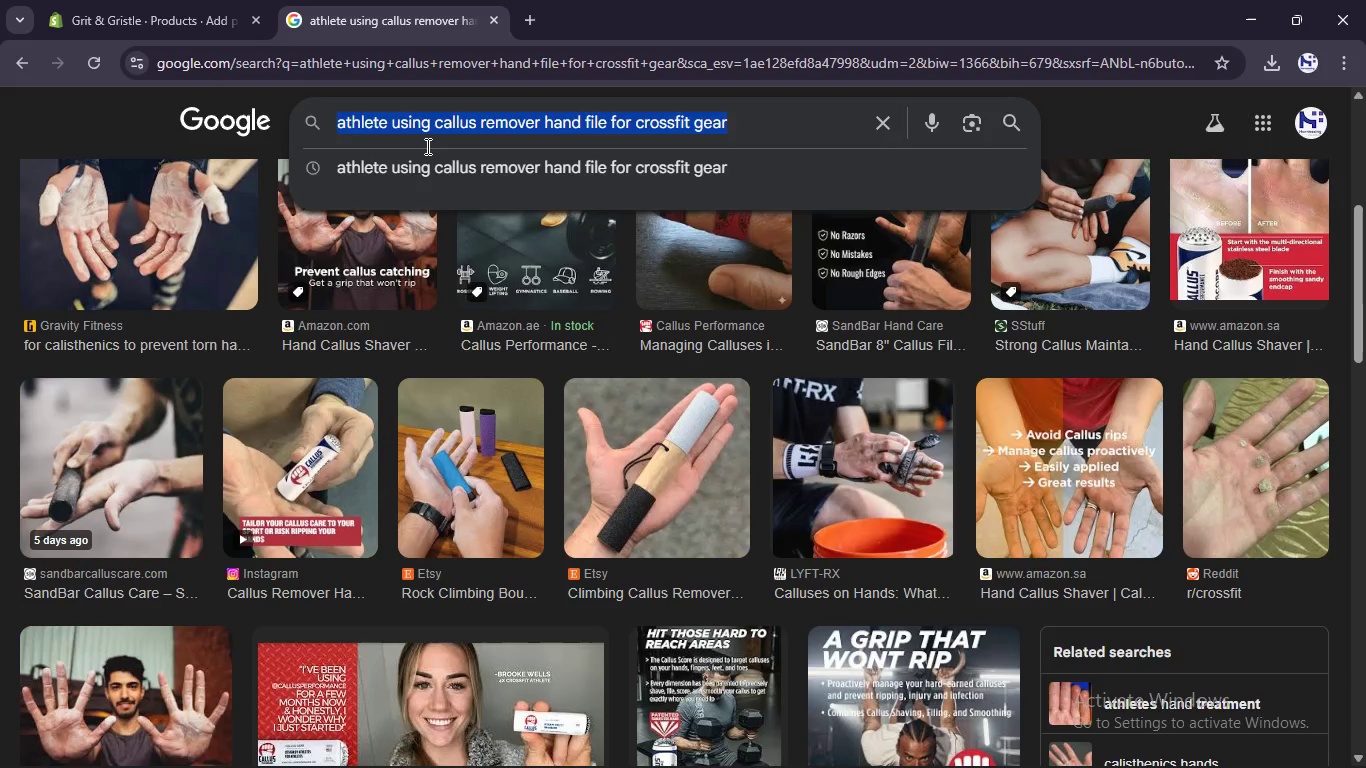 
key(Control+V)
 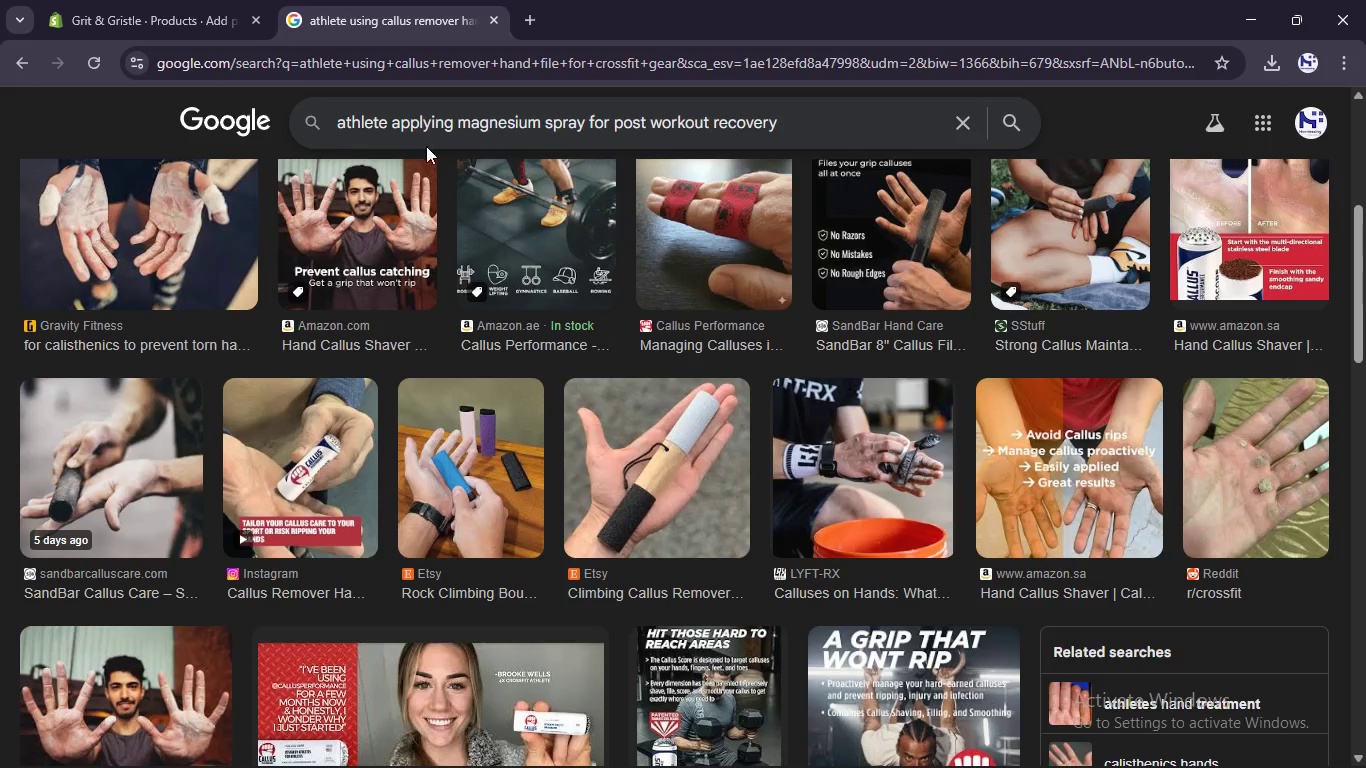 
key(Enter)
 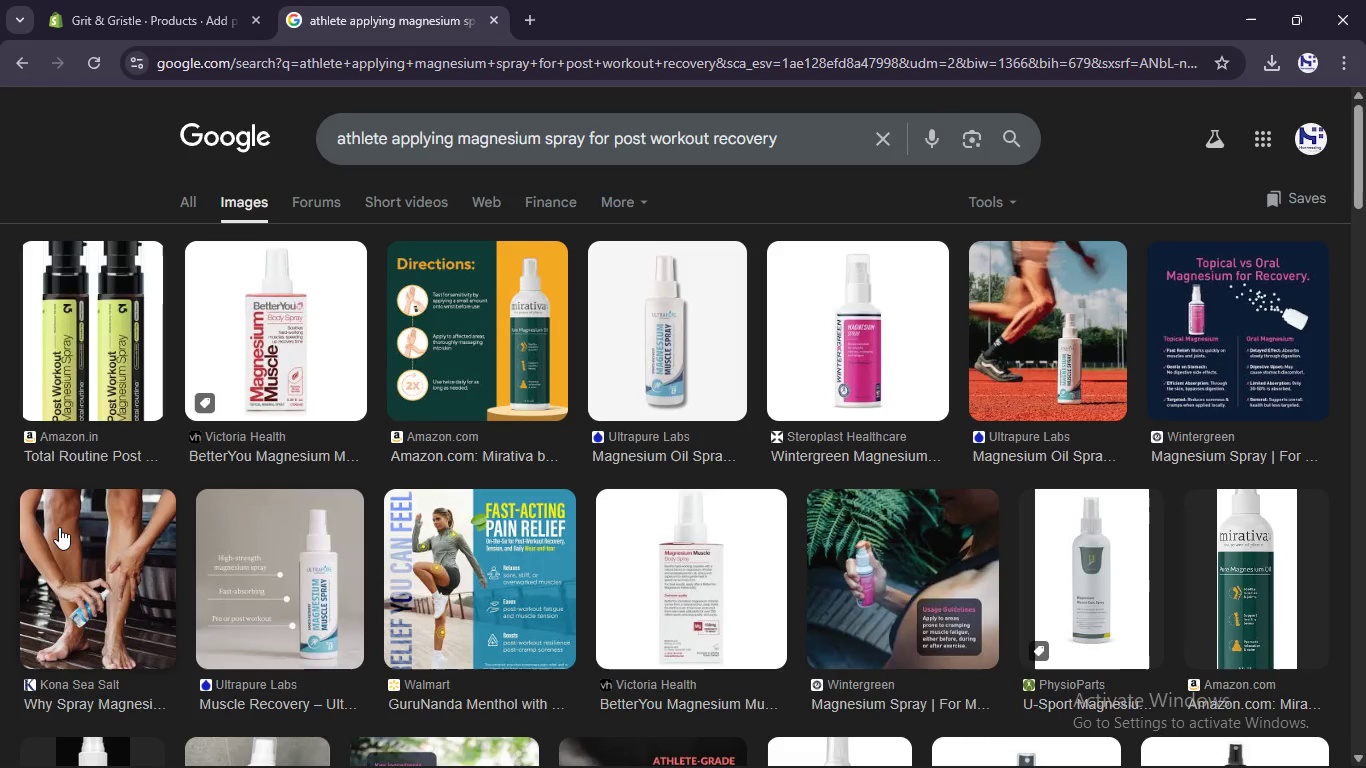 
right_click([71, 549])
 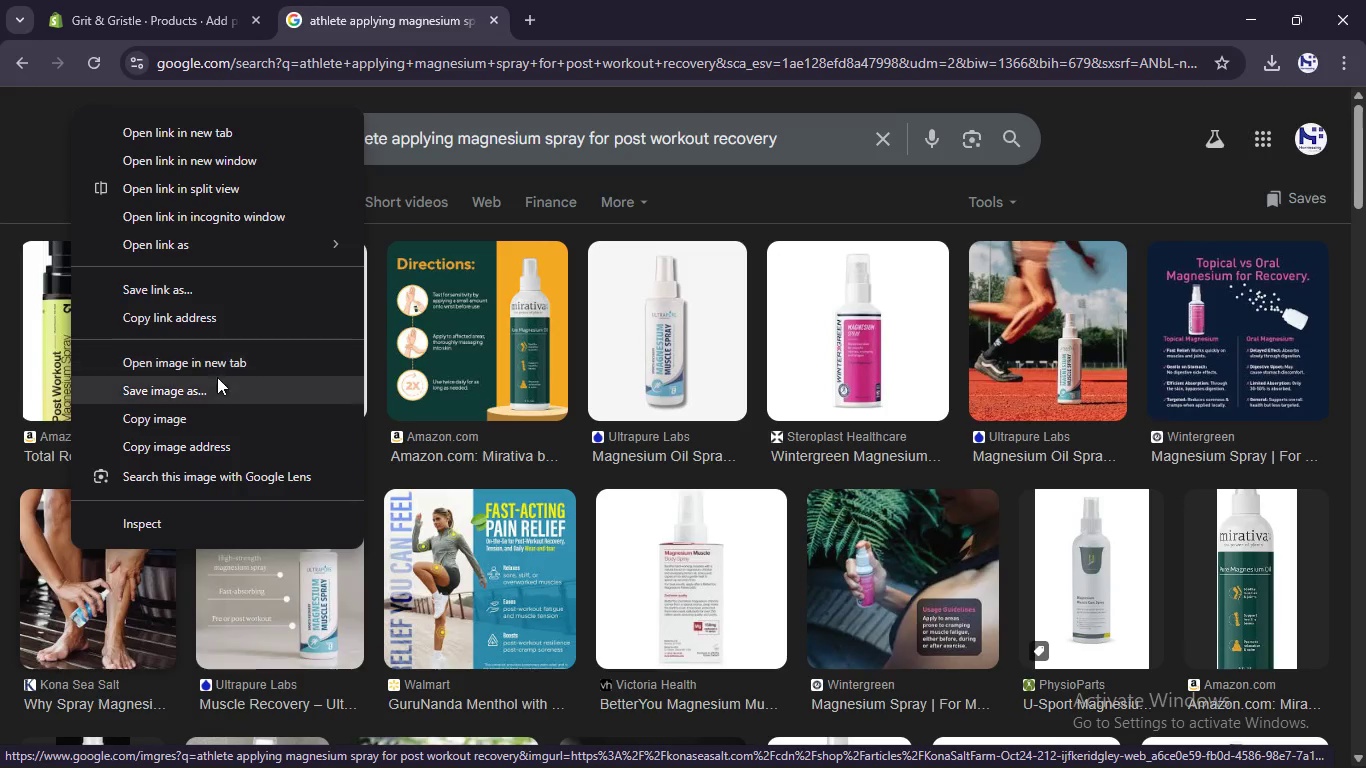 
left_click([215, 390])
 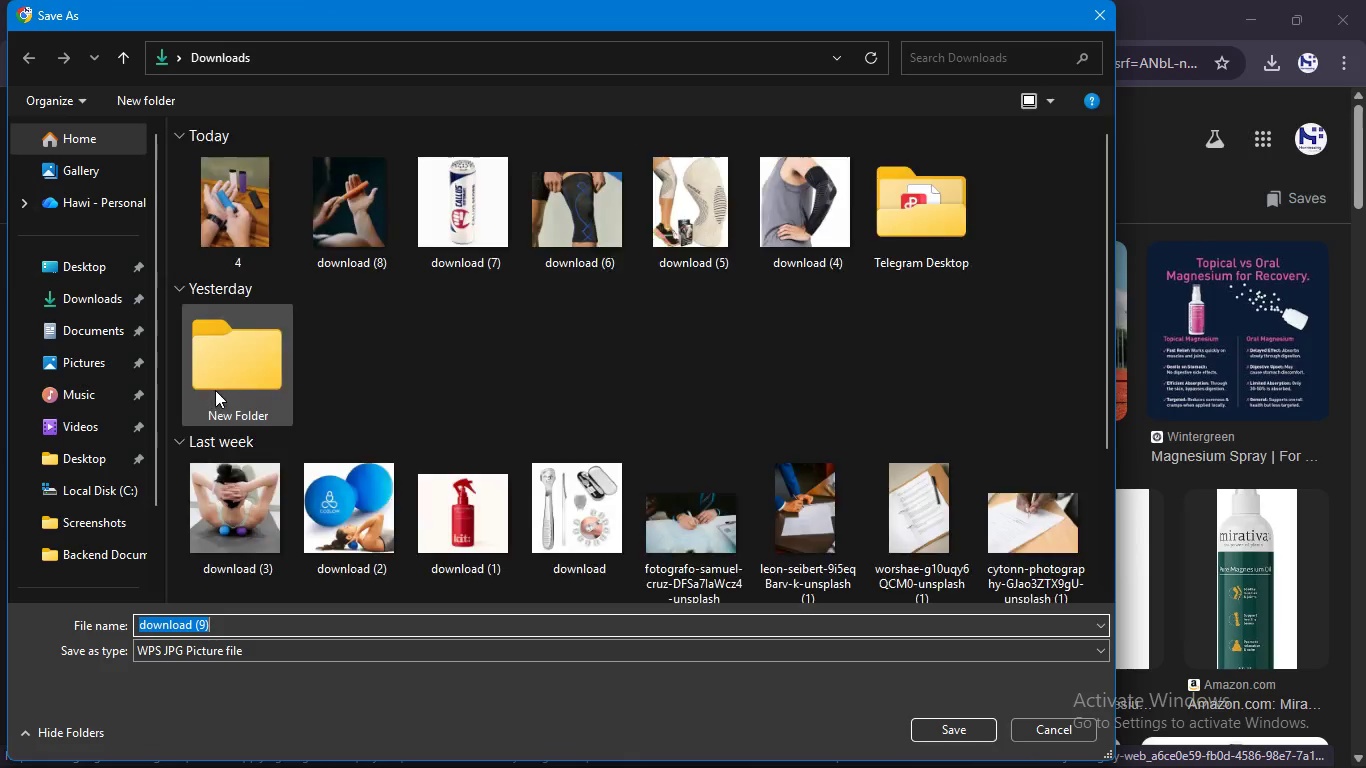 
key(Enter)
 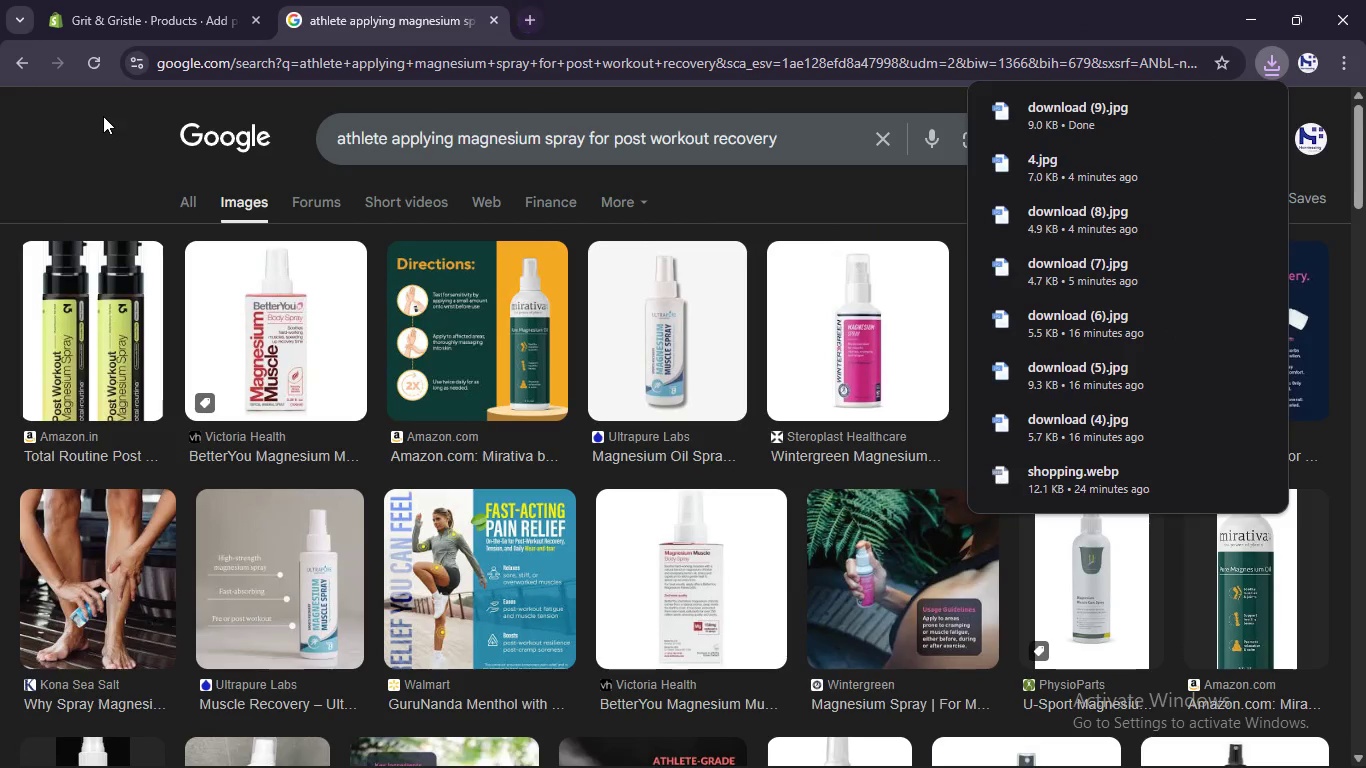 
left_click([91, 116])
 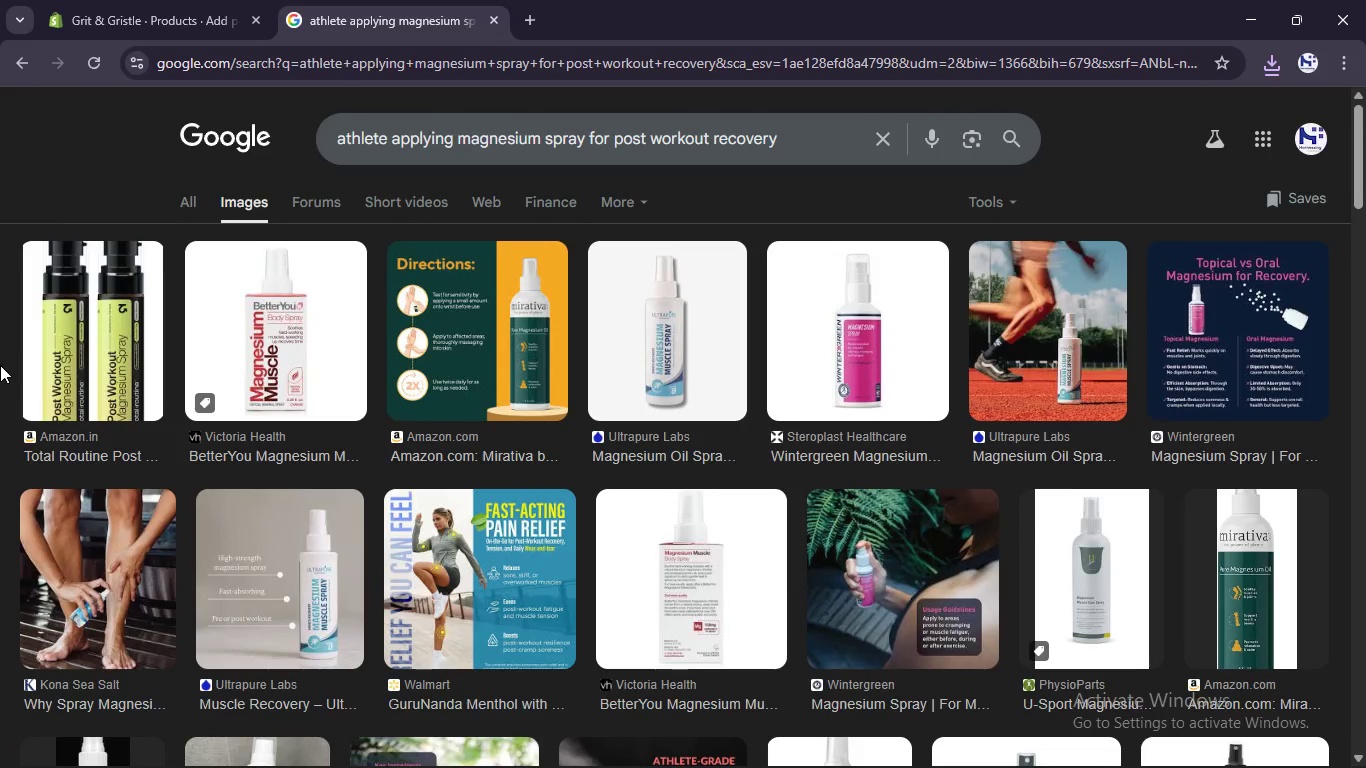 
scroll: coordinate [0, 365], scroll_direction: down, amount: 4.0
 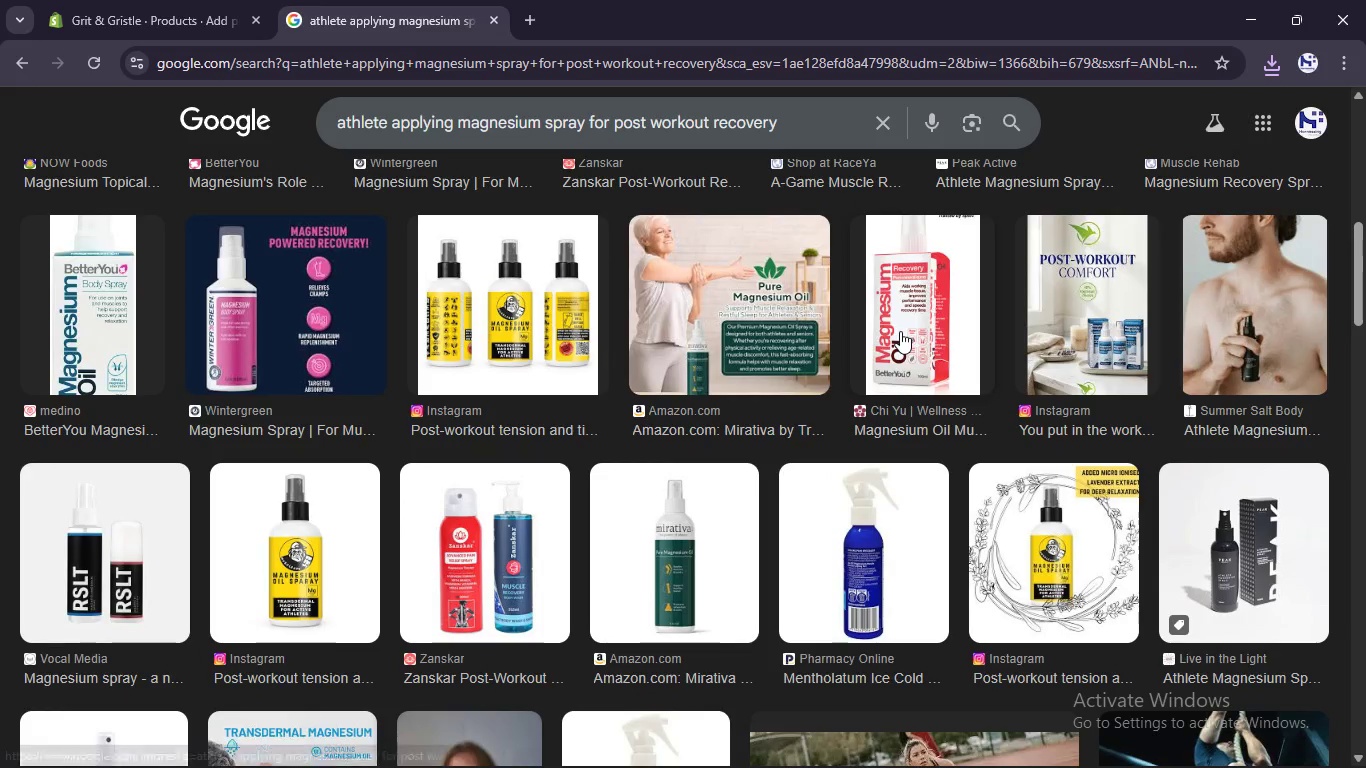 
right_click([1274, 286])
 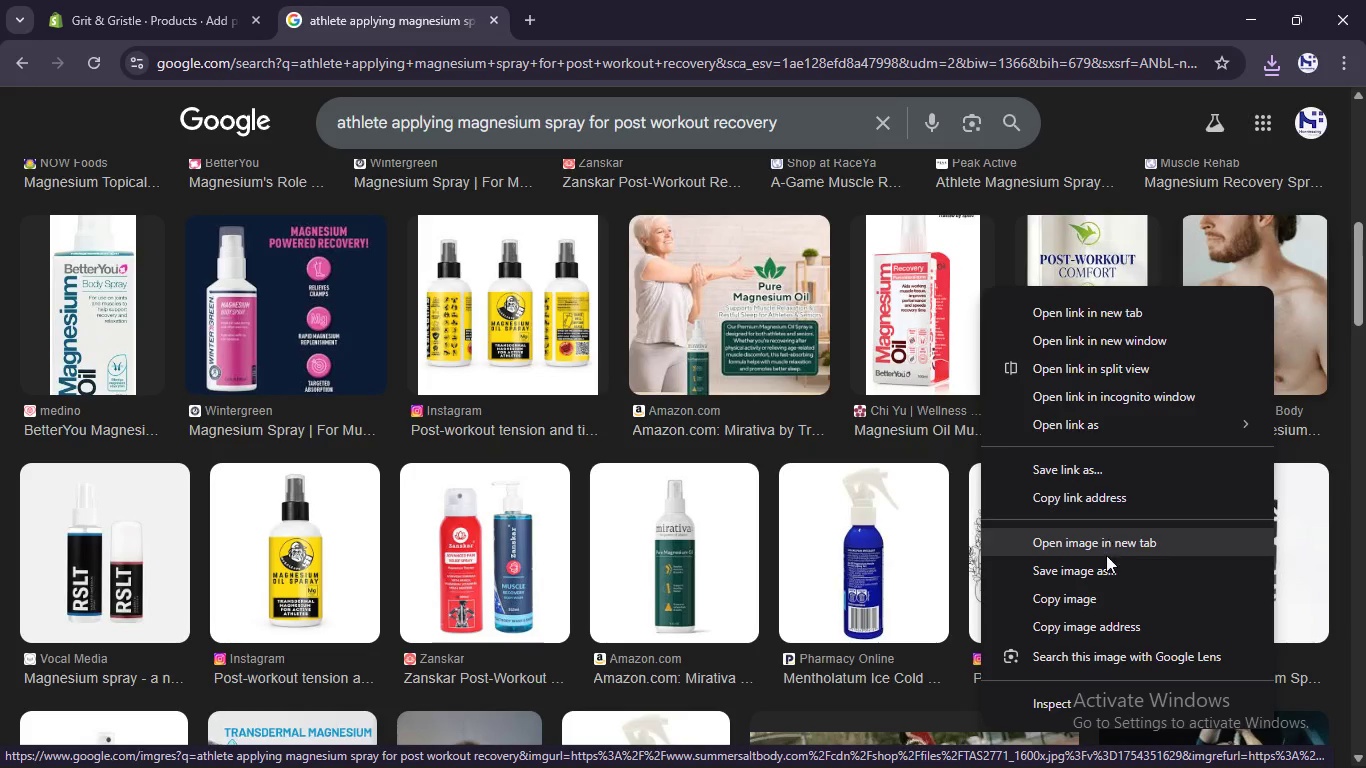 
left_click([1104, 568])
 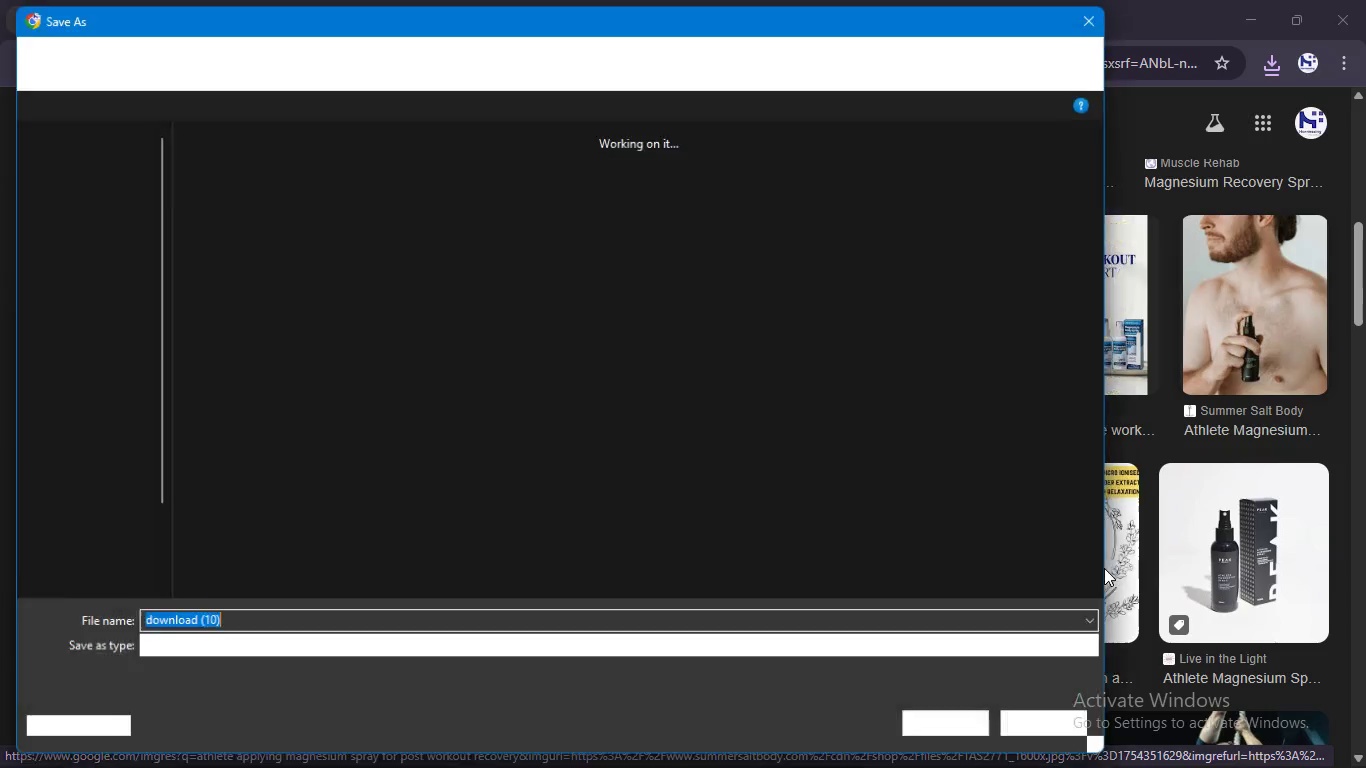 
key(Enter)
 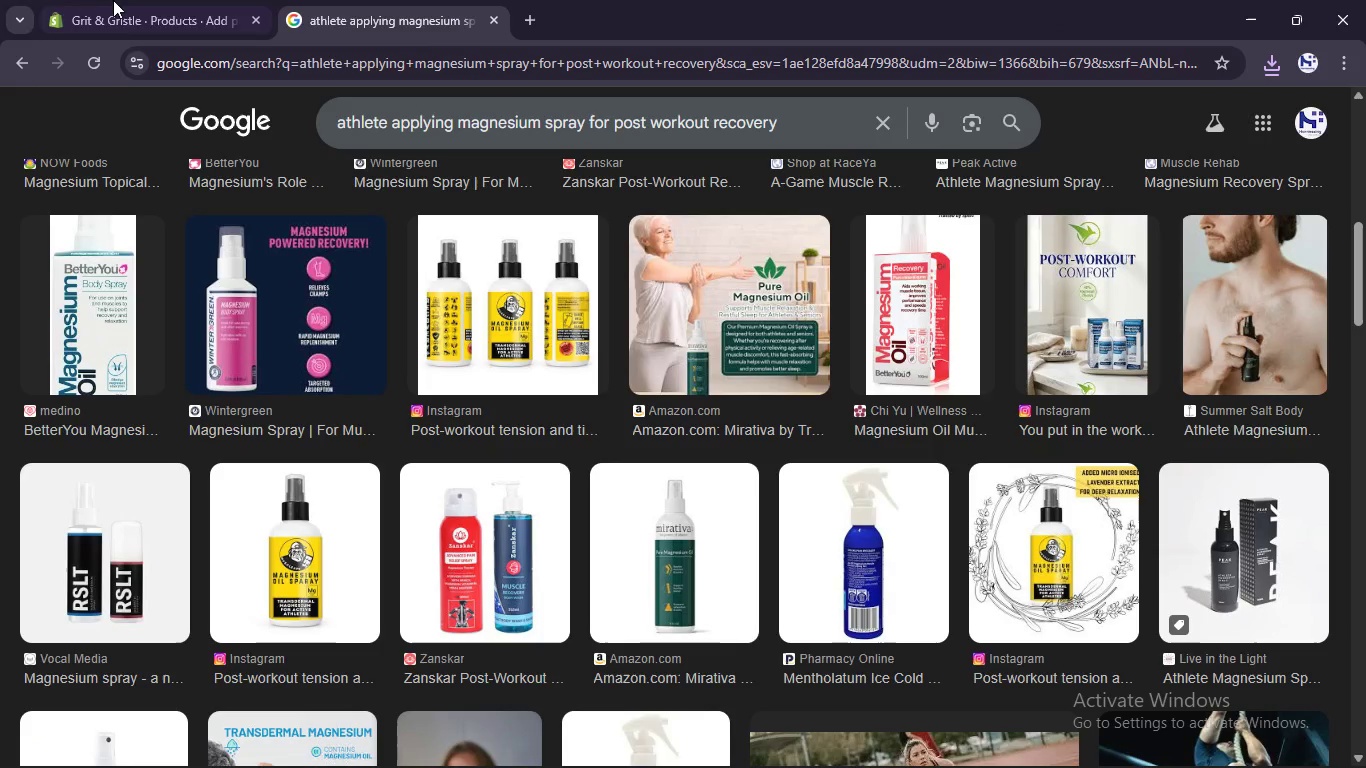 
left_click([106, 0])
 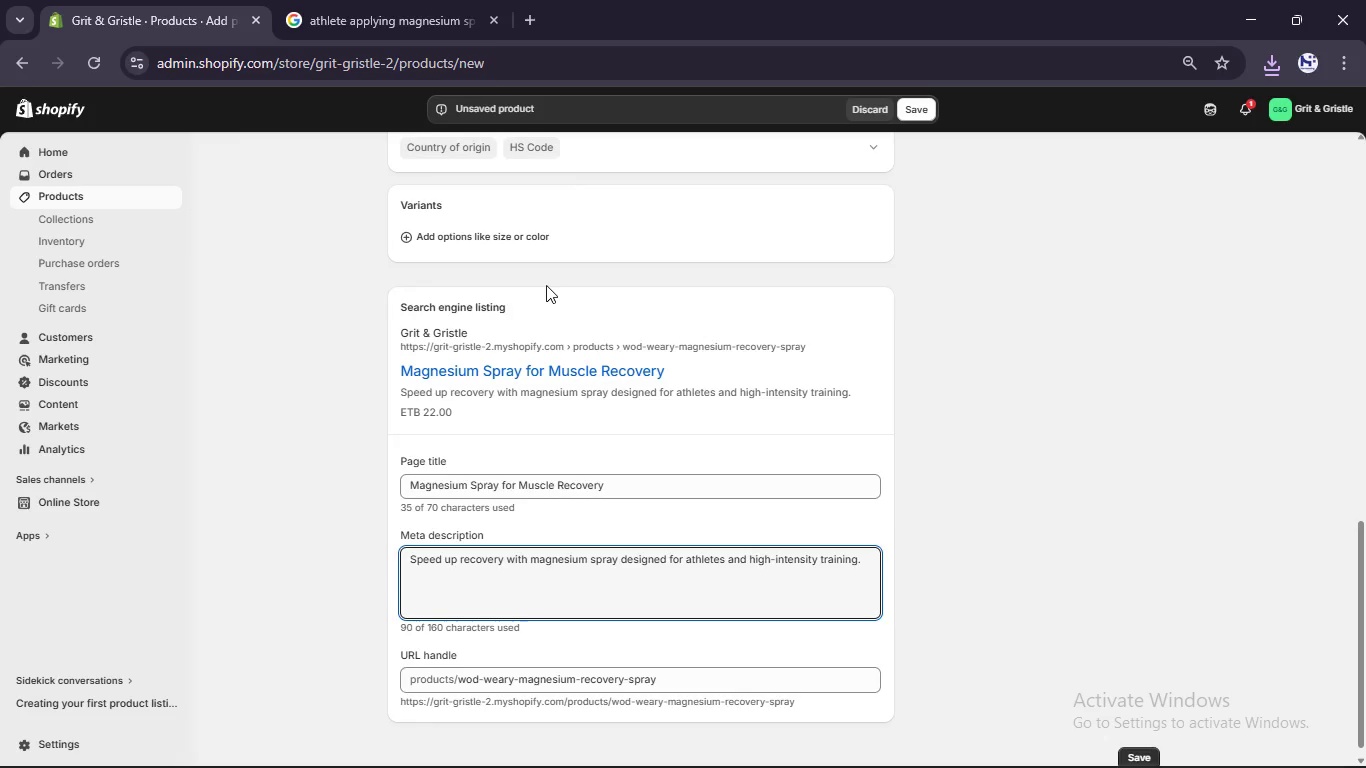 
scroll: coordinate [546, 285], scroll_direction: up, amount: 25.0
 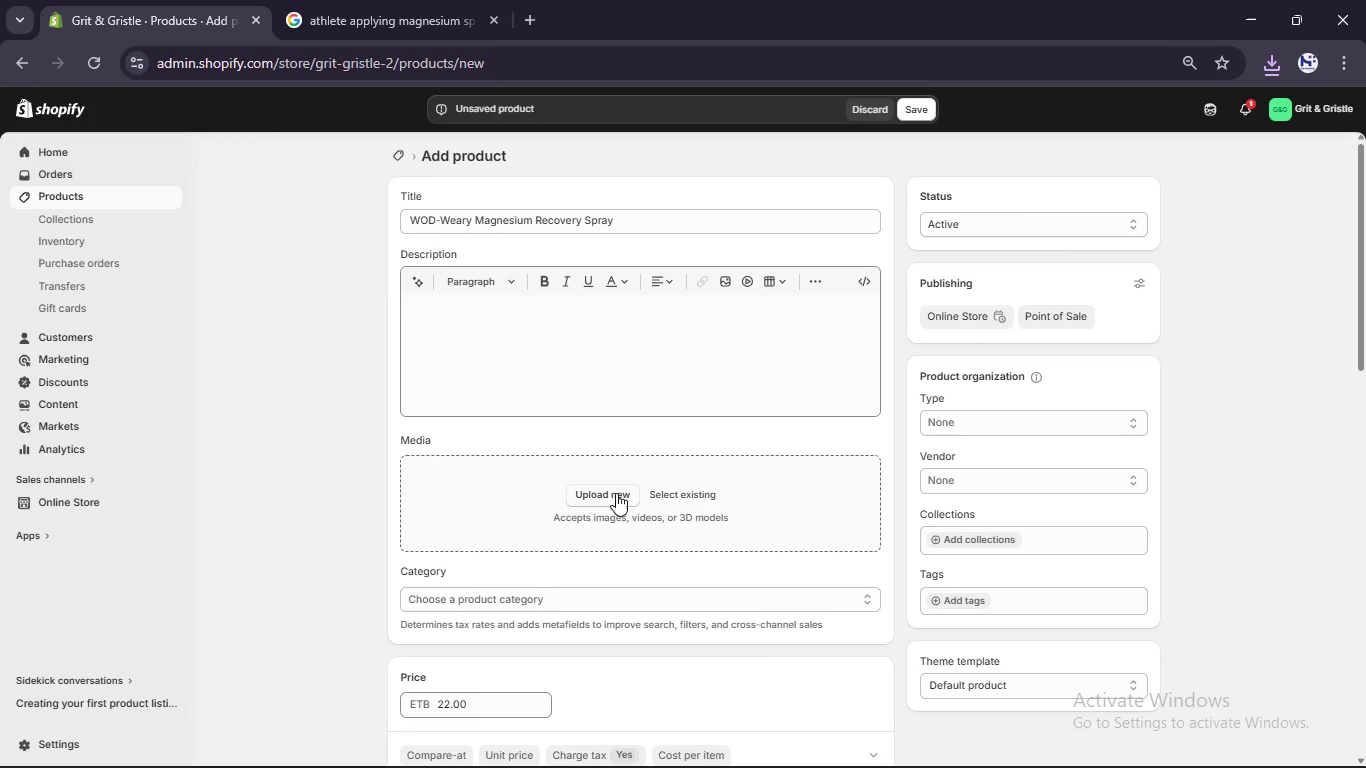 
left_click([616, 493])
 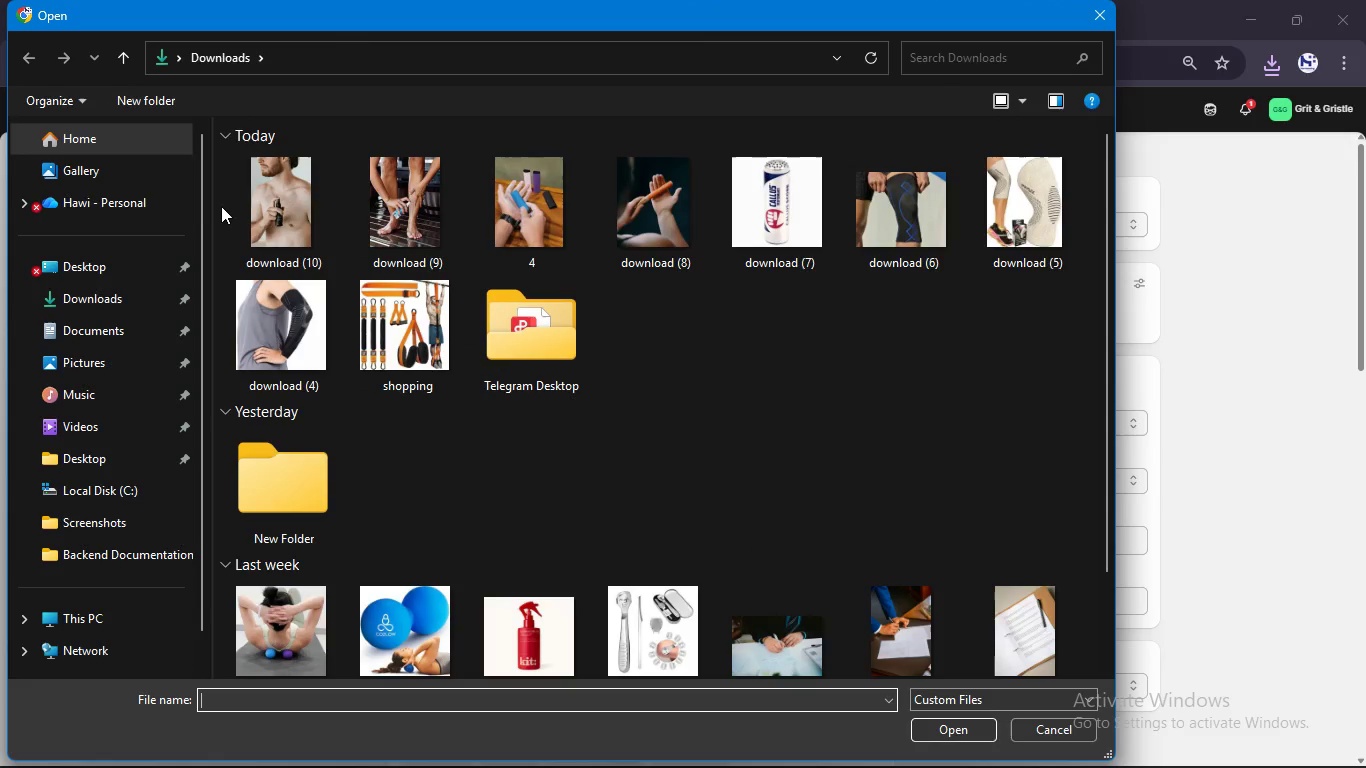 
left_click_drag(start_coordinate=[216, 204], to_coordinate=[386, 246])
 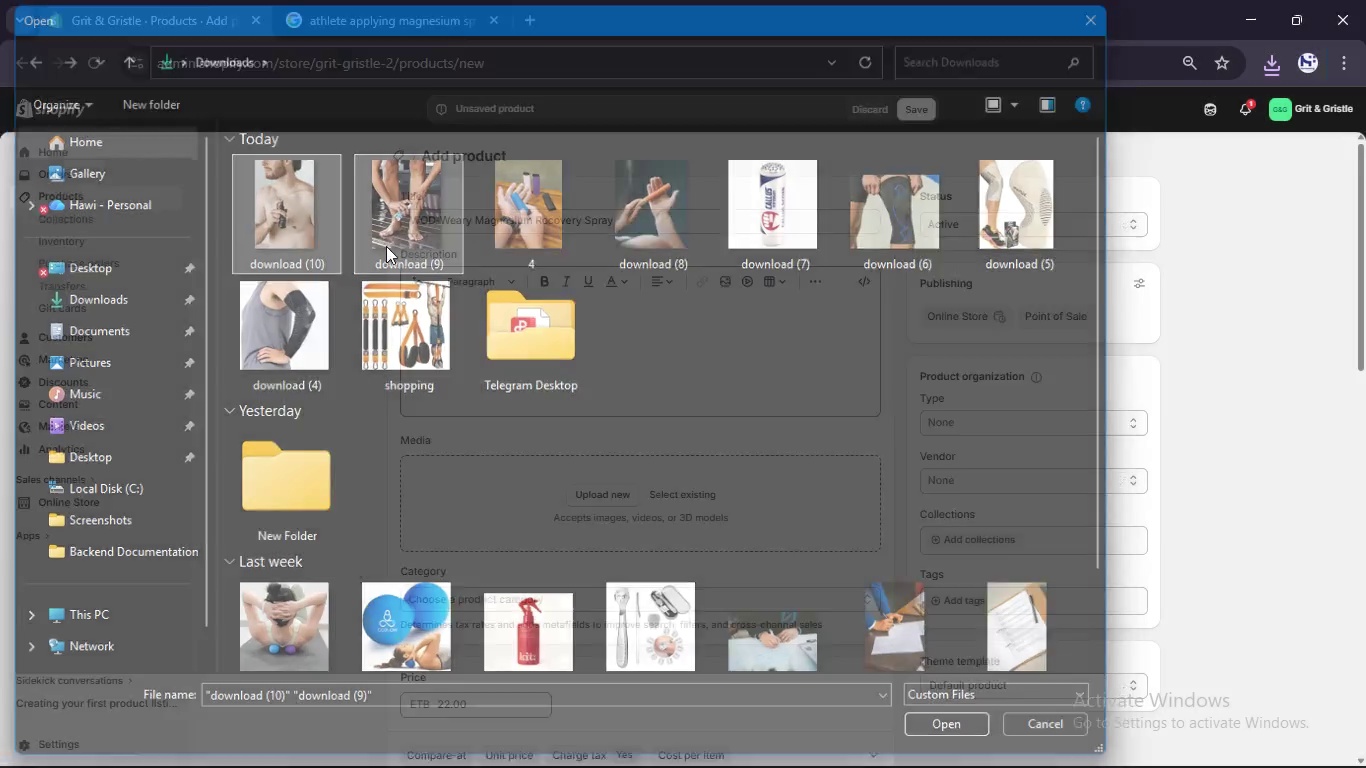 
key(Enter)
 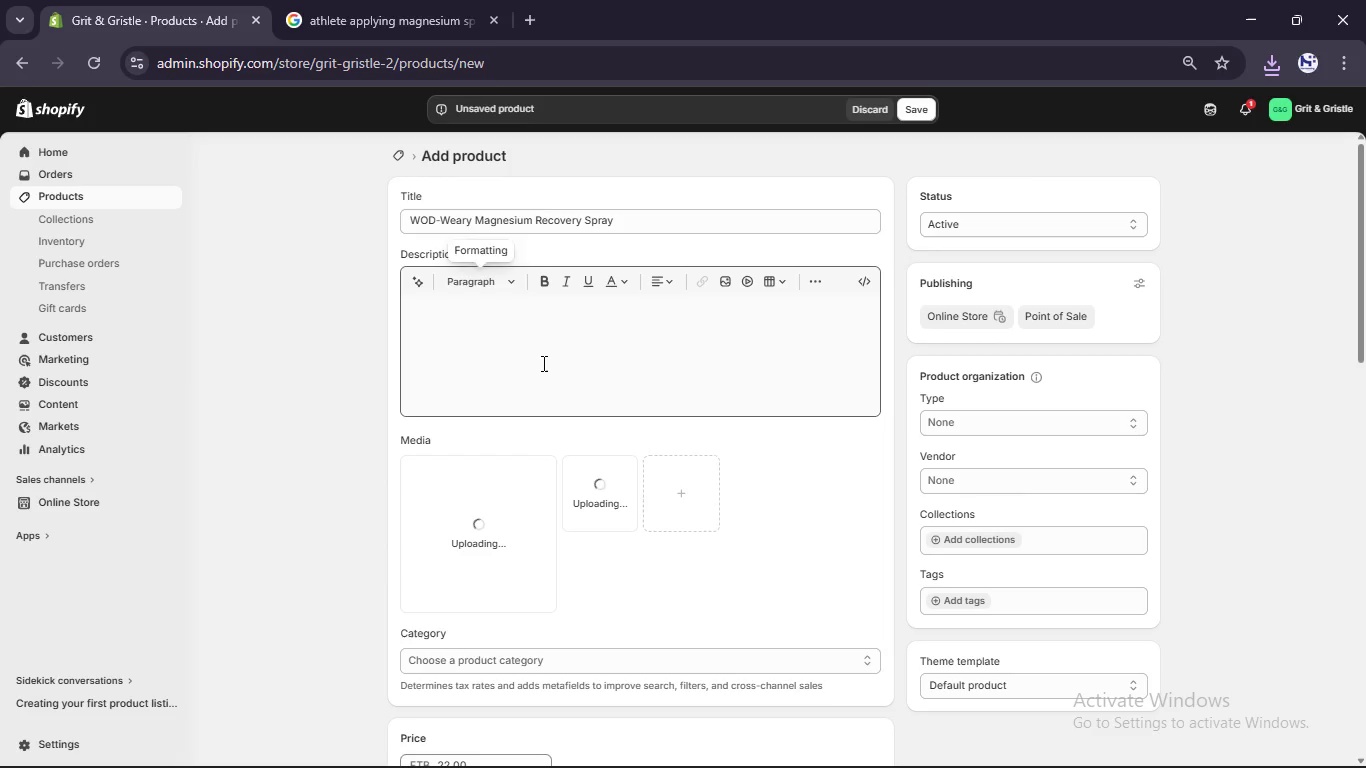 
left_click([546, 371])
 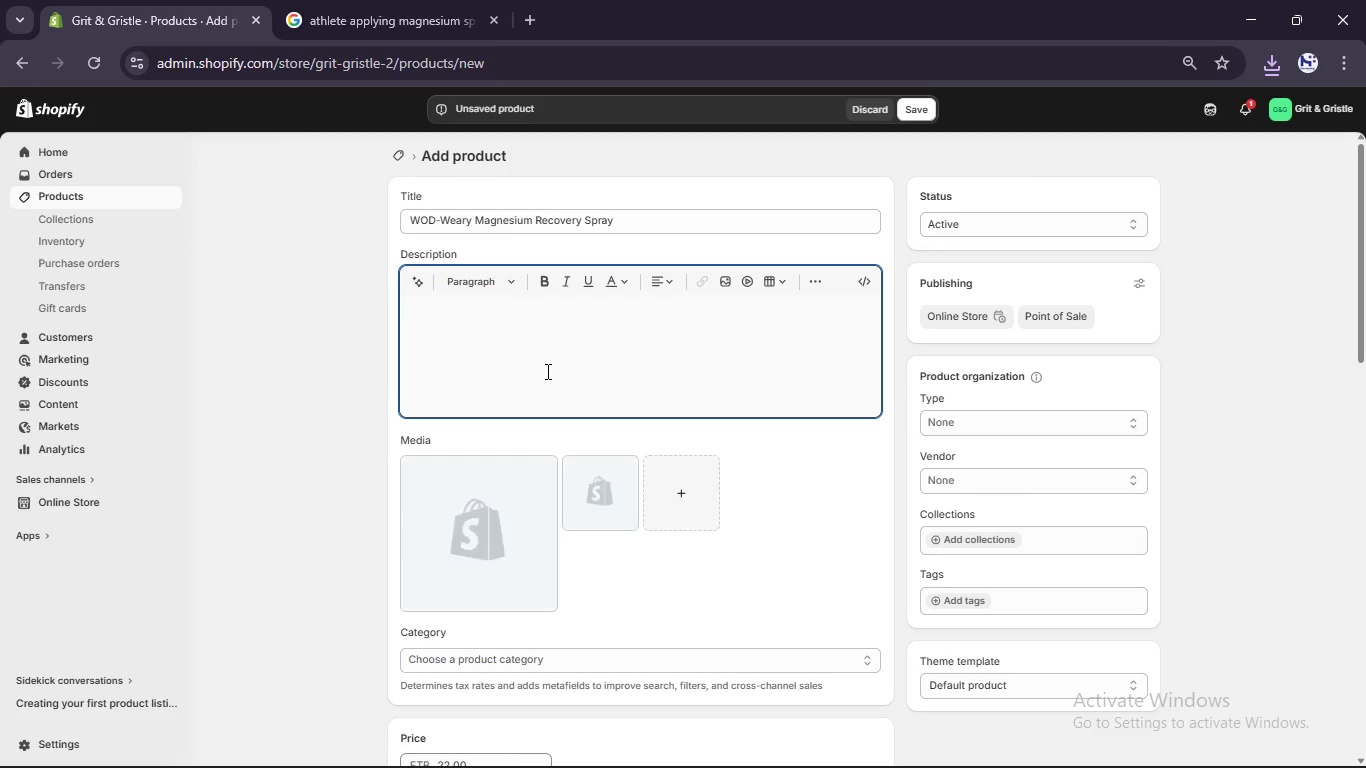 
type(Recovr=)
key(Backspace)
key(Backspace)
type(er Faster )
key(Backspace)
type(.)
 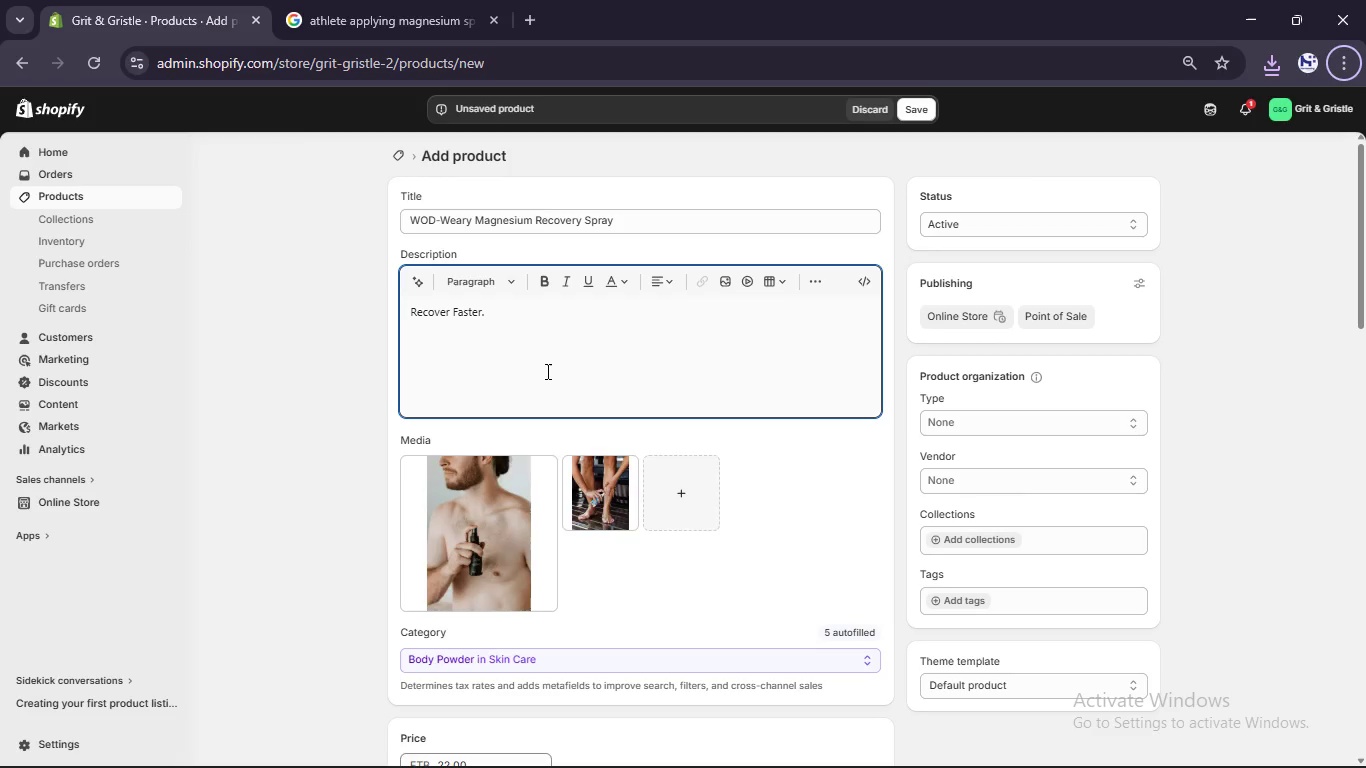 
key(Alt+AltRight)
 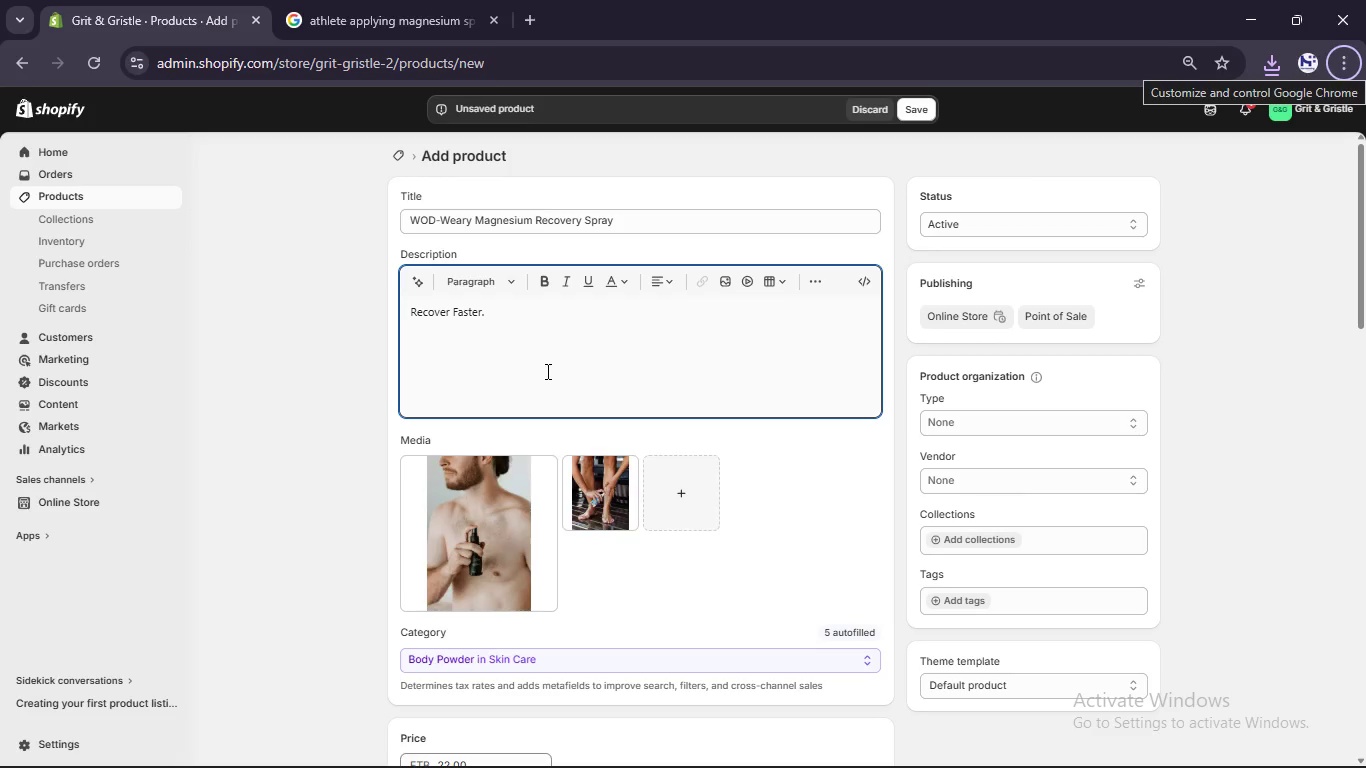 
left_click([546, 371])
 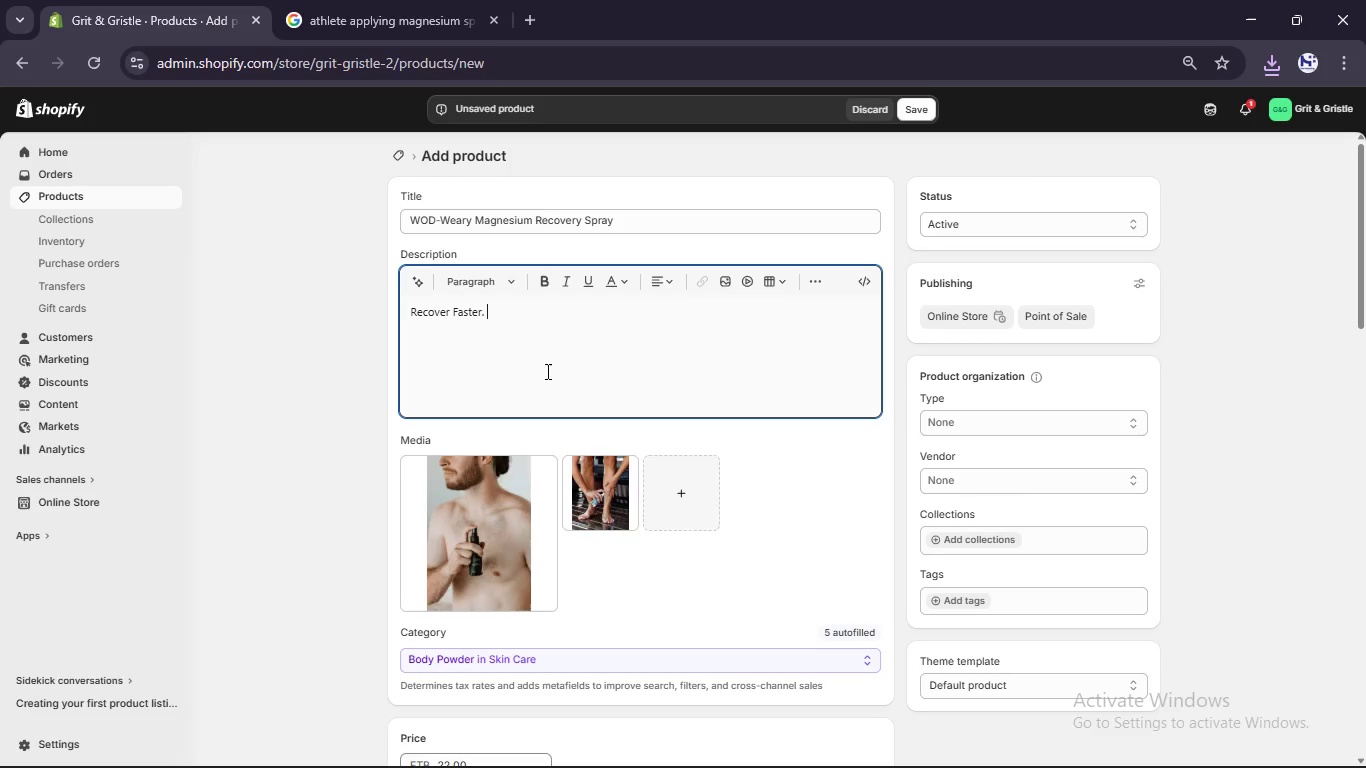 
type( Train Harde.)
 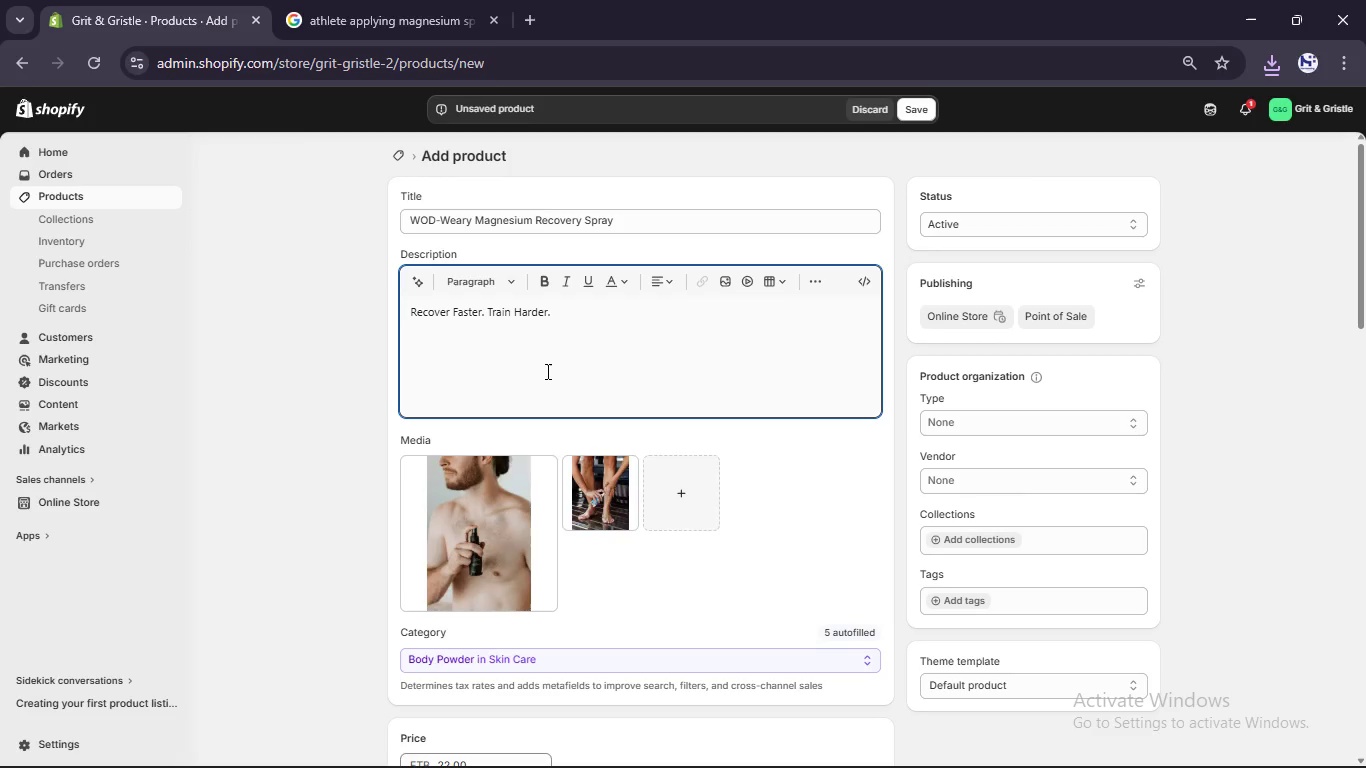 
key(Enter)
 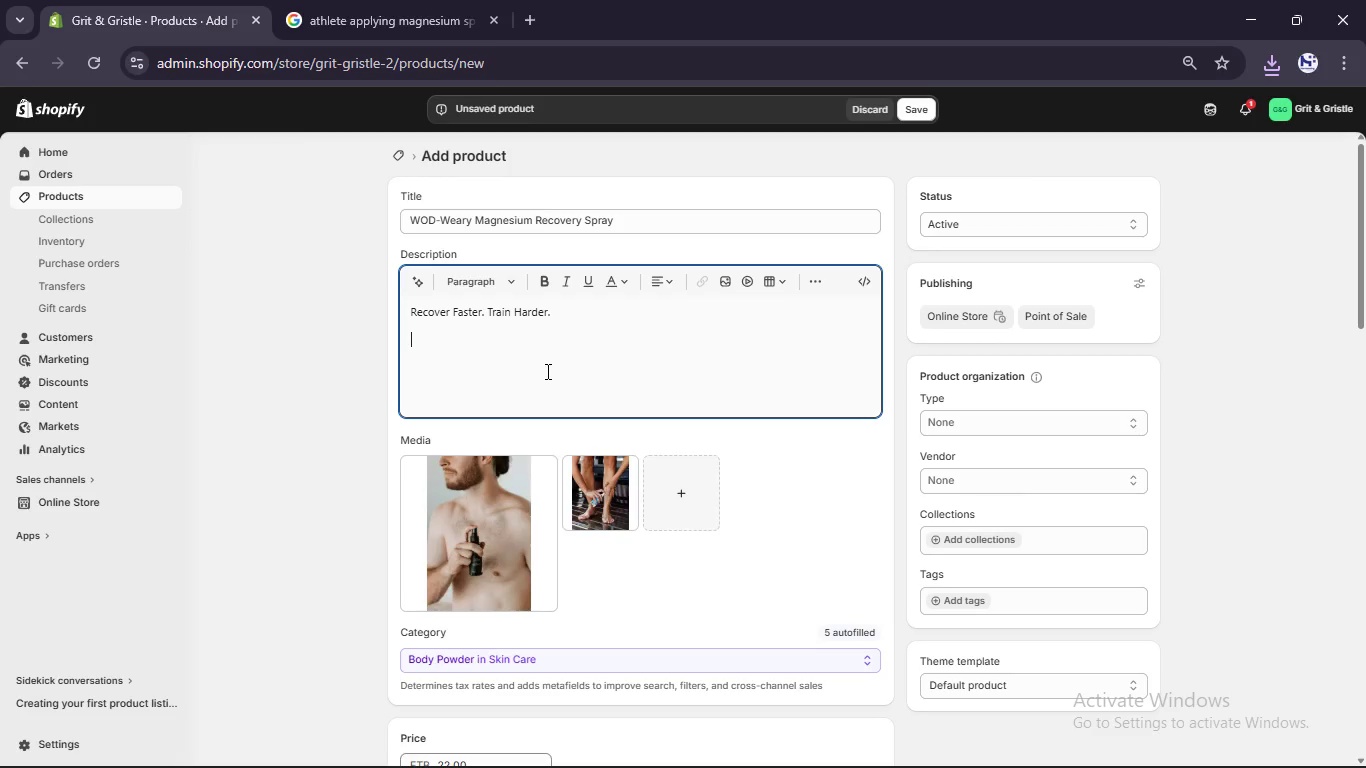 
type(When soreness hit, this magnesium spray goes to work relievei)
key(Backspace)
key(Backspace)
type(ing tight muscles and helping t)
key(Backspace)
type(ypu boune back for the next session)
 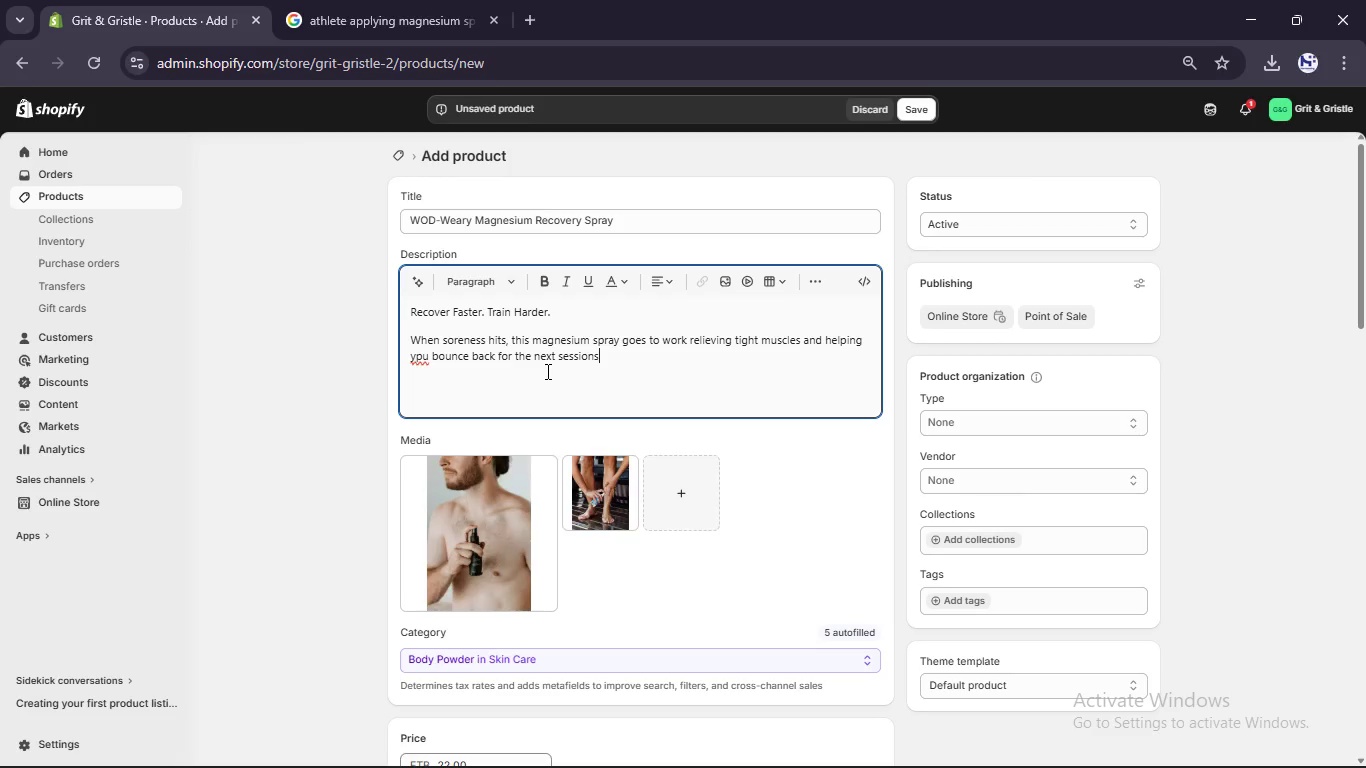 
hold_key(key=S, duration=0.34)
 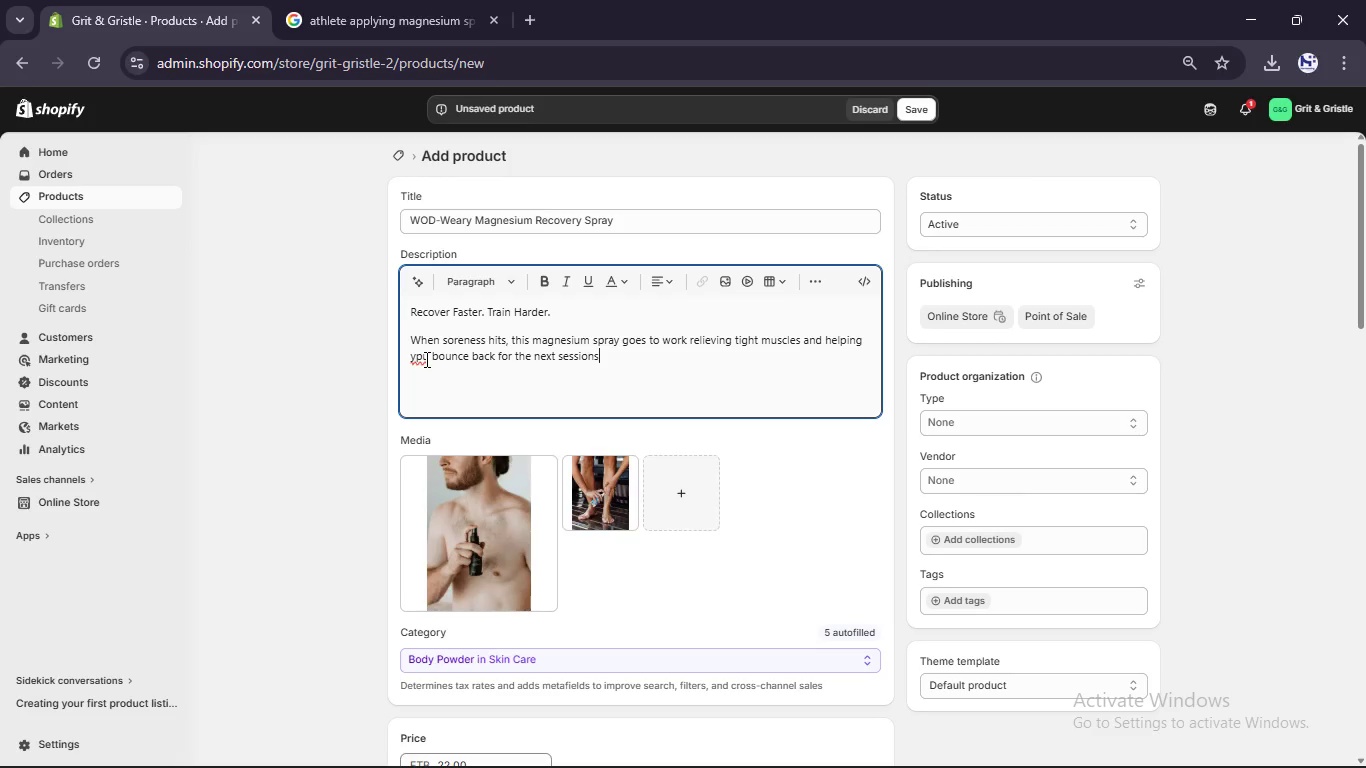 
left_click([425, 359])
 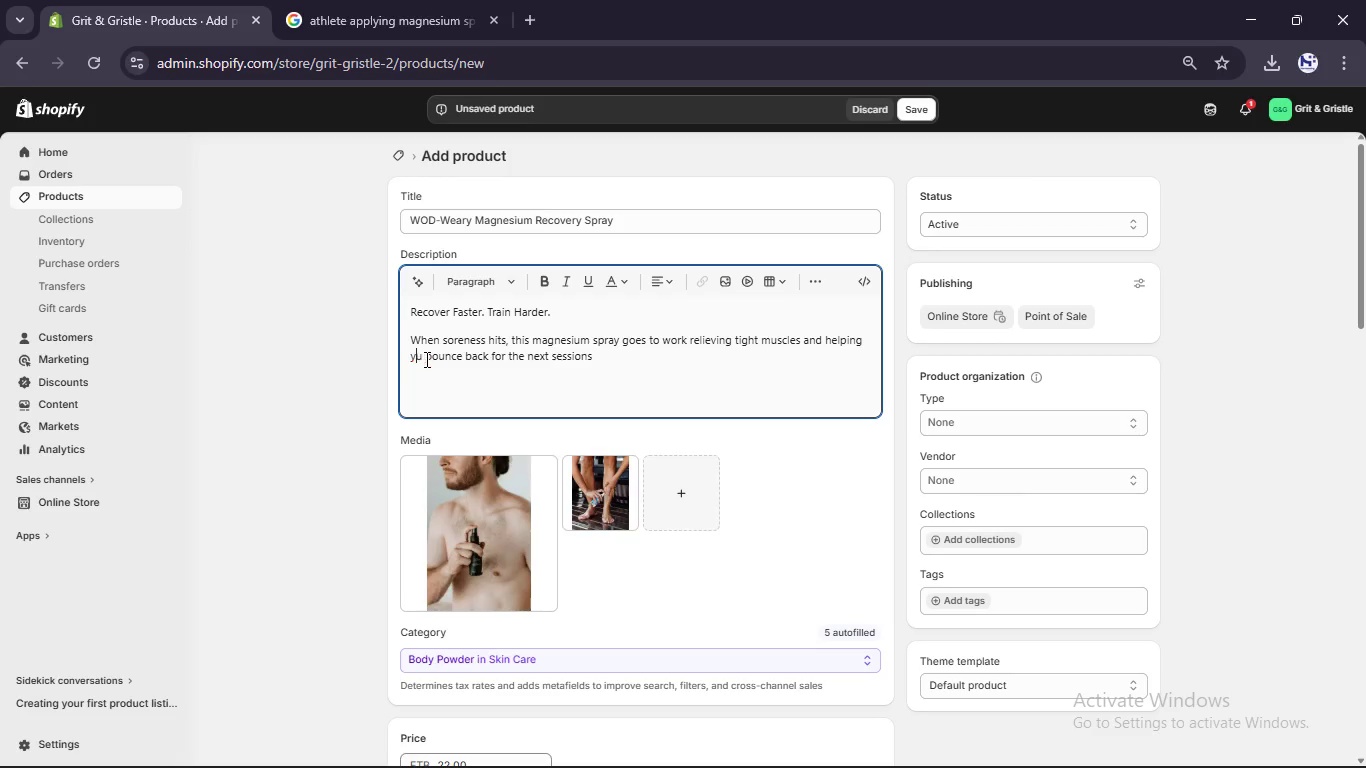 
key(Backspace)
 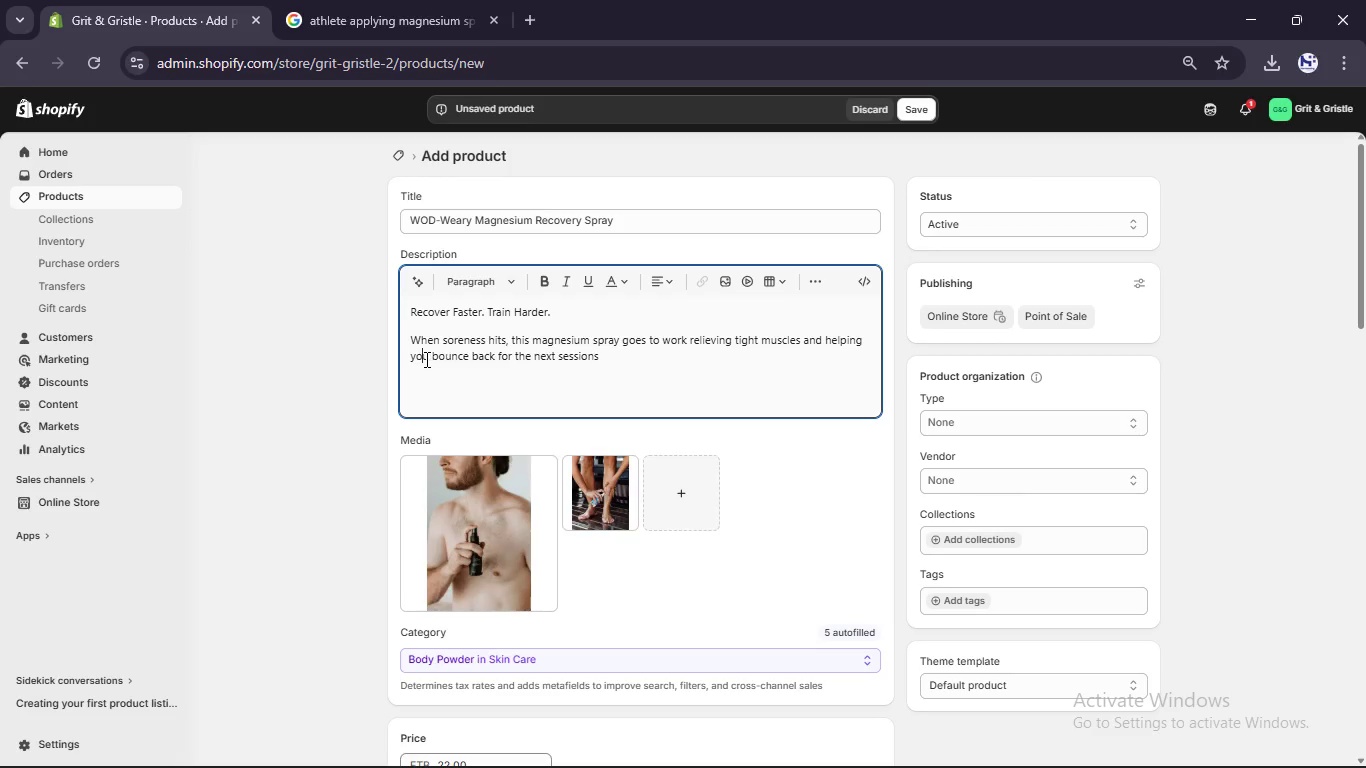 
key(O)
 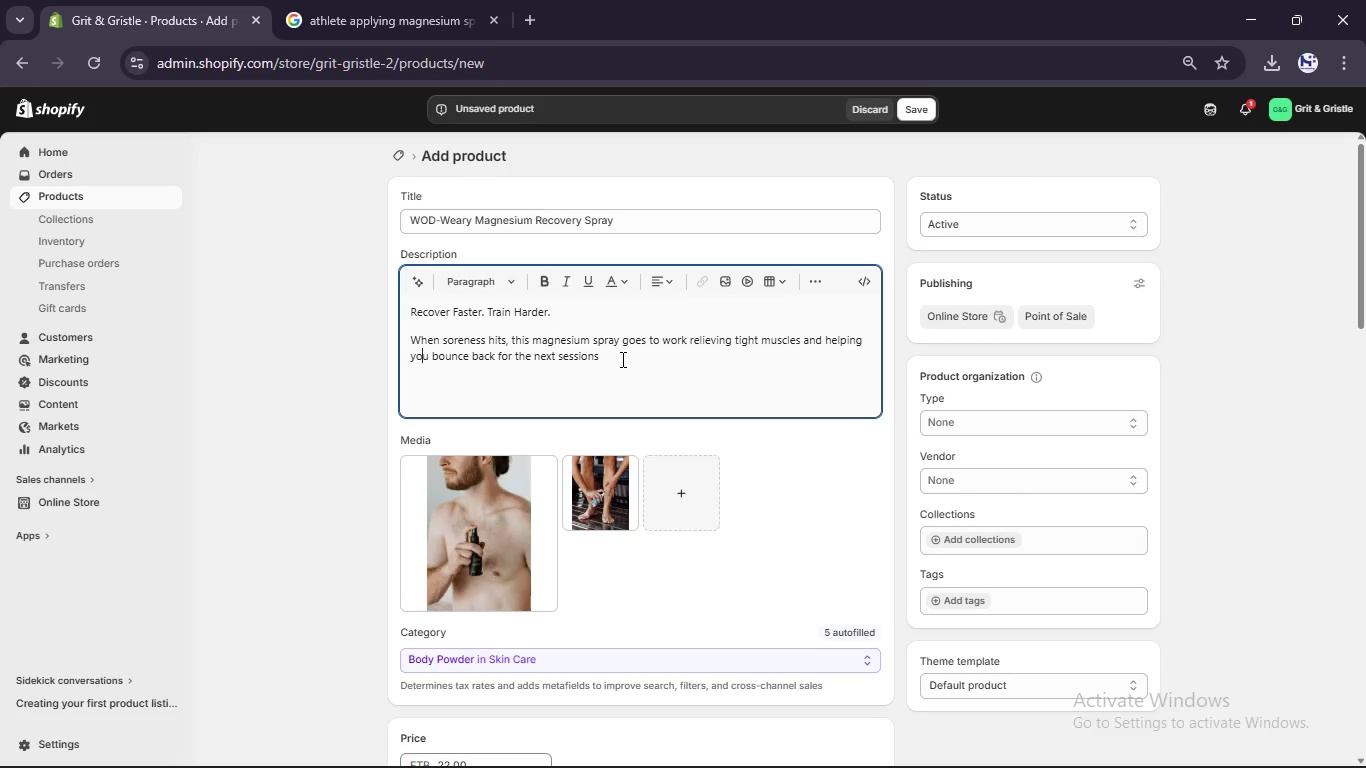 
left_click([621, 359])
 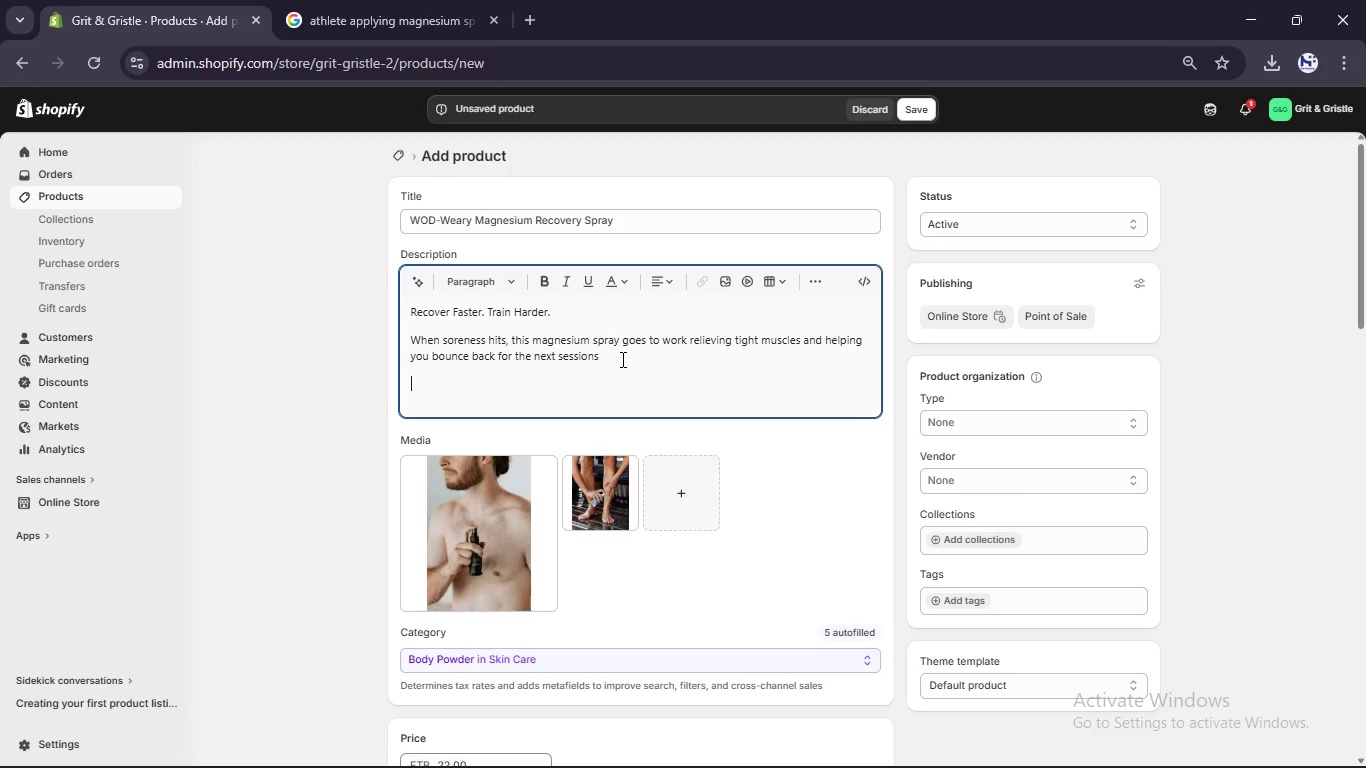 
key(Enter)
 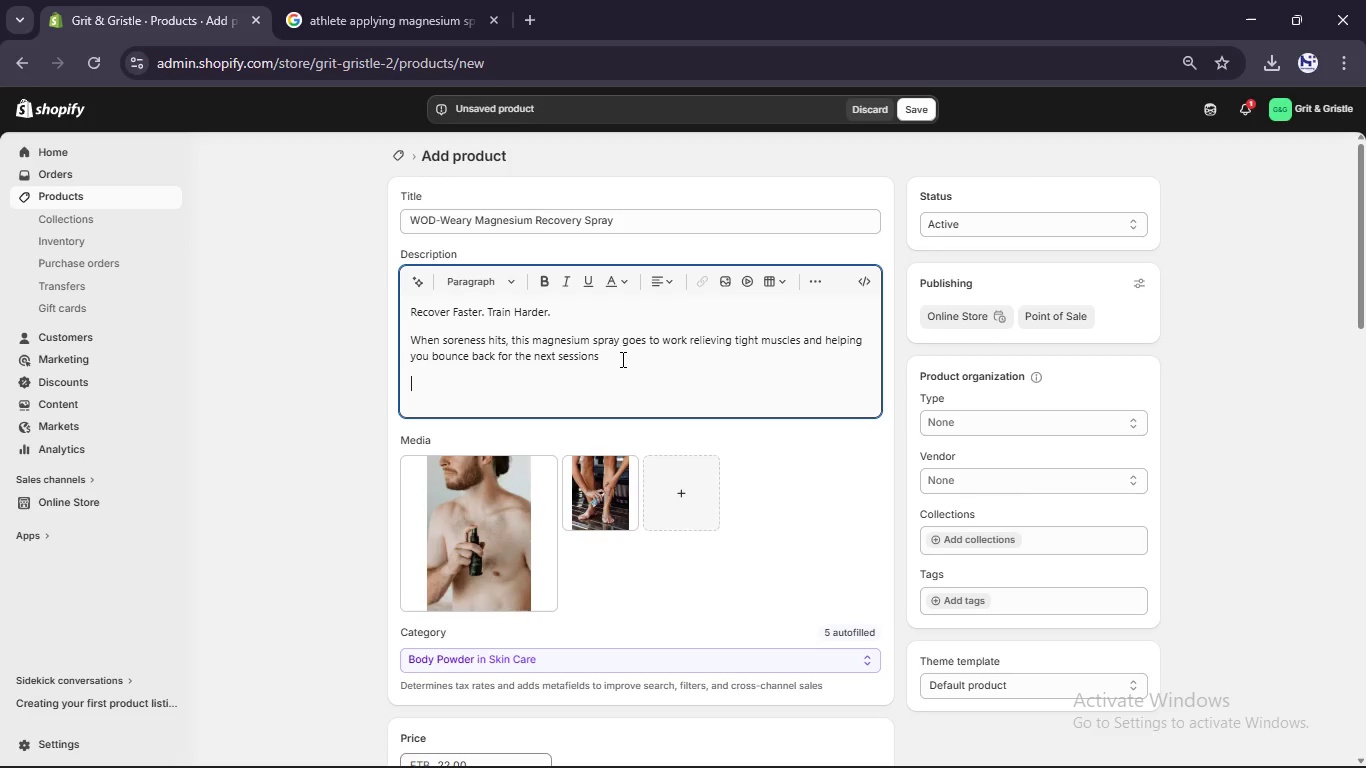 
type(Why It Works)
 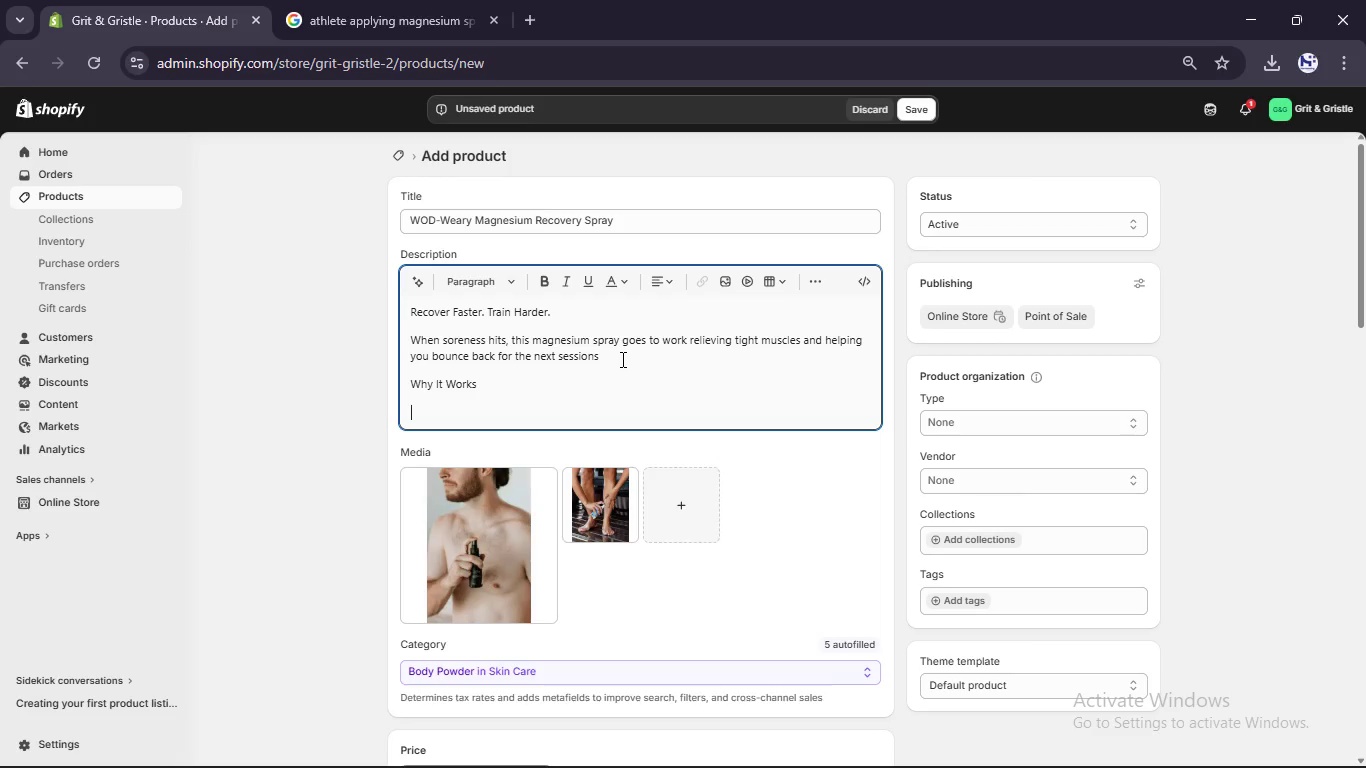 
 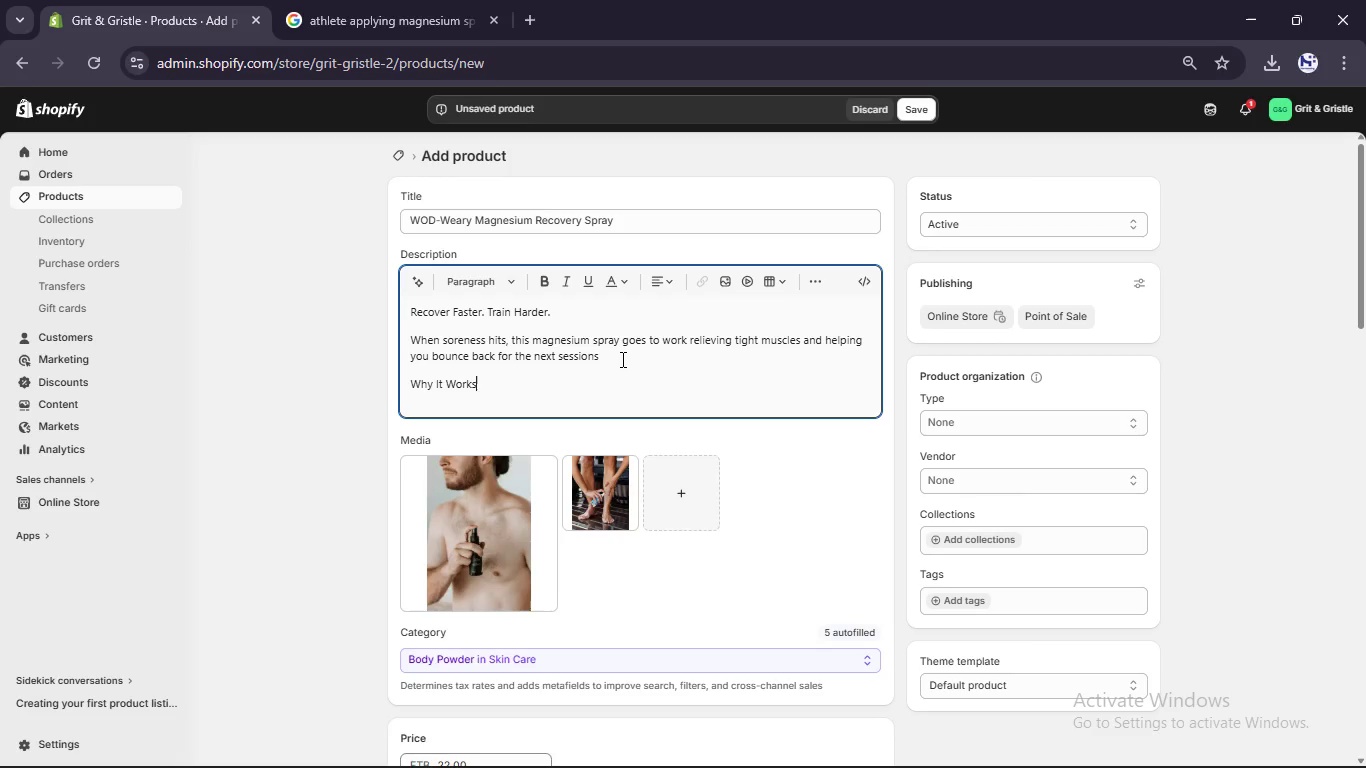 
key(Enter)
 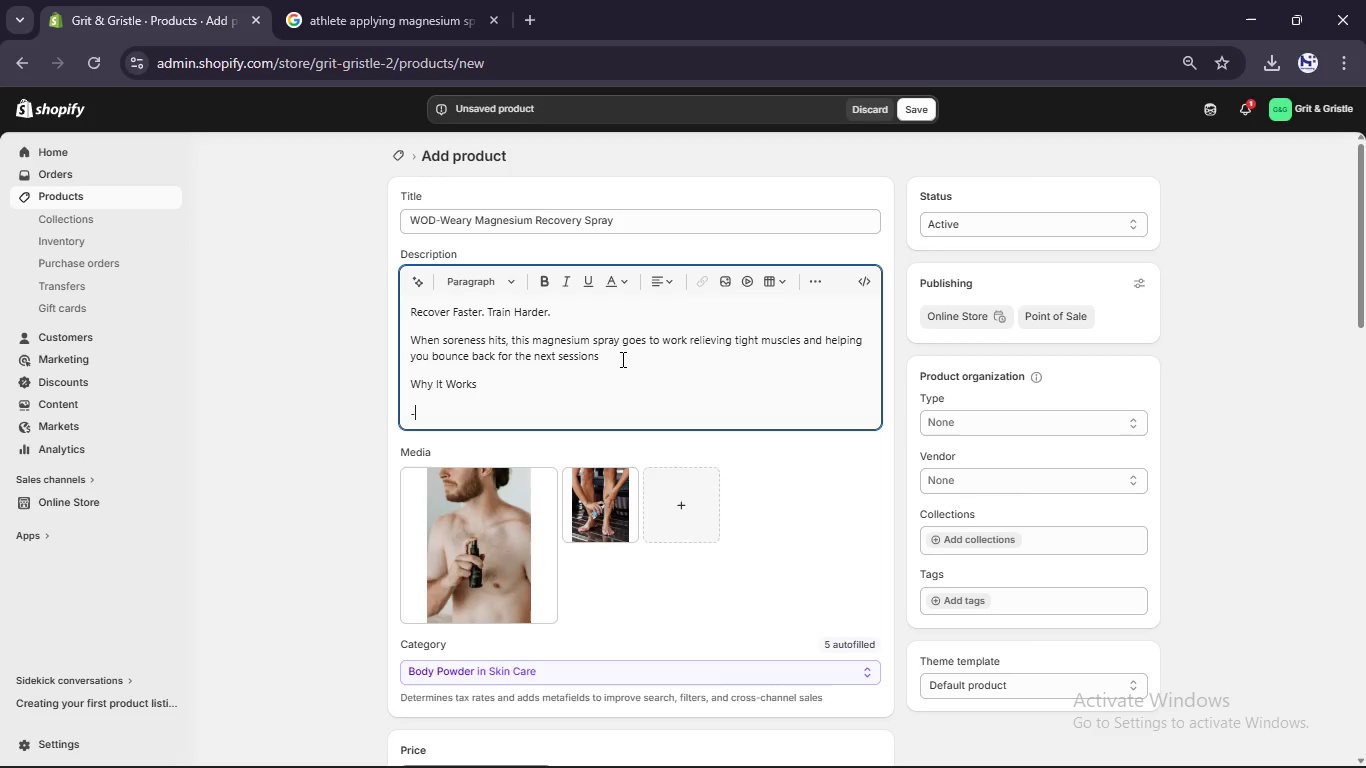 
type(- Reduce muscle fatigue)
 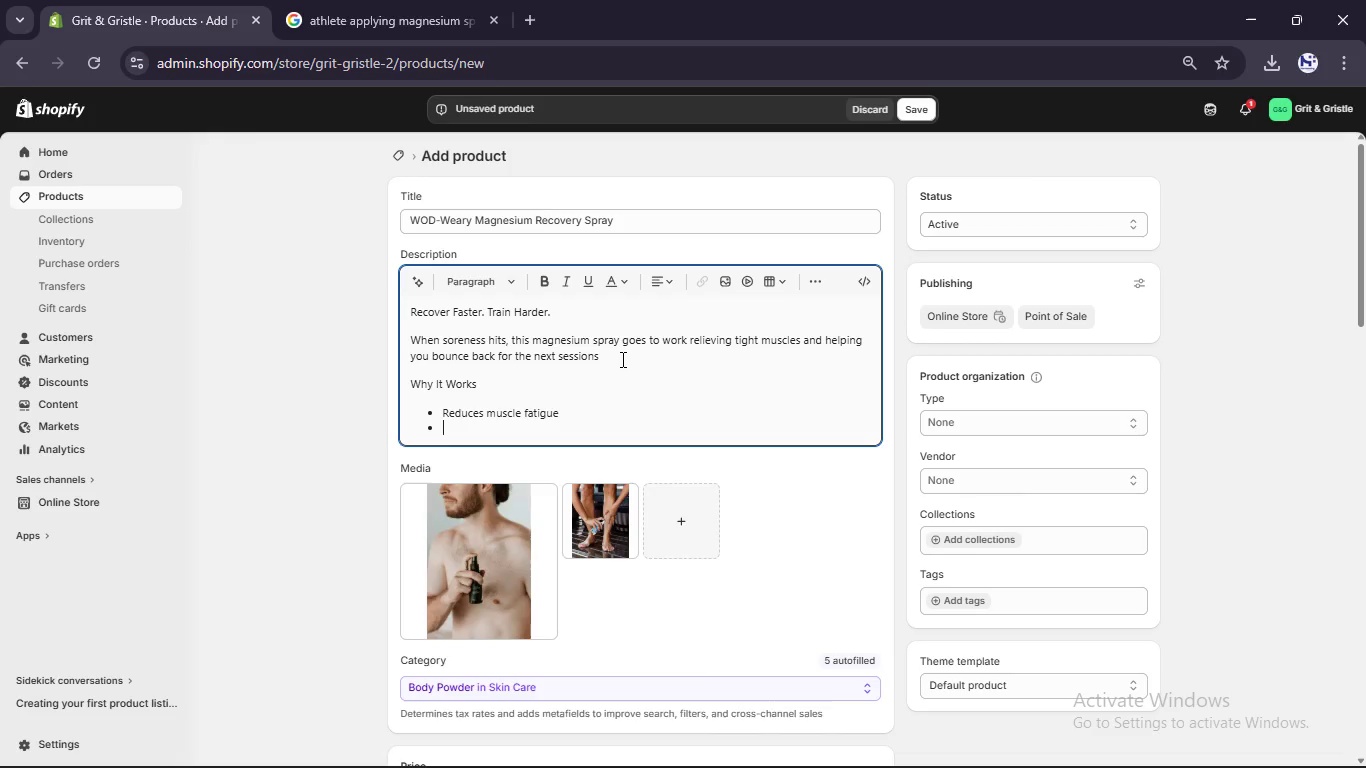 
key(Enter)
 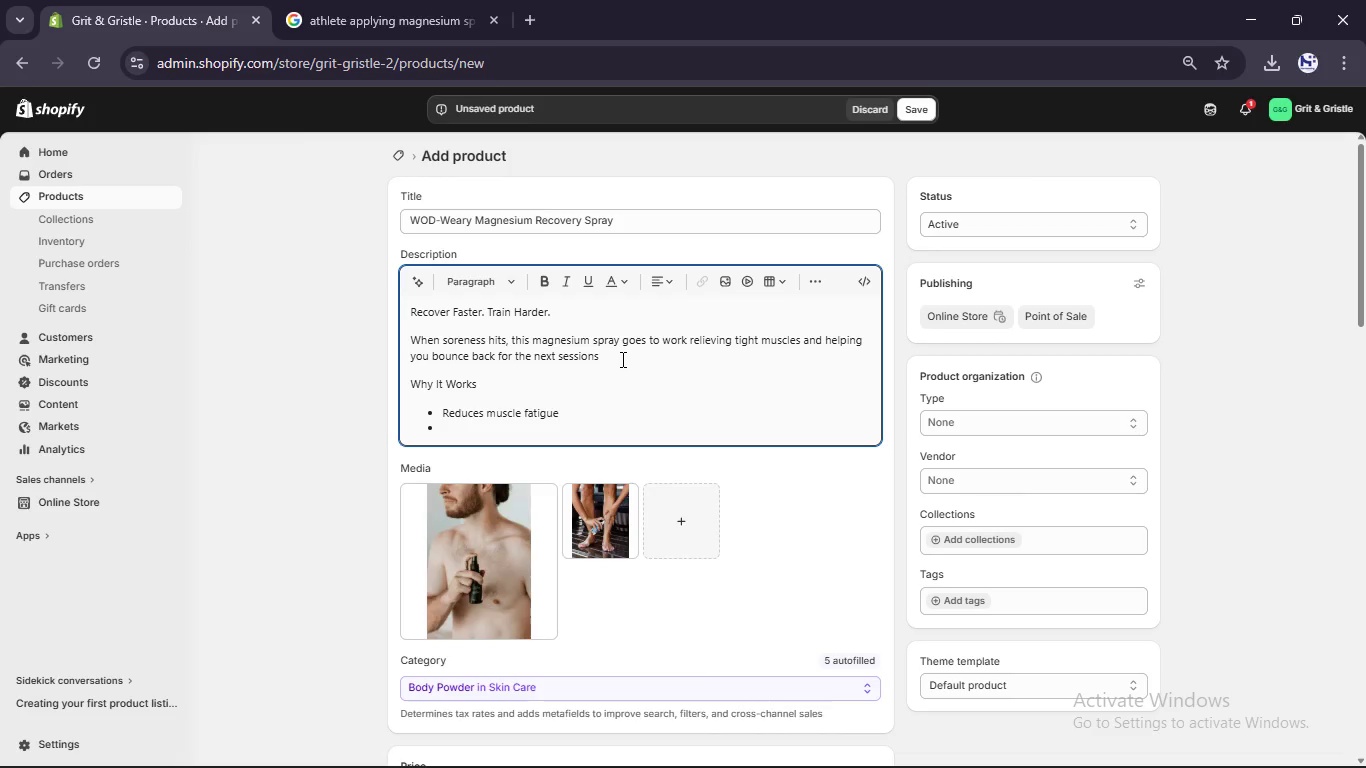 
type(Spports faster recovery)
 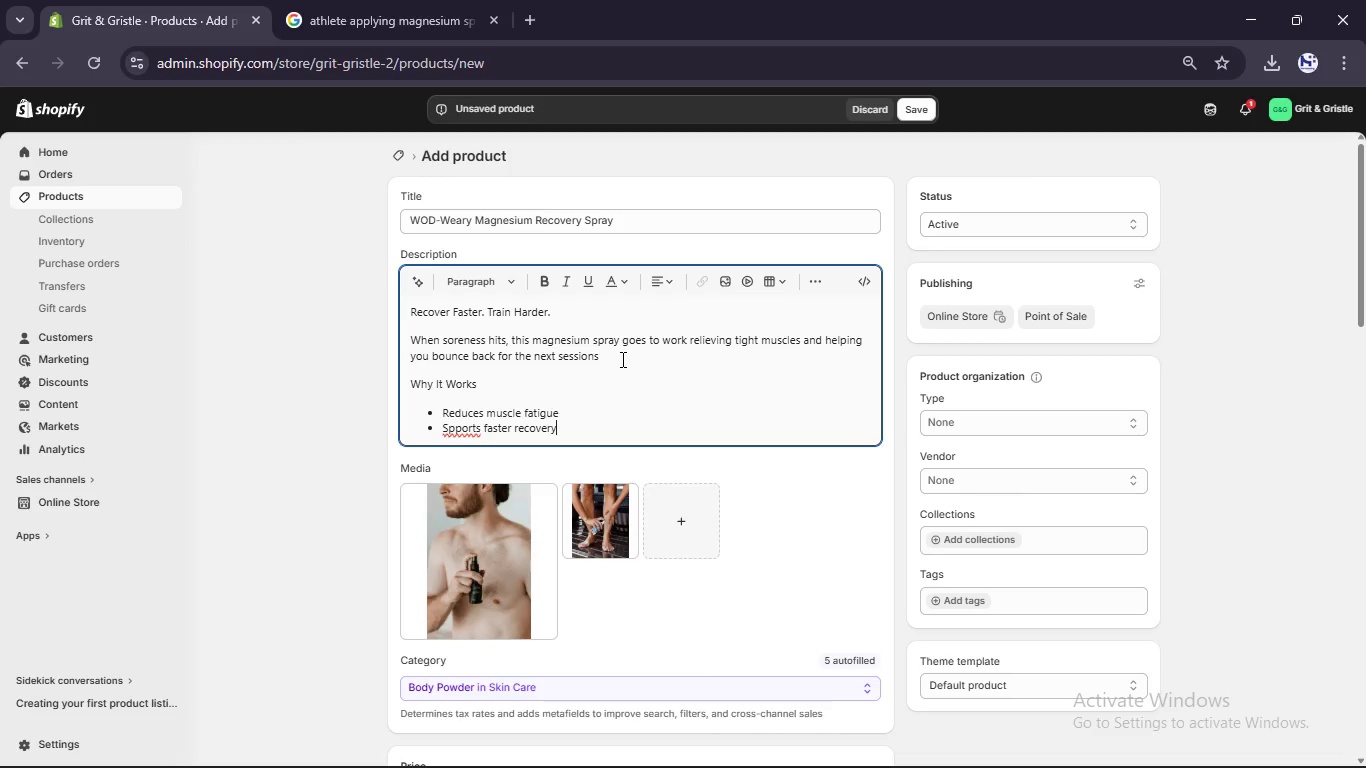 
key(Enter)
 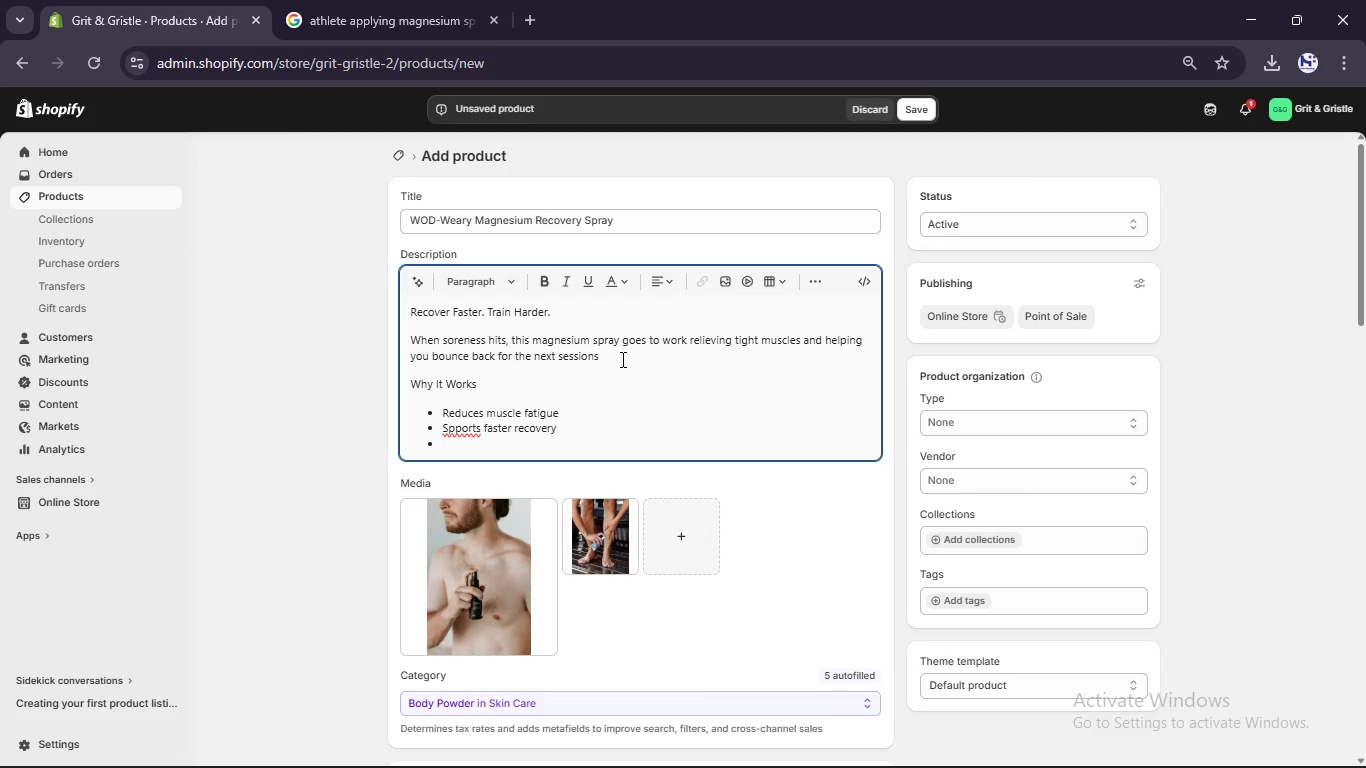 
type(Easy post-WOD APLI)
key(Backspace)
key(Backspace)
type(PICA)
key(Backspace)
key(Backspace)
key(Backspace)
type(LICATION)
 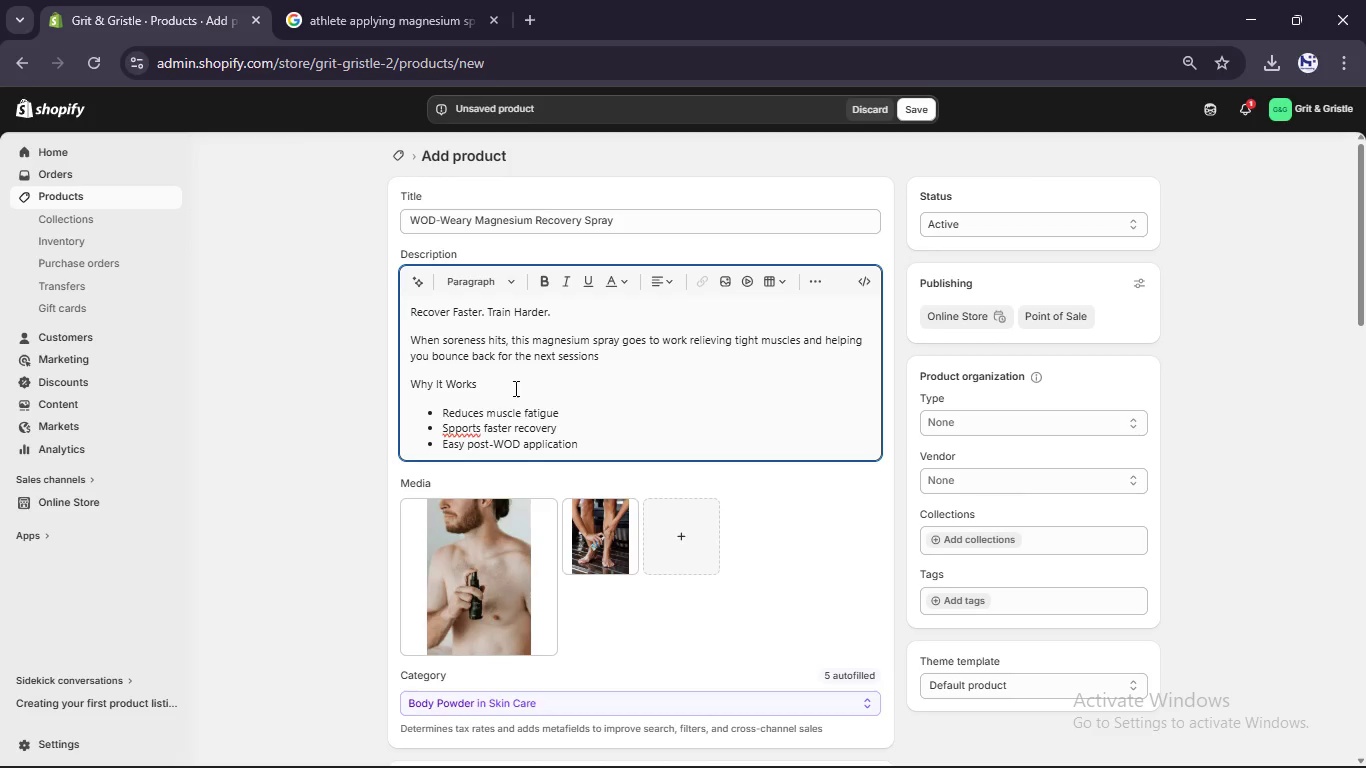 
hold_key(key=CapsLock, duration=0.33)
 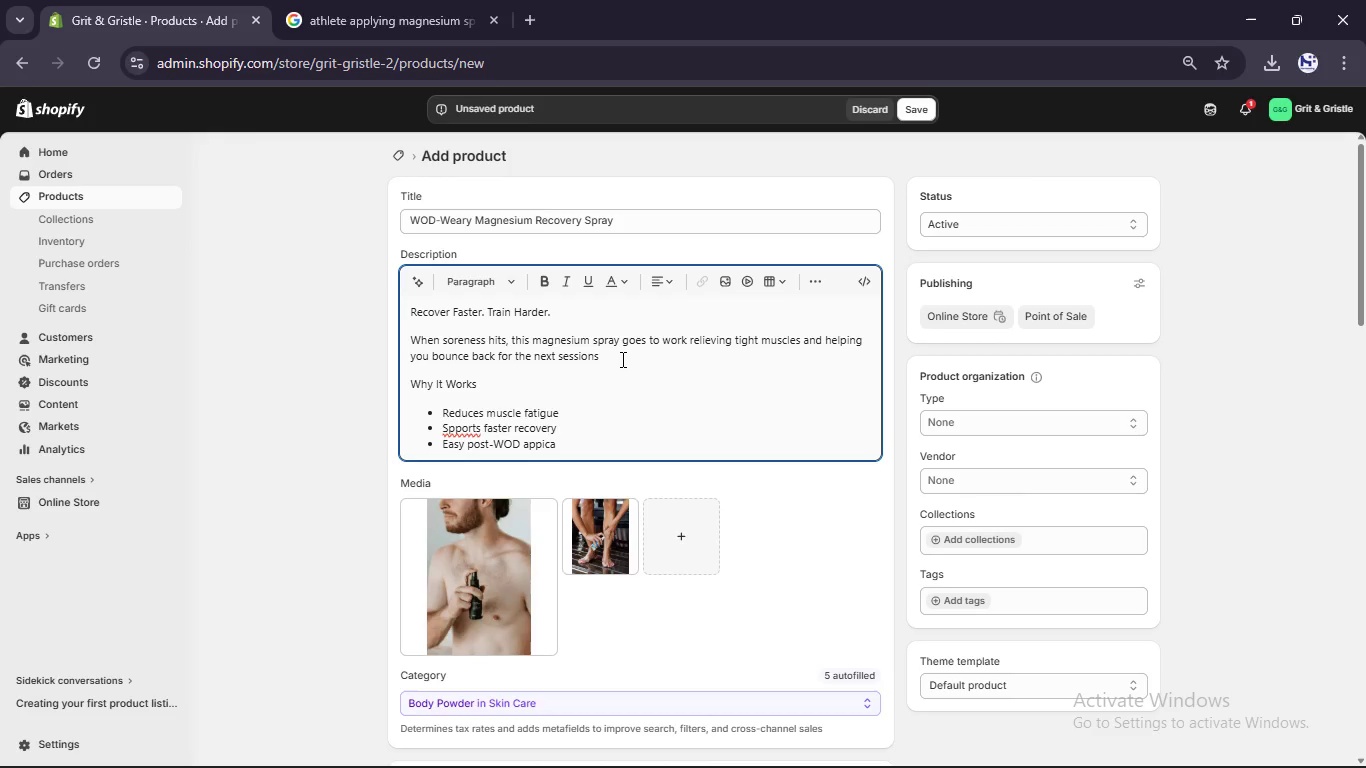 
left_click([443, 436])
 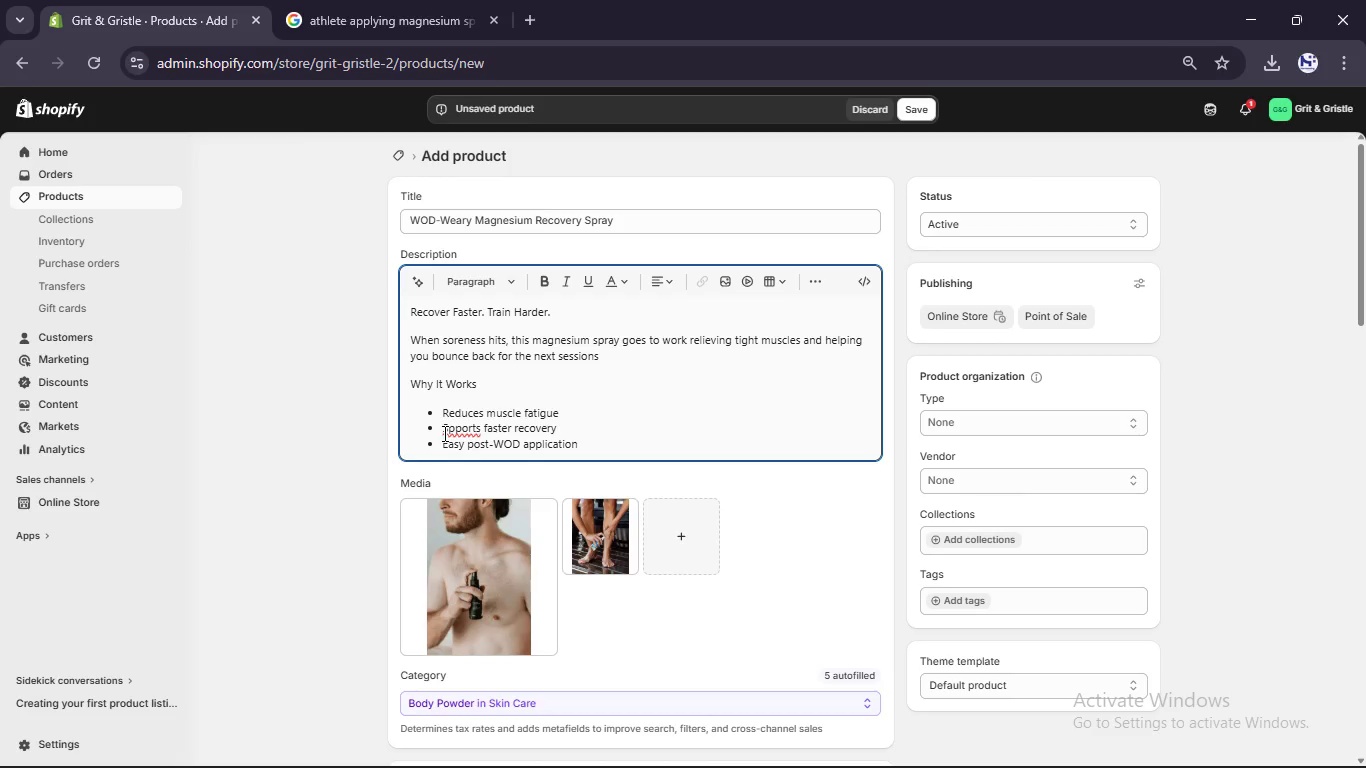 
left_click([443, 433])
 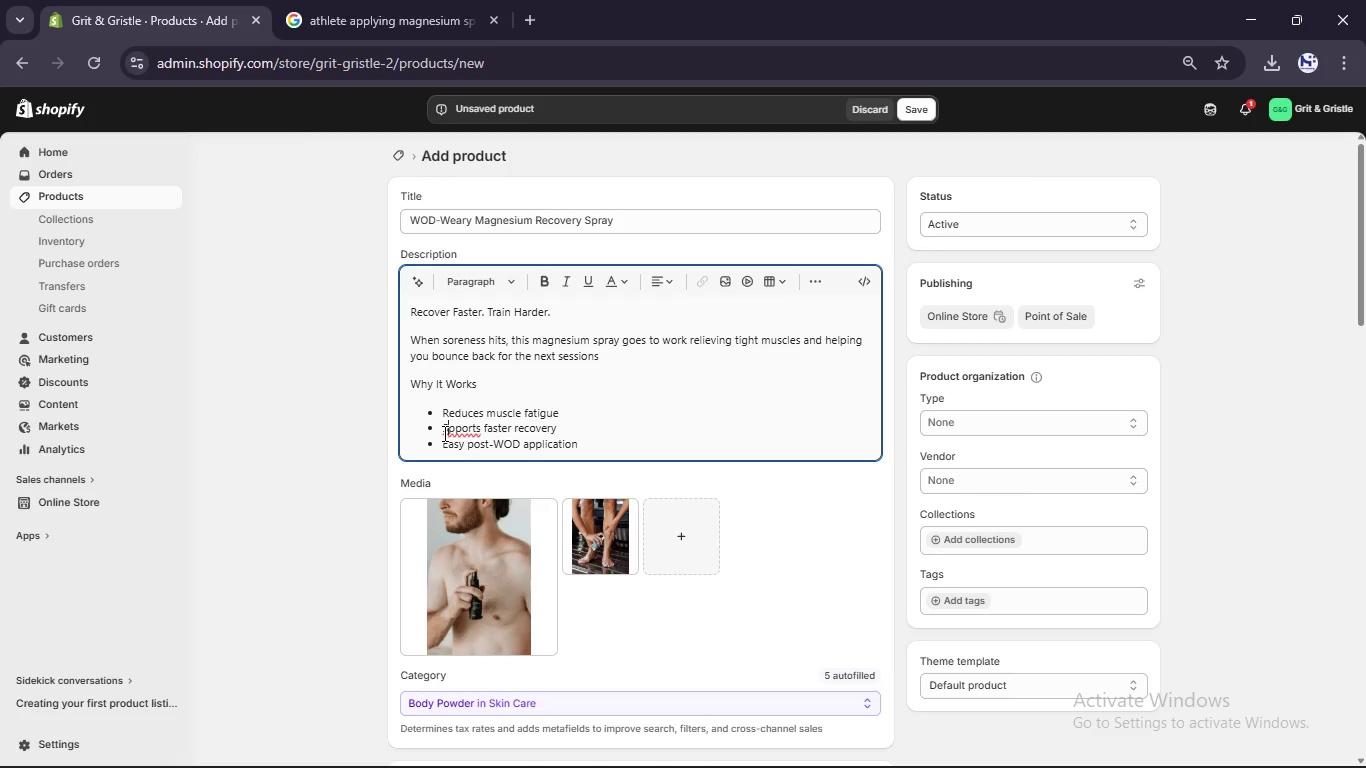 
key(ArrowRight)
 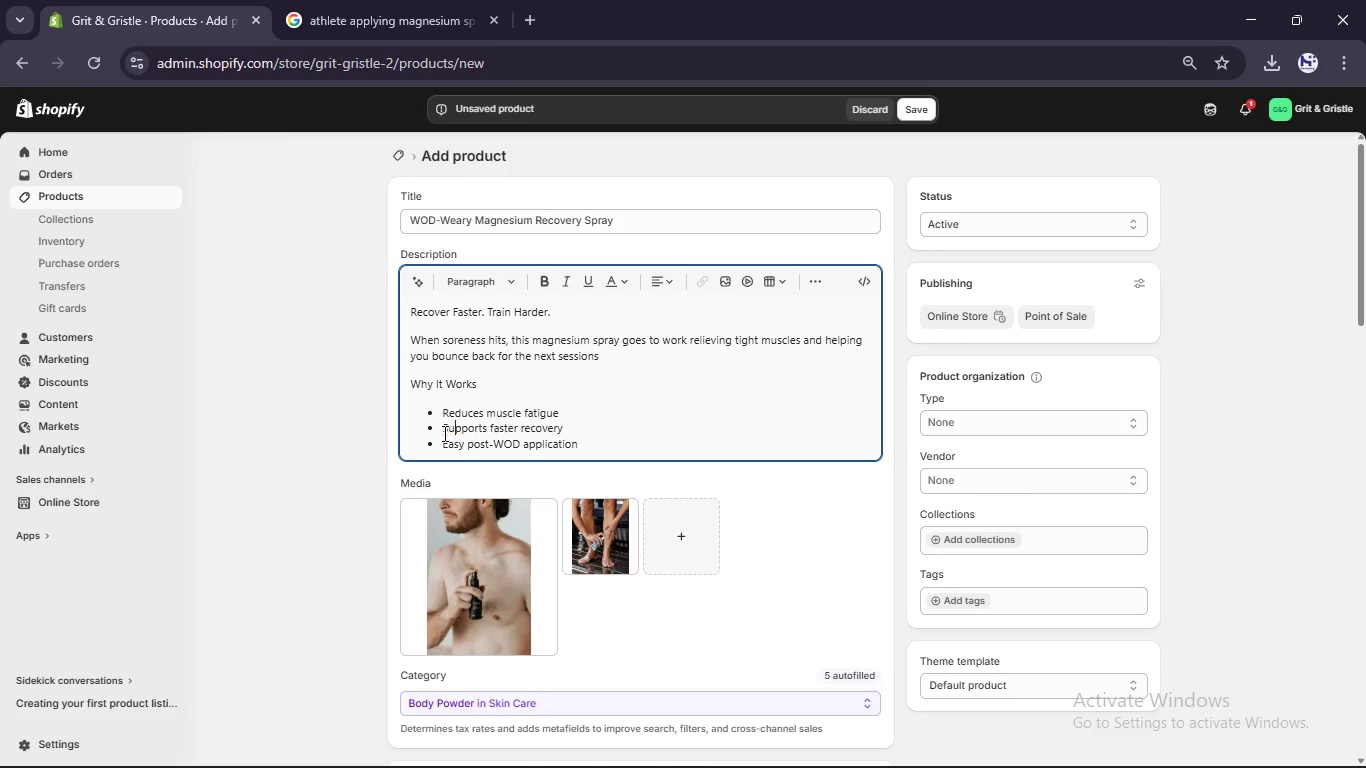 
key(U)
 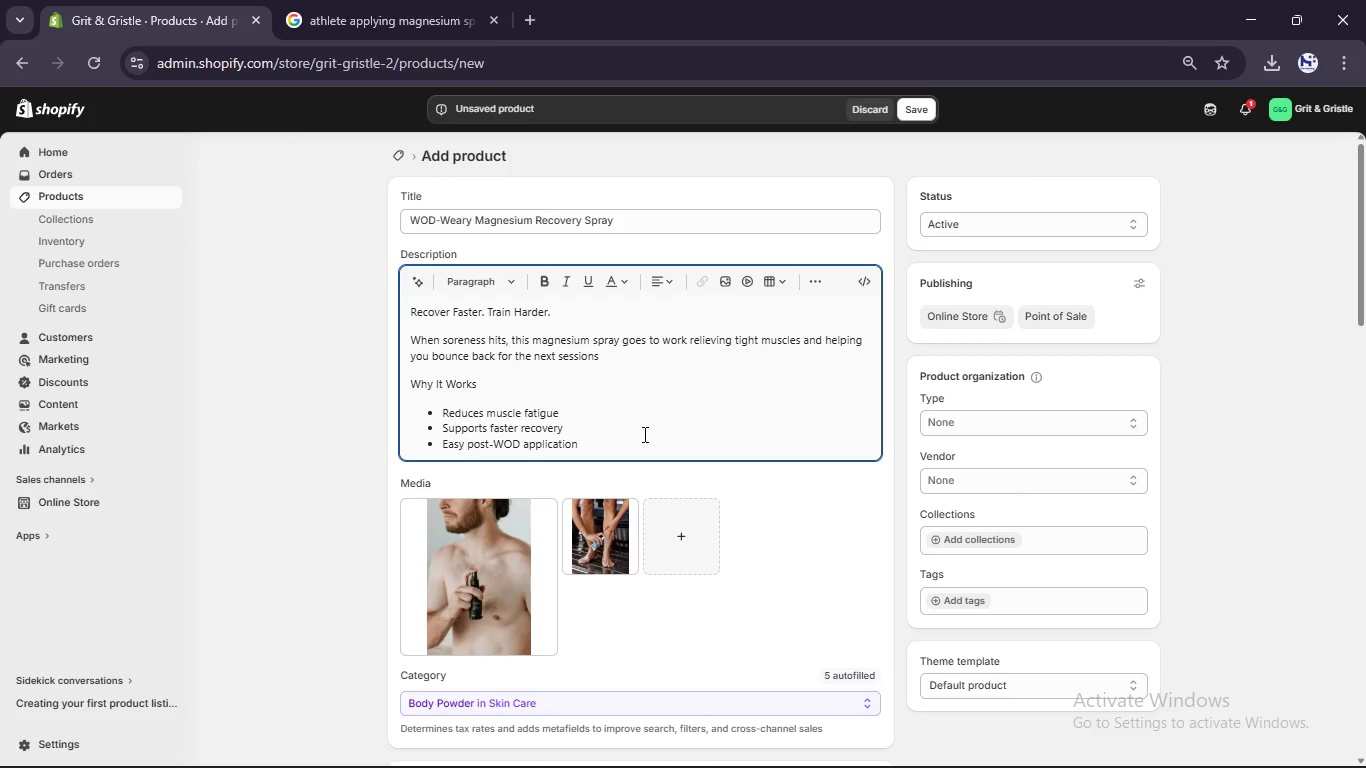 
left_click([644, 447])
 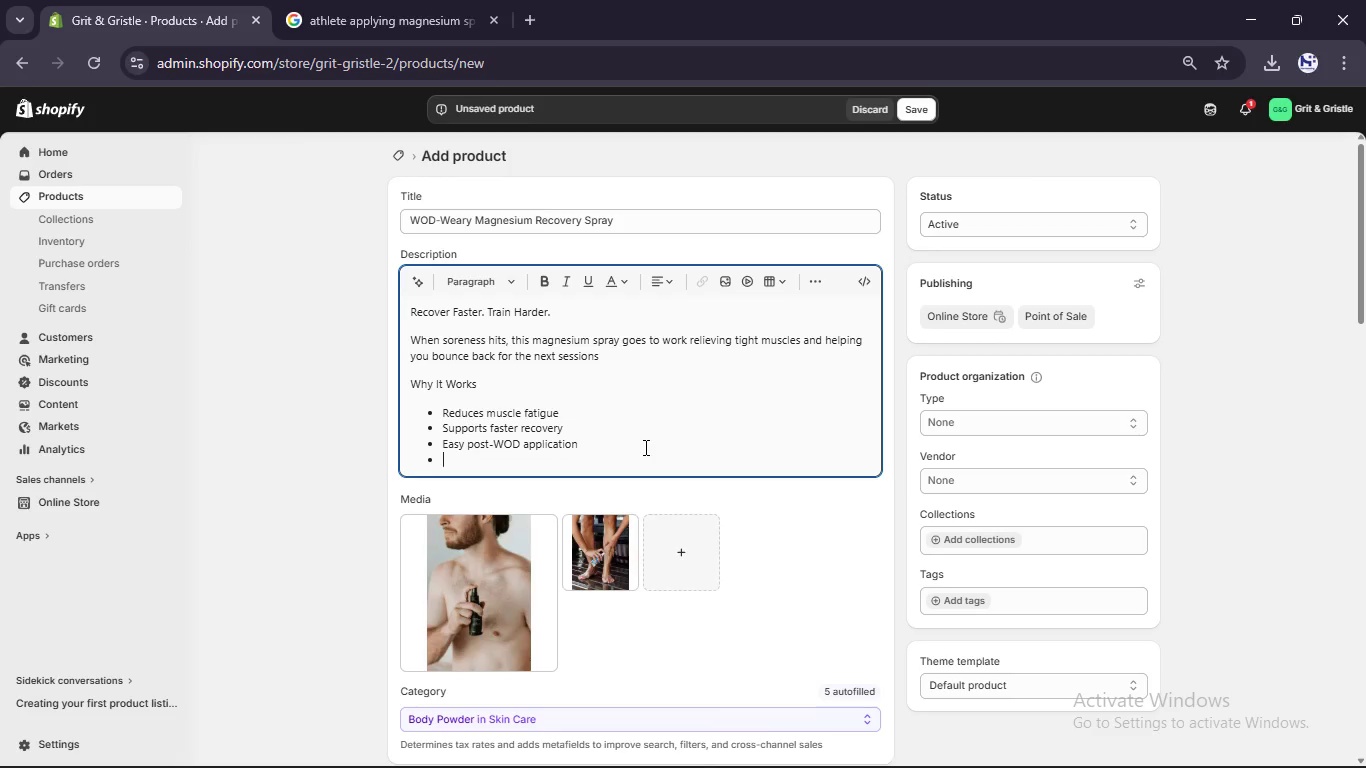 
key(Enter)
 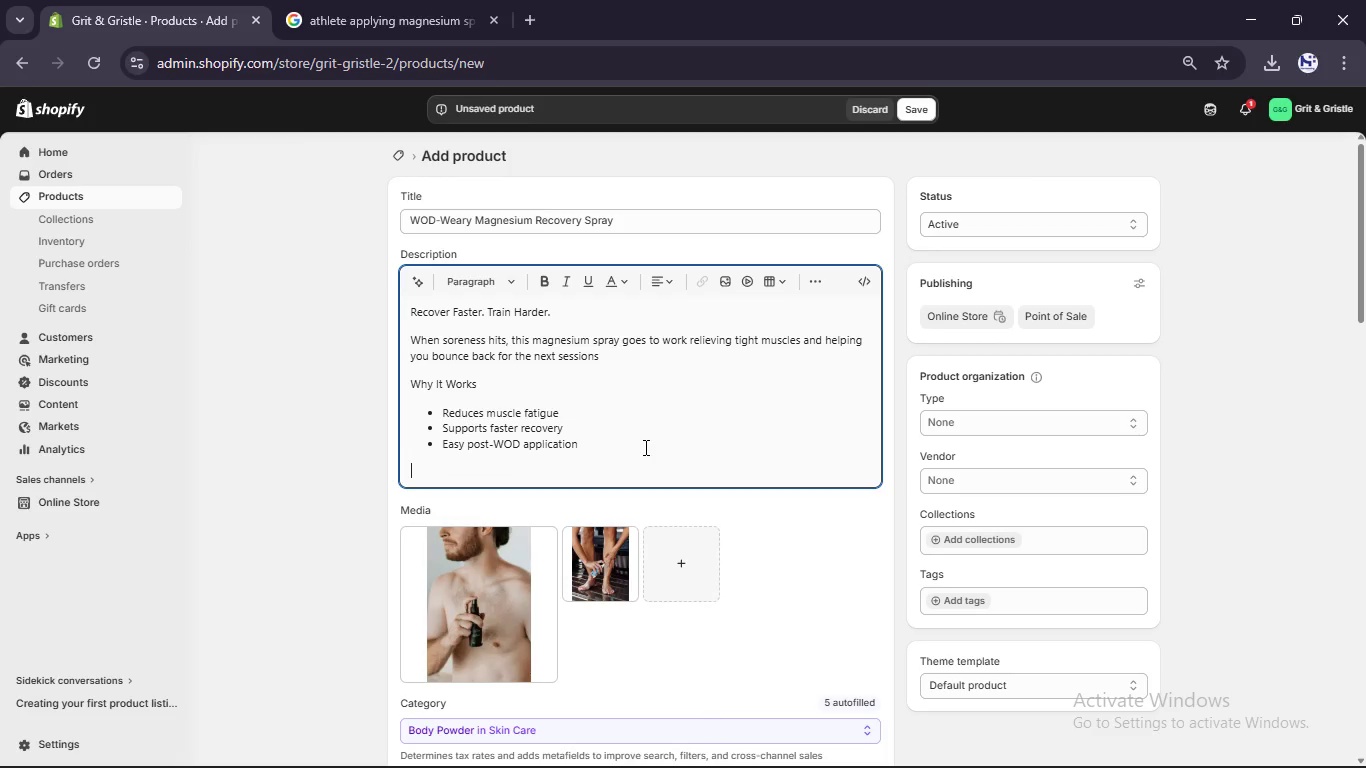 
key(Enter)
 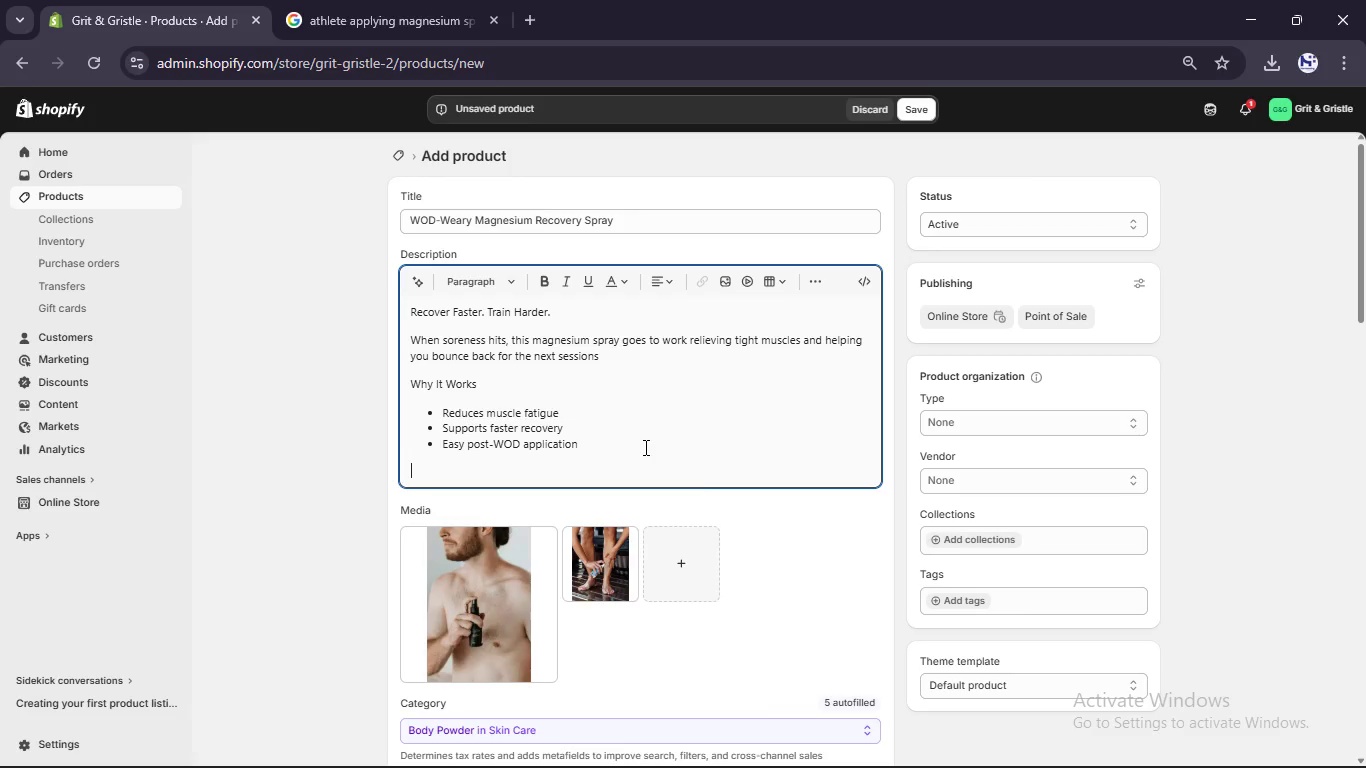 
hold_key(key=ShiftLeft, duration=0.5)
 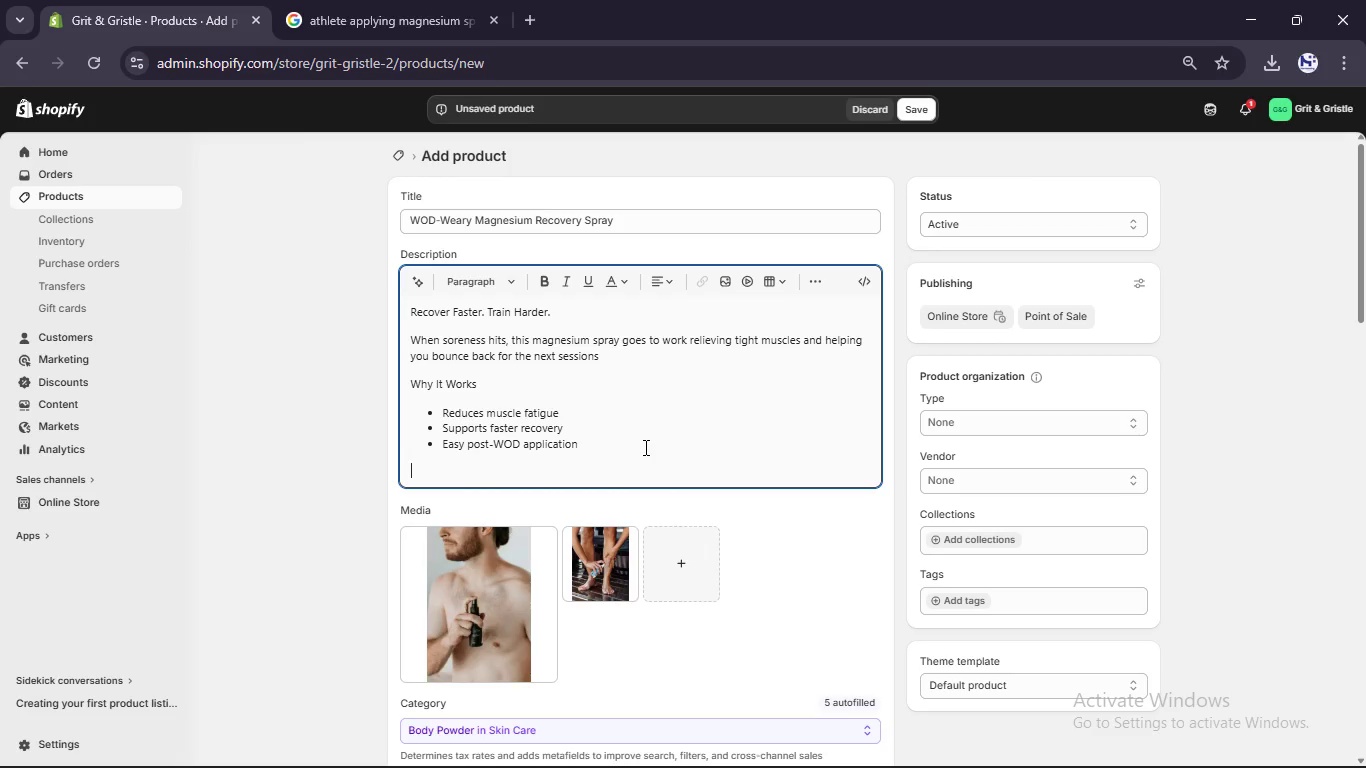 
type(No Excuses Recovery)
 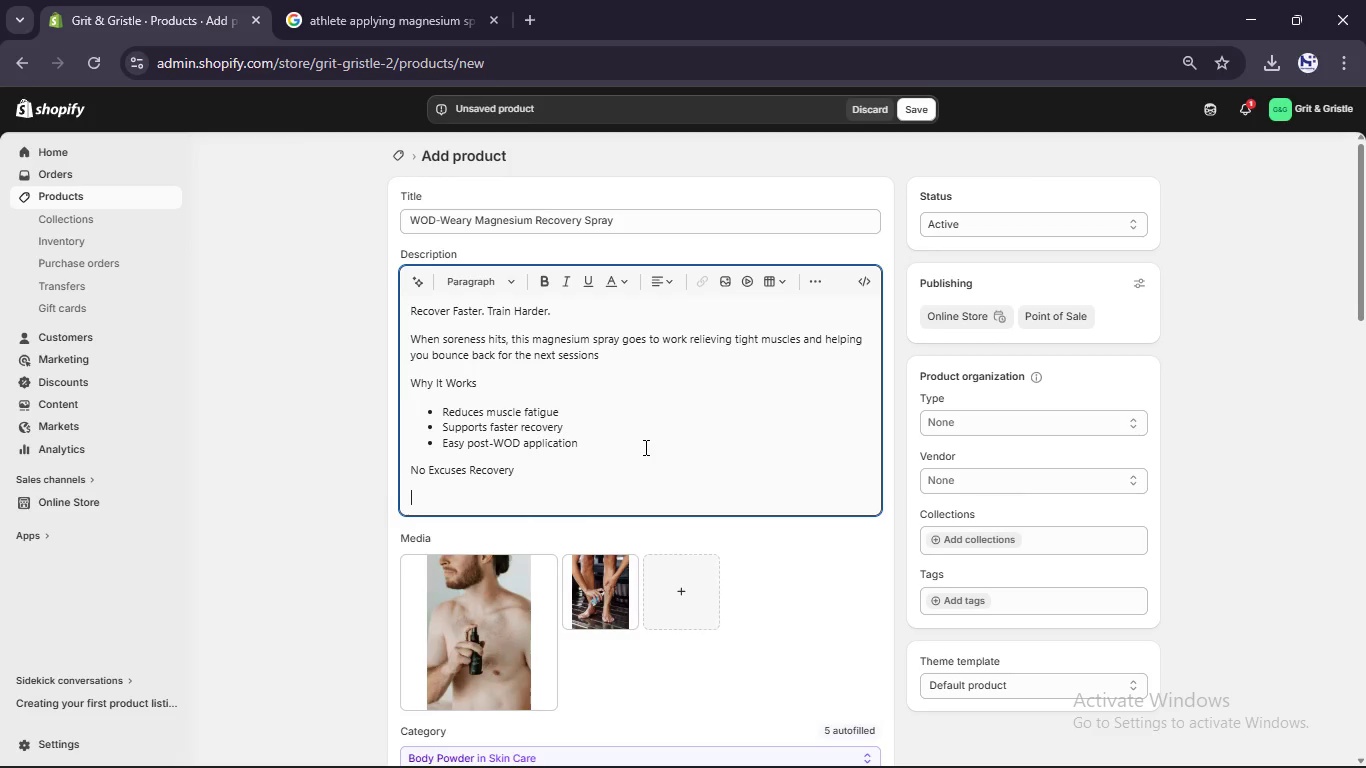 
 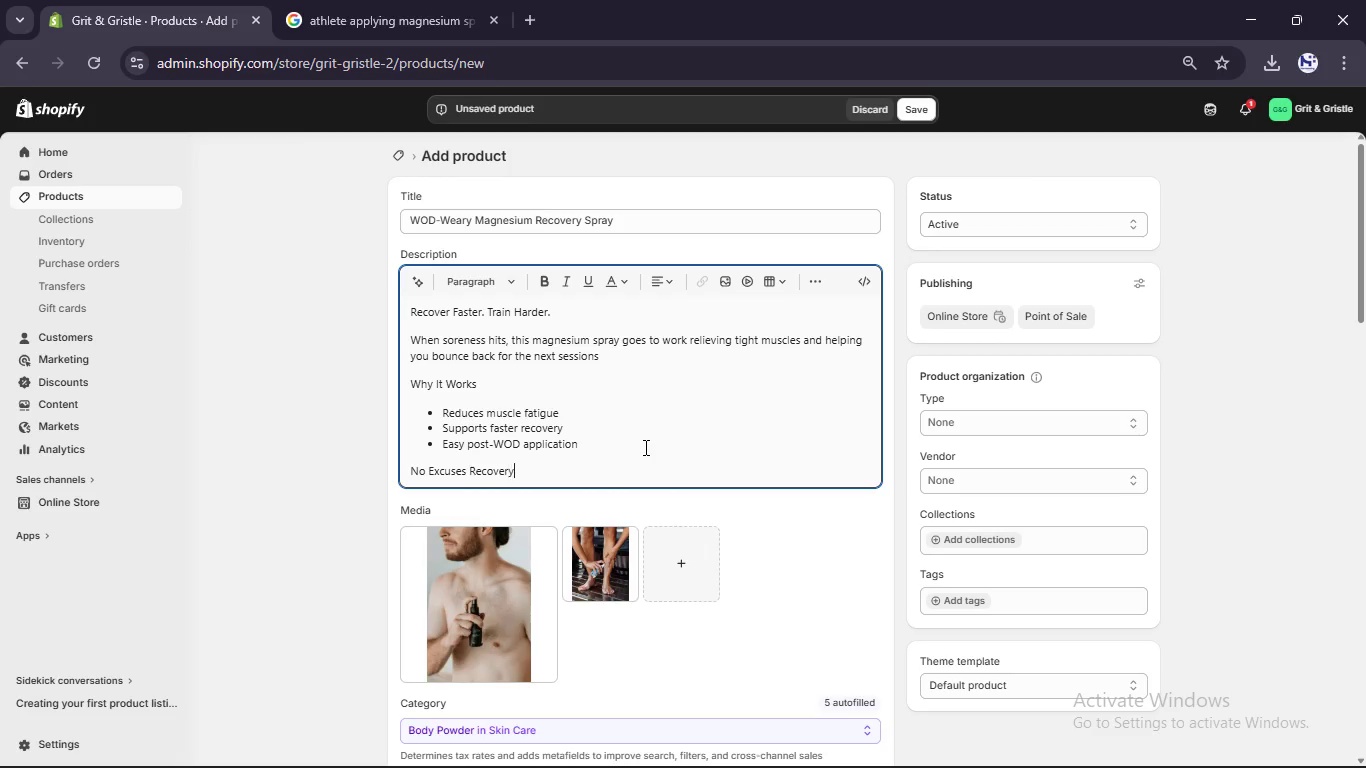 
key(Enter)
 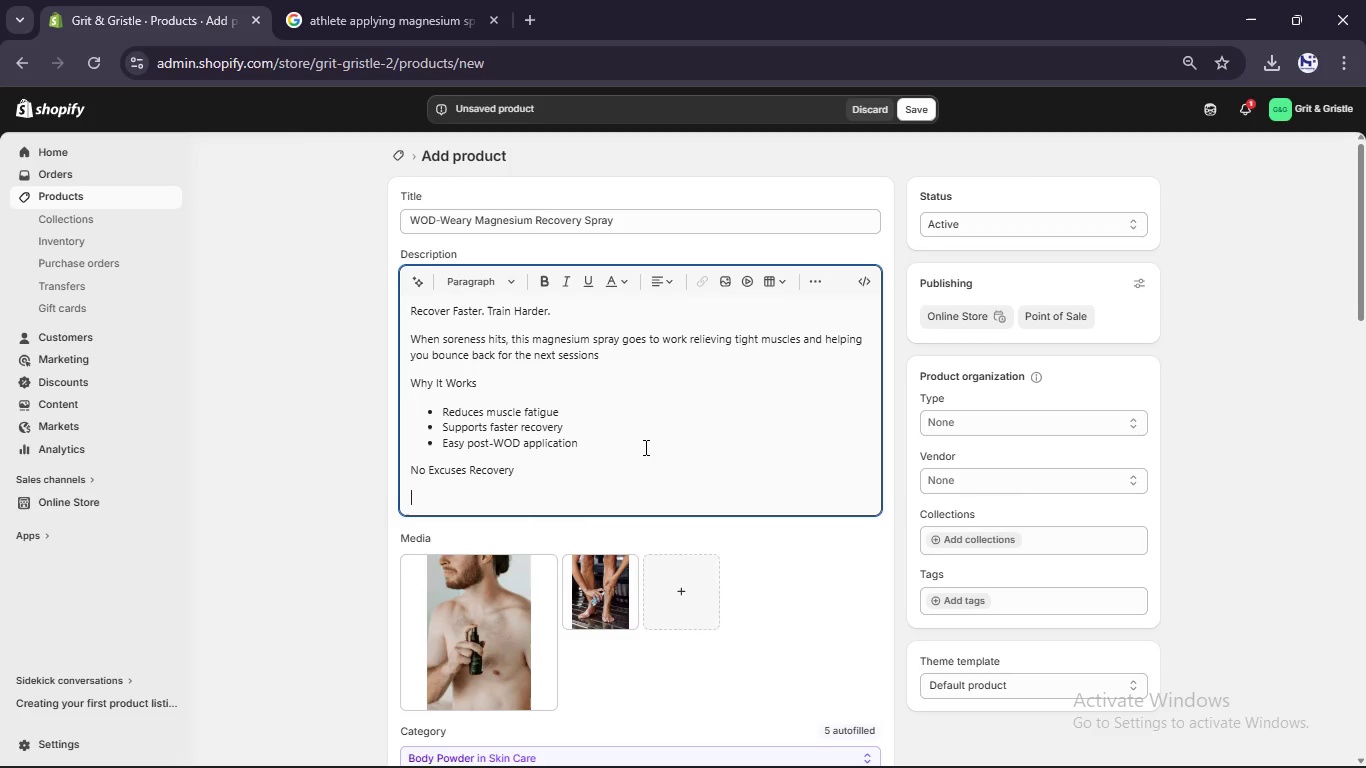 
type(Spray, absorb, and get back to training wo)
key(Backspace)
type(ithout slowing your progress.)
 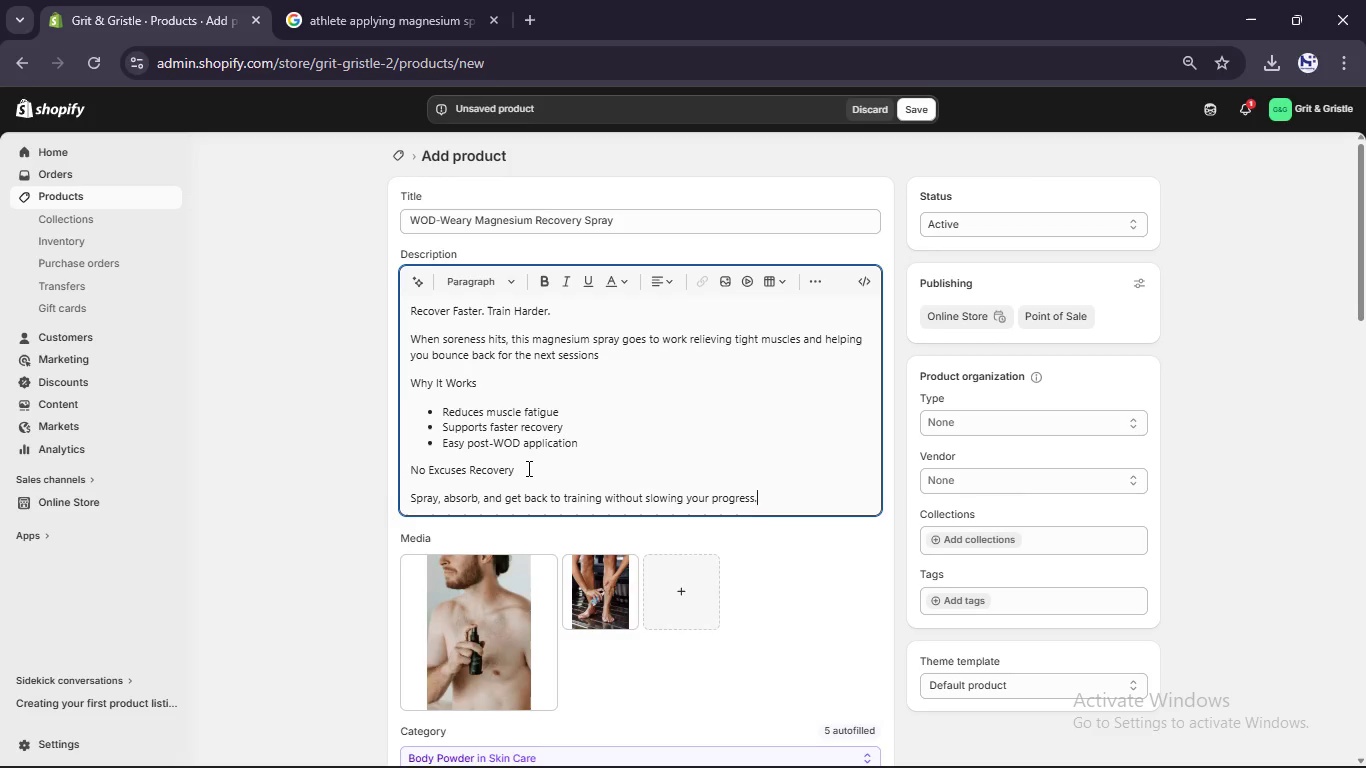 
left_click_drag(start_coordinate=[527, 468], to_coordinate=[342, 447])
 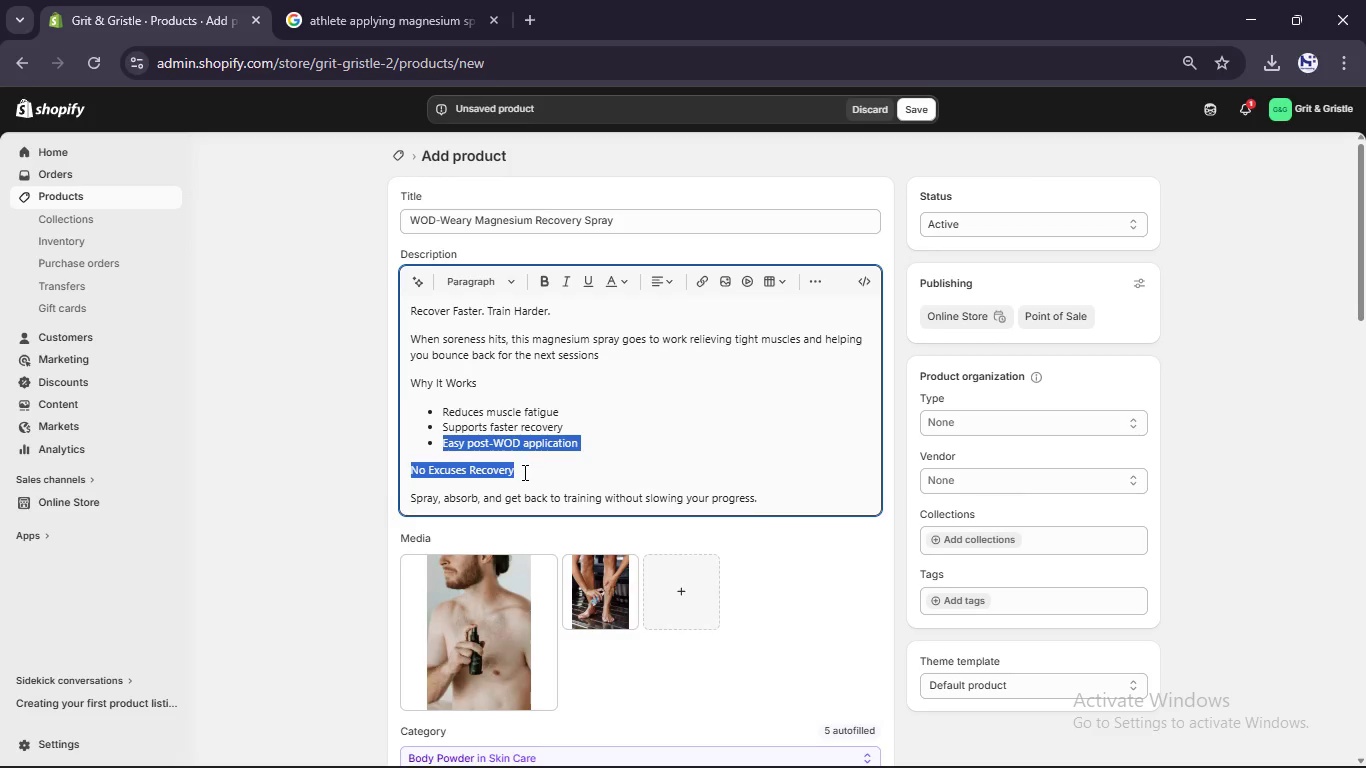 
left_click([523, 472])
 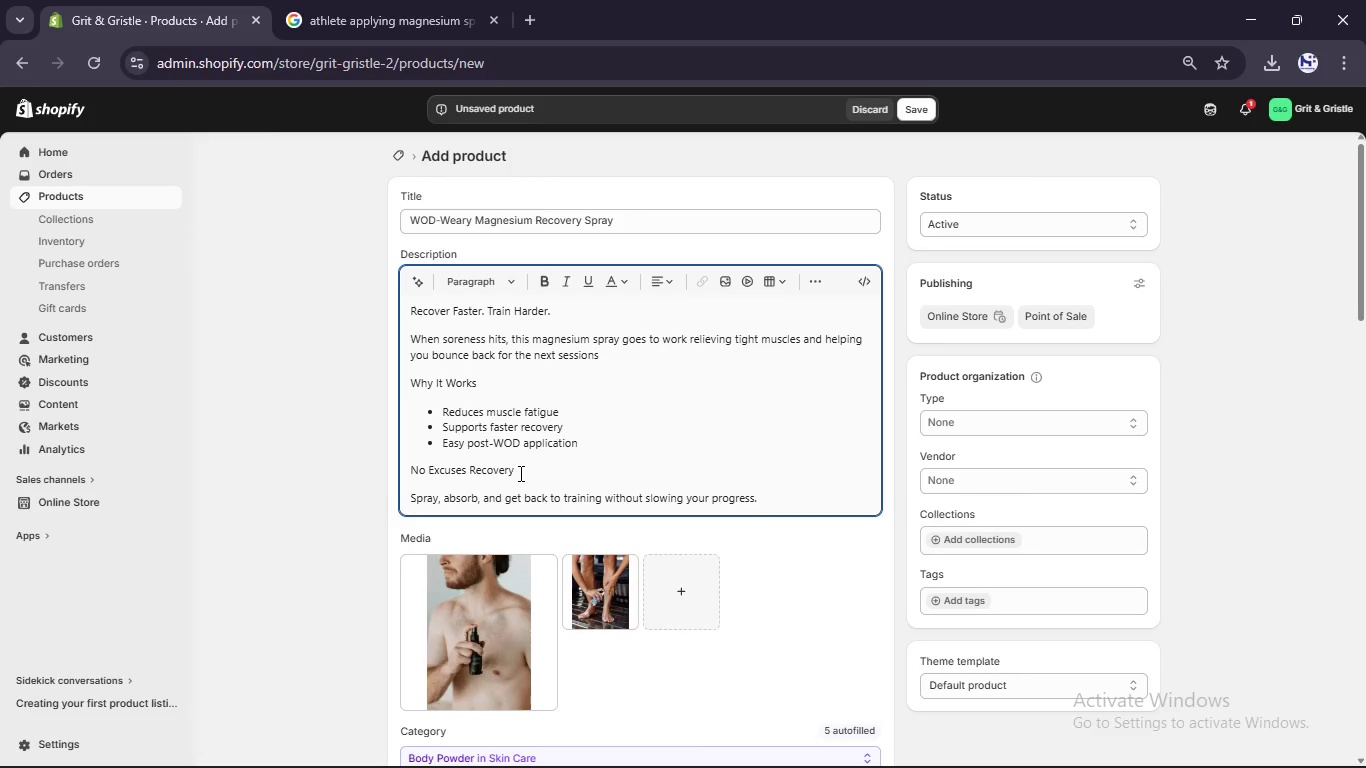 
left_click_drag(start_coordinate=[523, 472], to_coordinate=[371, 467])
 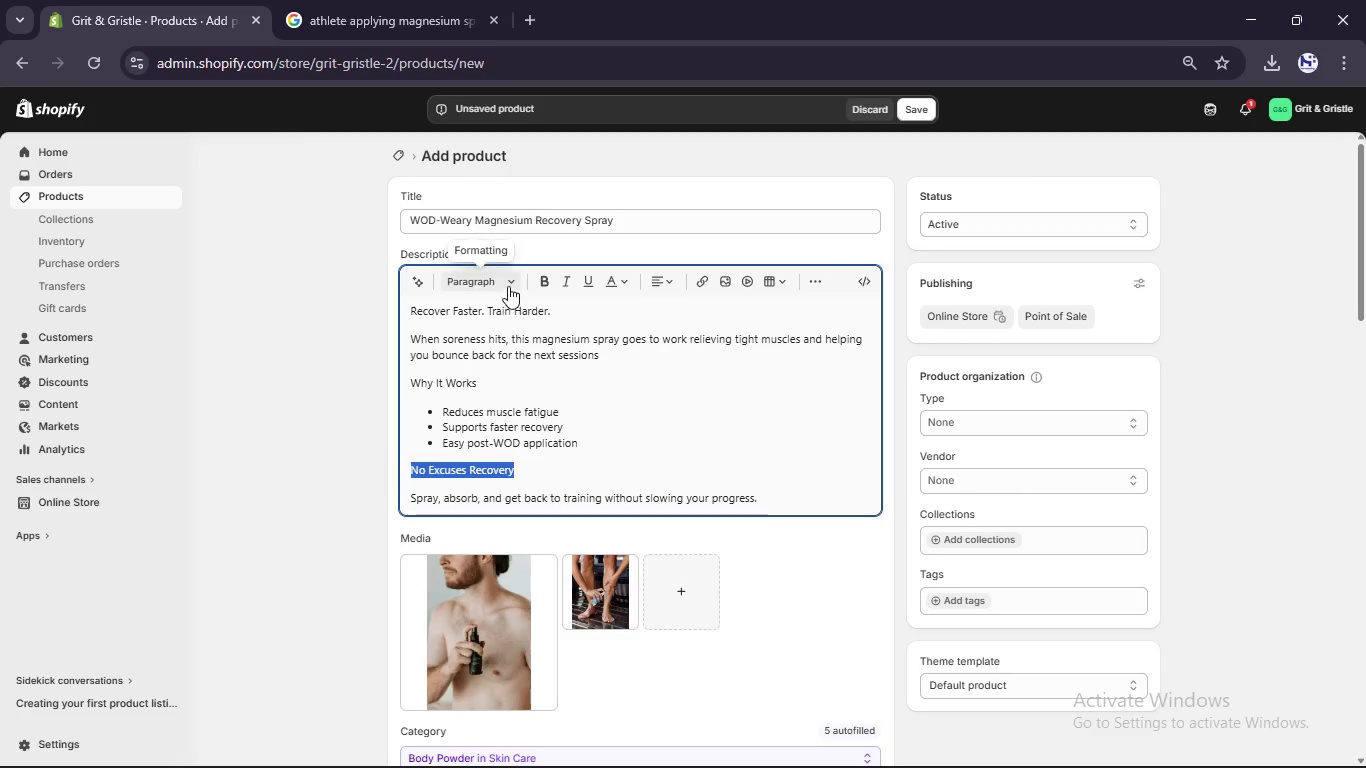 
left_click([508, 286])
 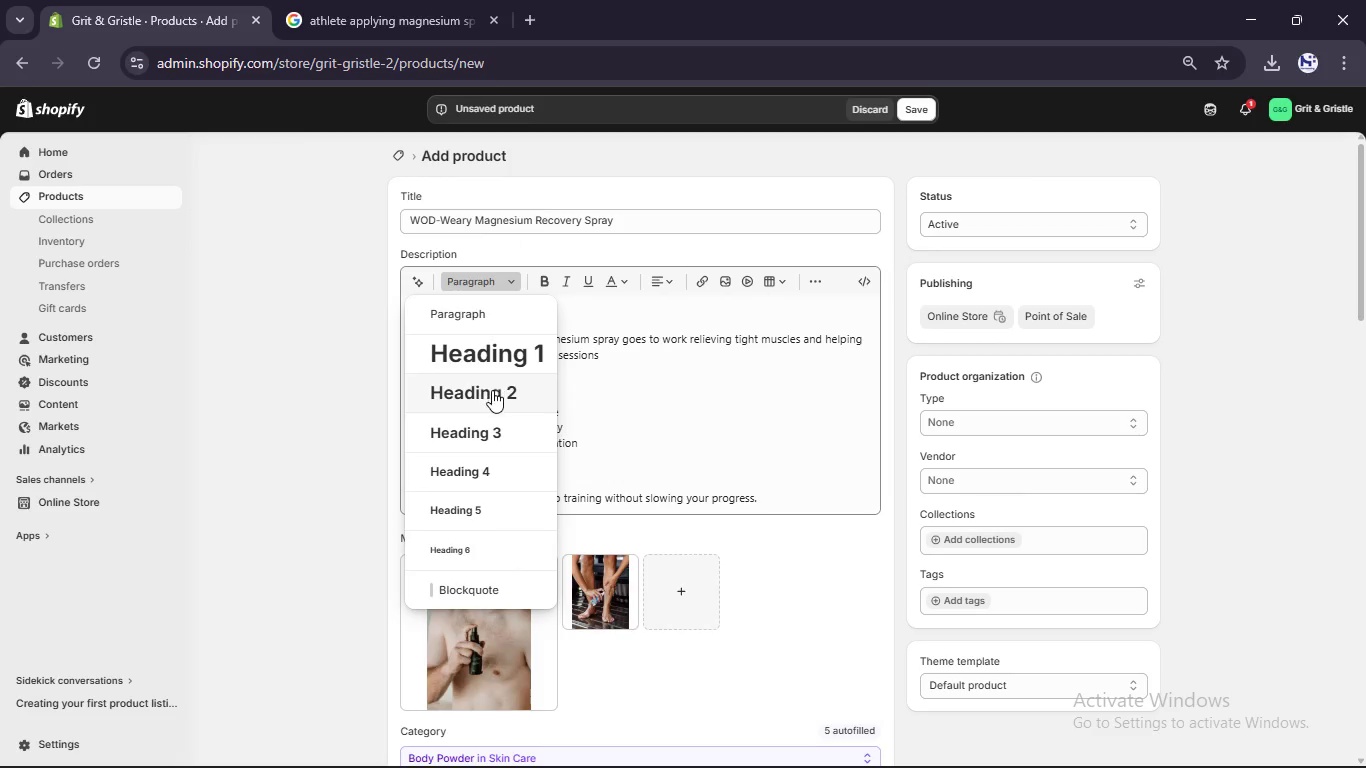 
left_click([491, 392])
 